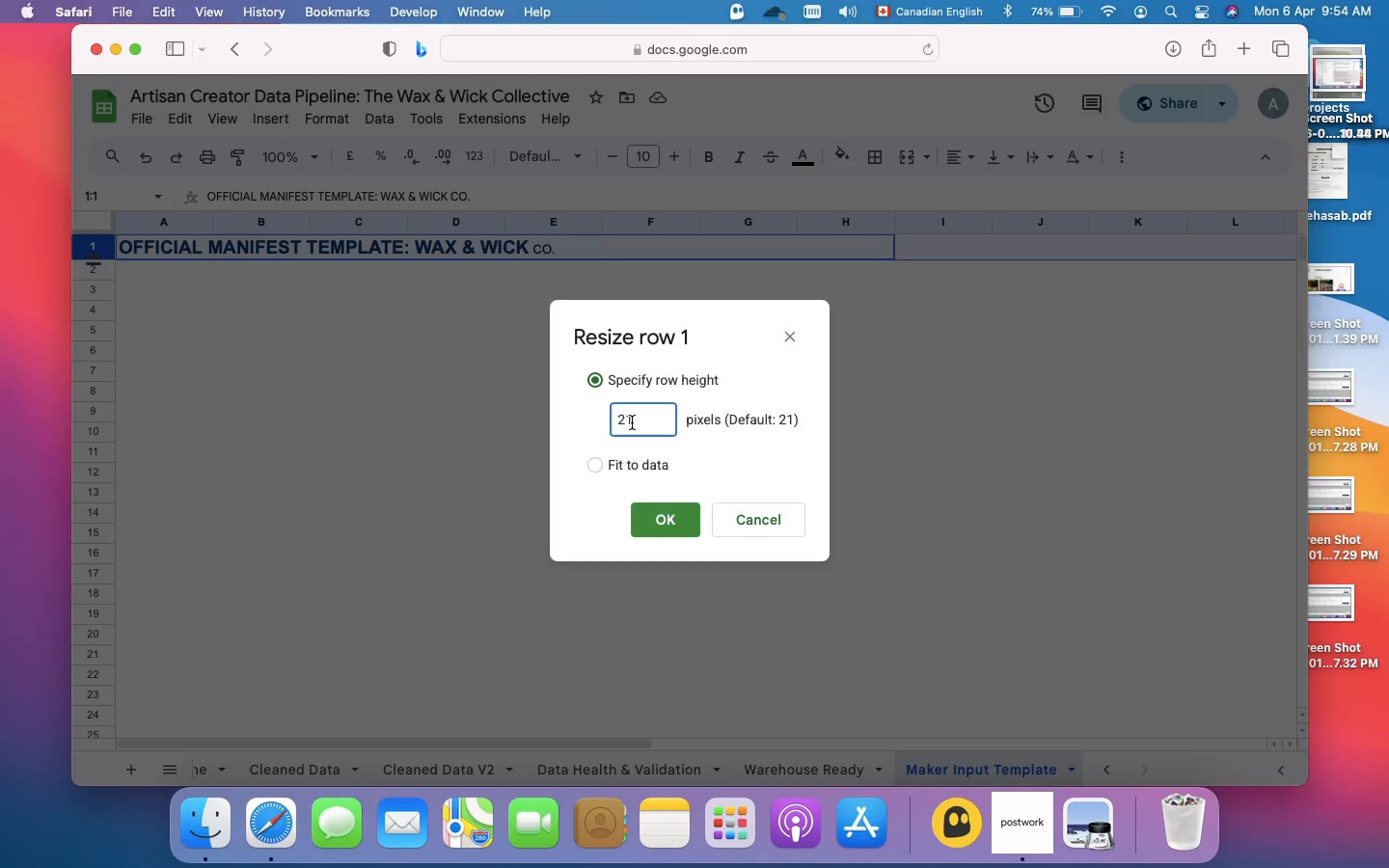 
key(Meta+A)
 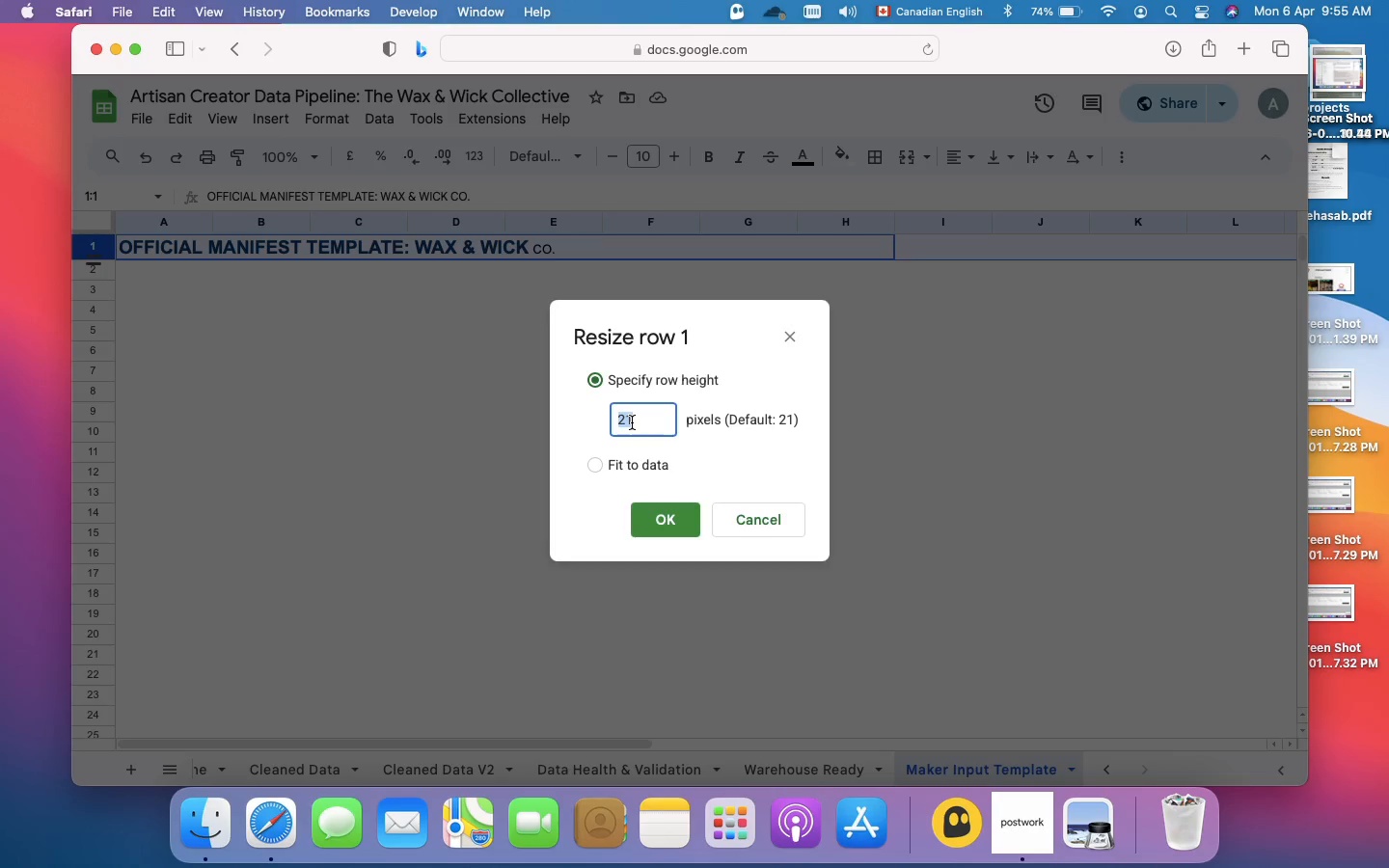 
type(35)
 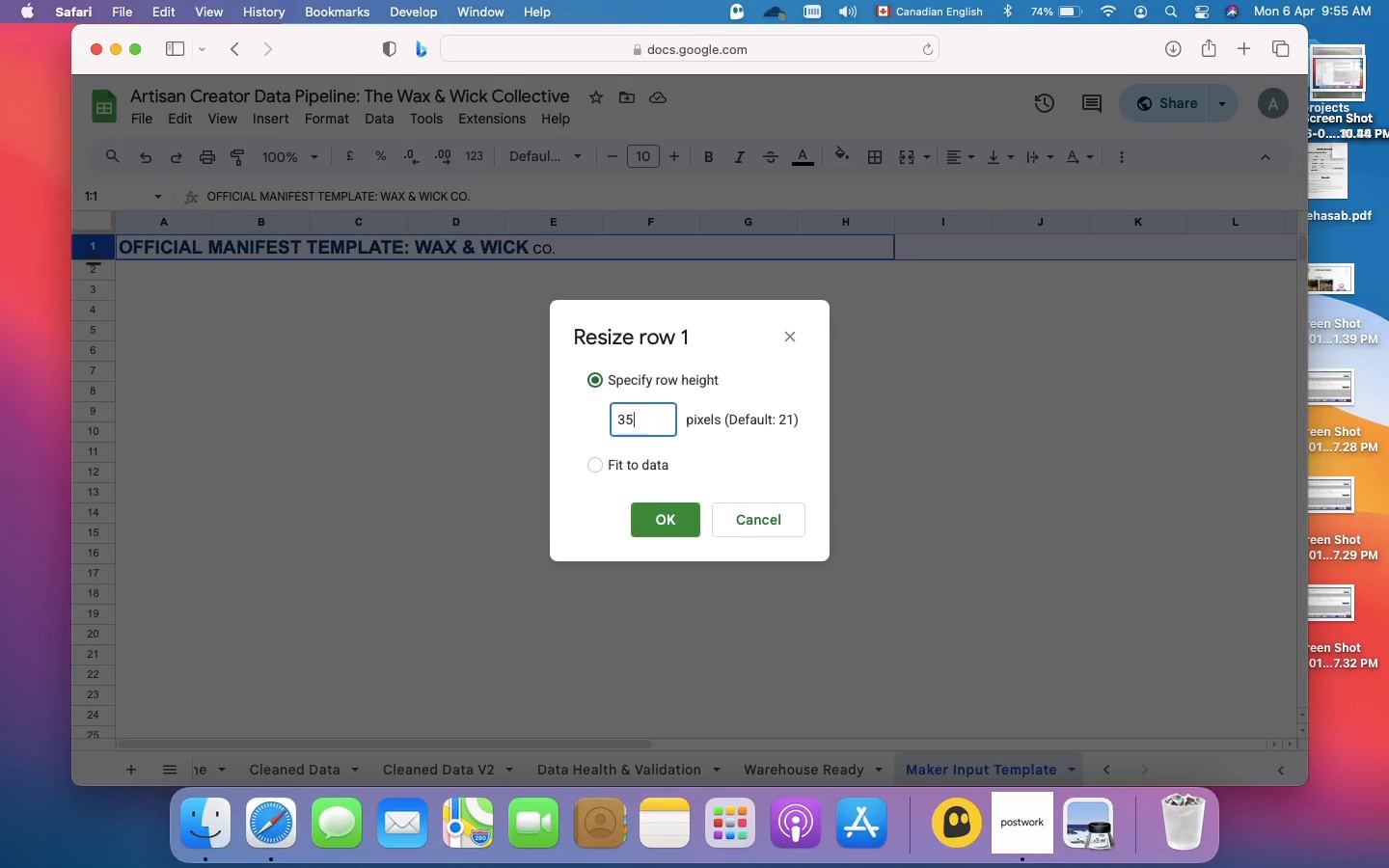 
key(Enter)
 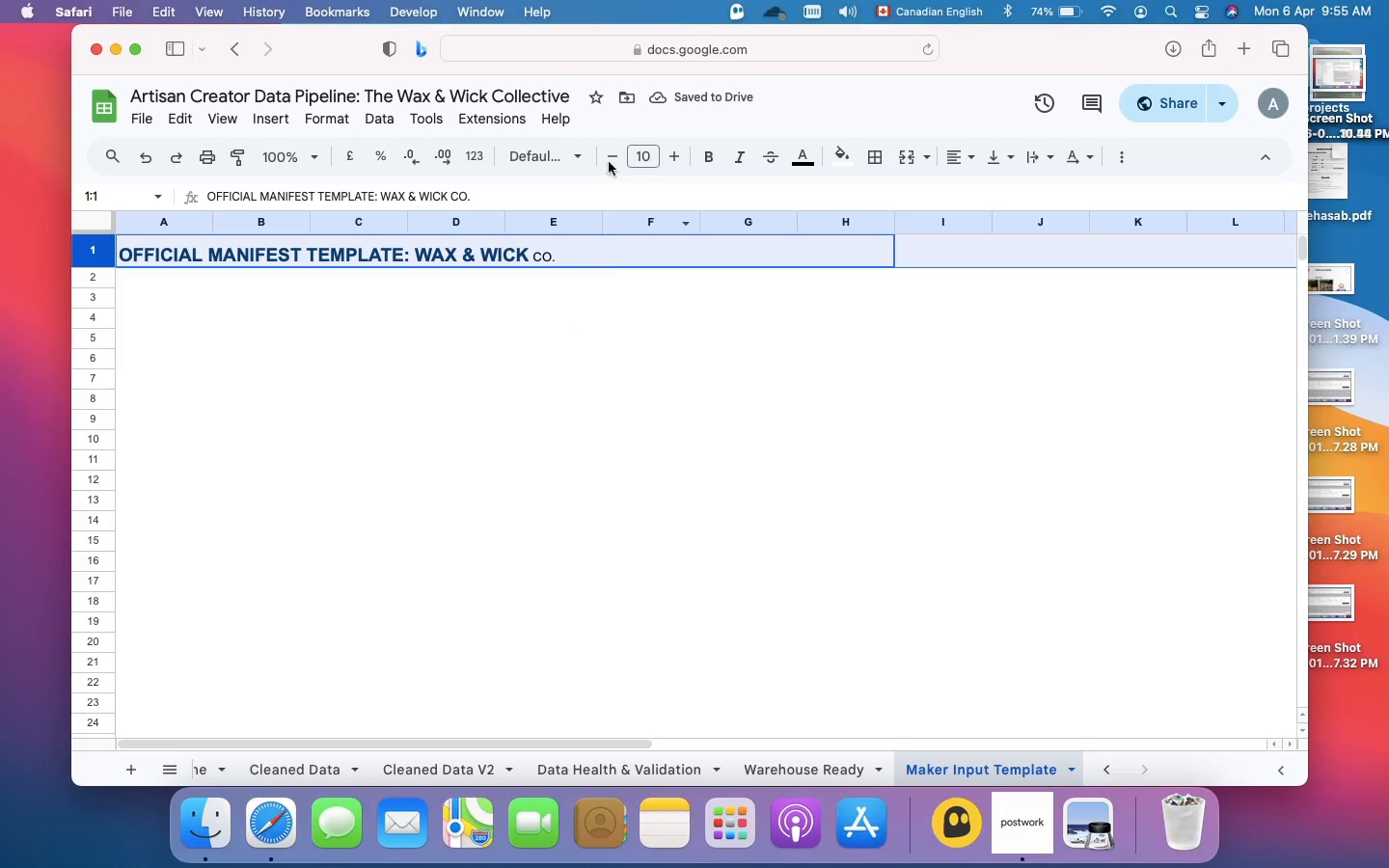 
left_click([340, 119])
 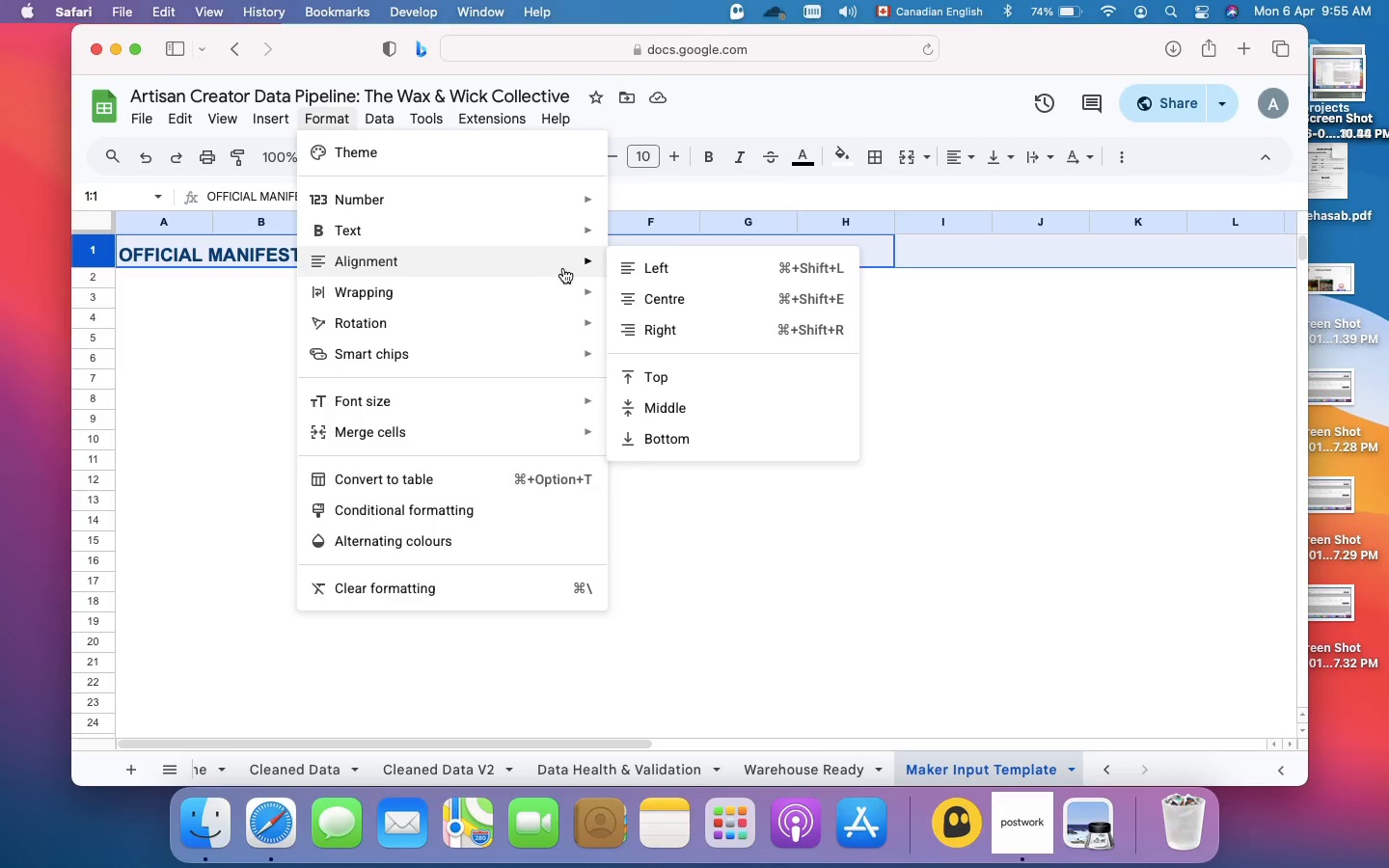 
left_click([663, 305])
 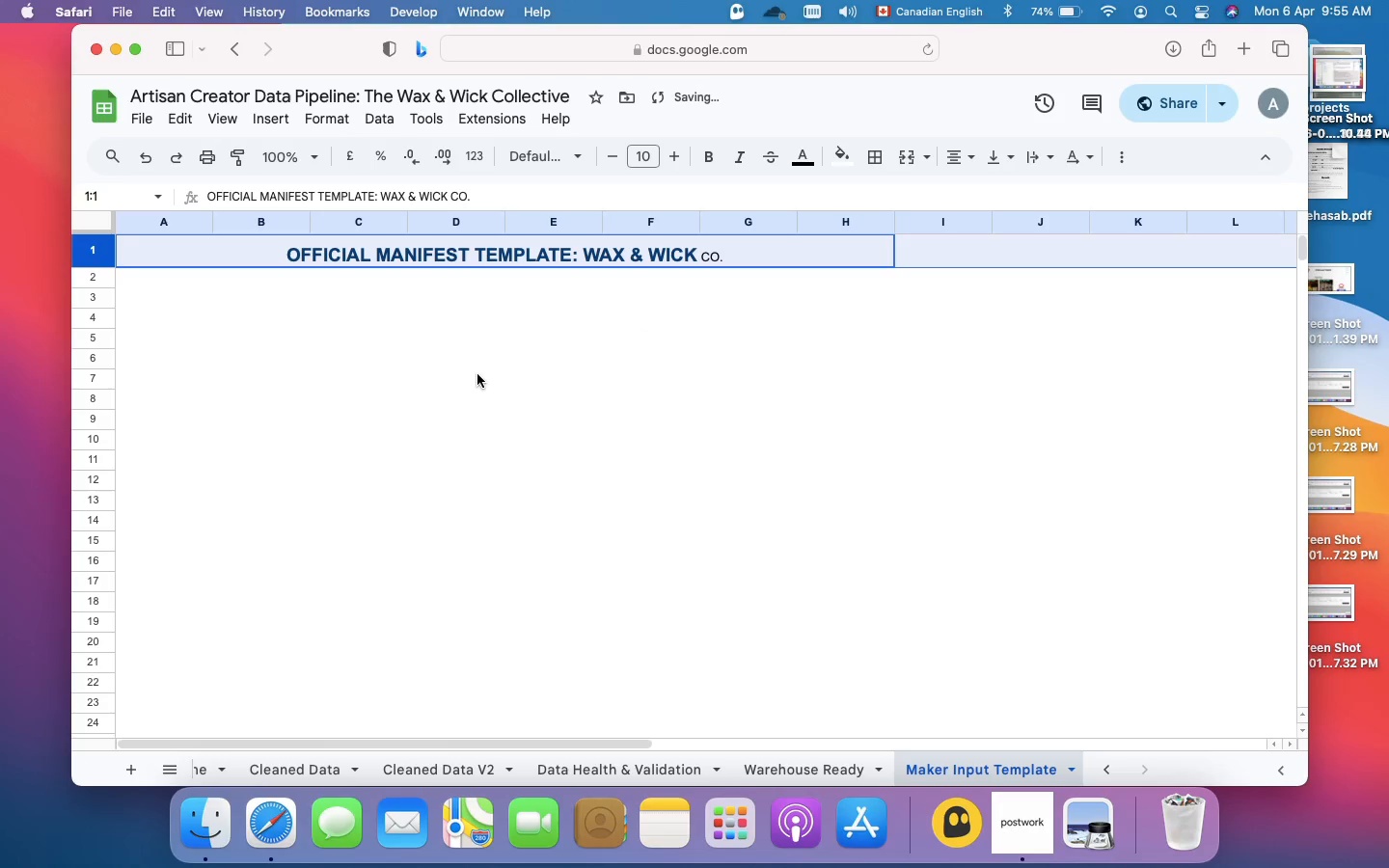 
left_click([477, 374])
 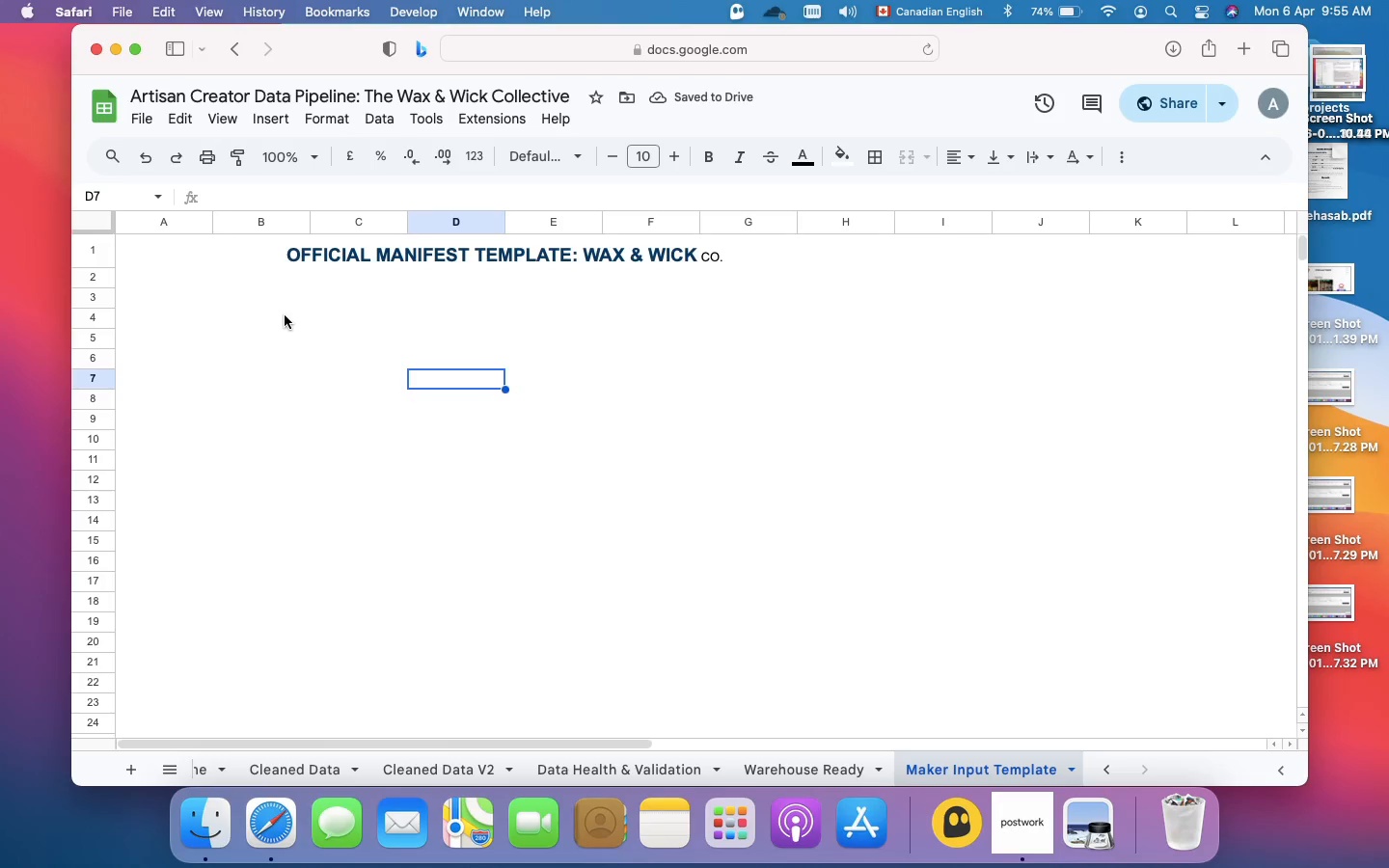 
left_click([286, 312])
 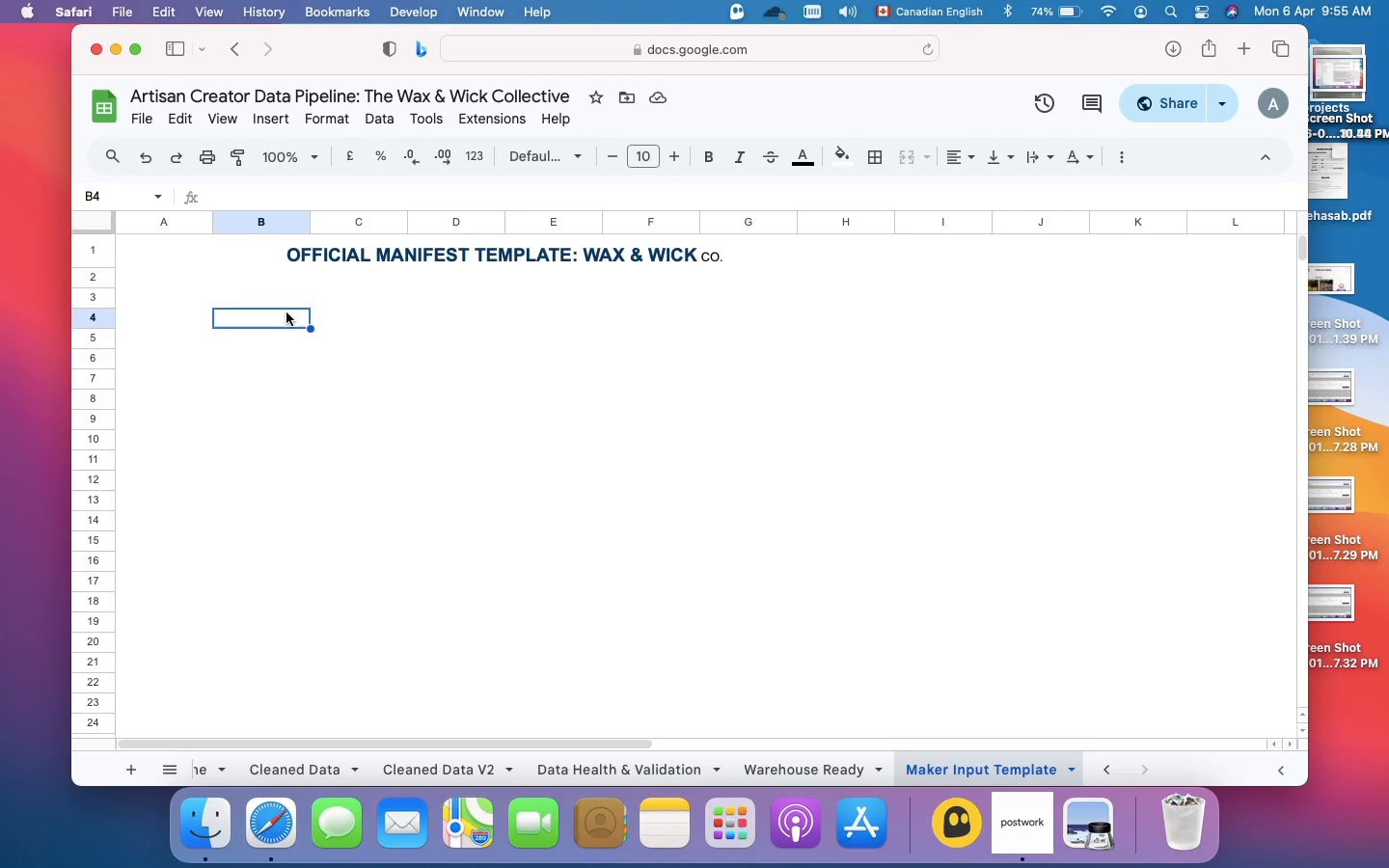 
left_click([147, 274])
 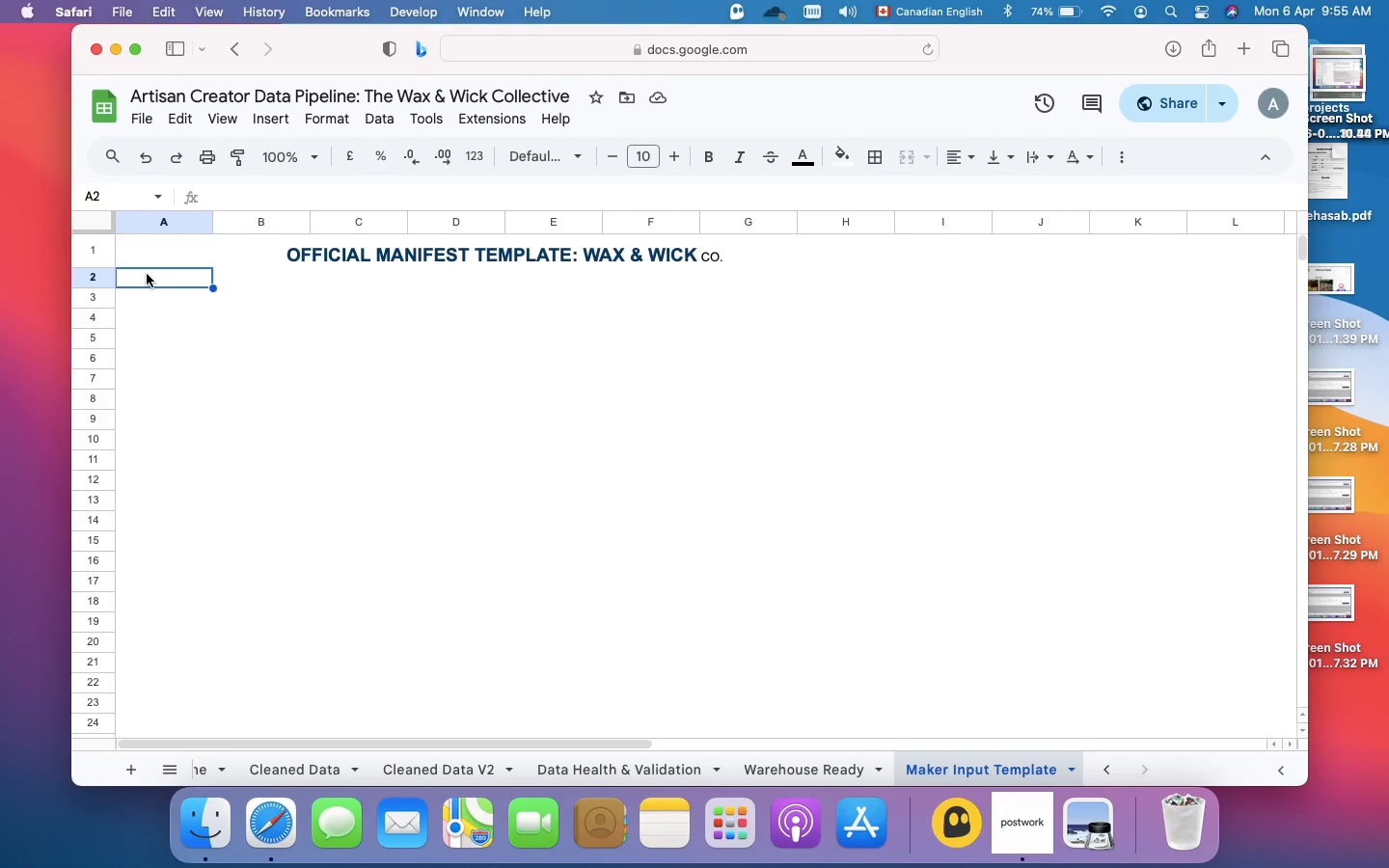 
wait(7.08)
 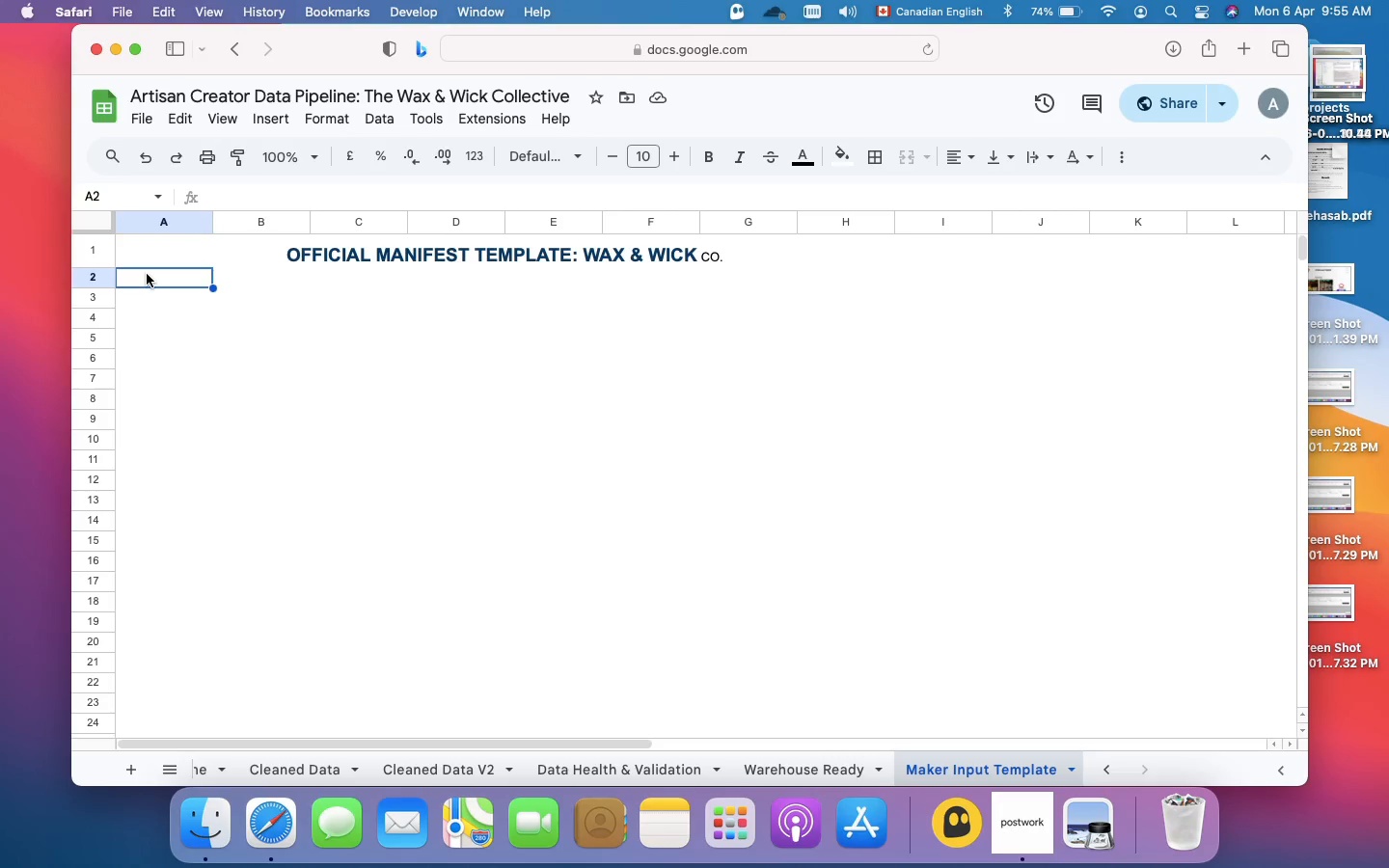 
left_click_drag(start_coordinate=[147, 274], to_coordinate=[1035, 301])
 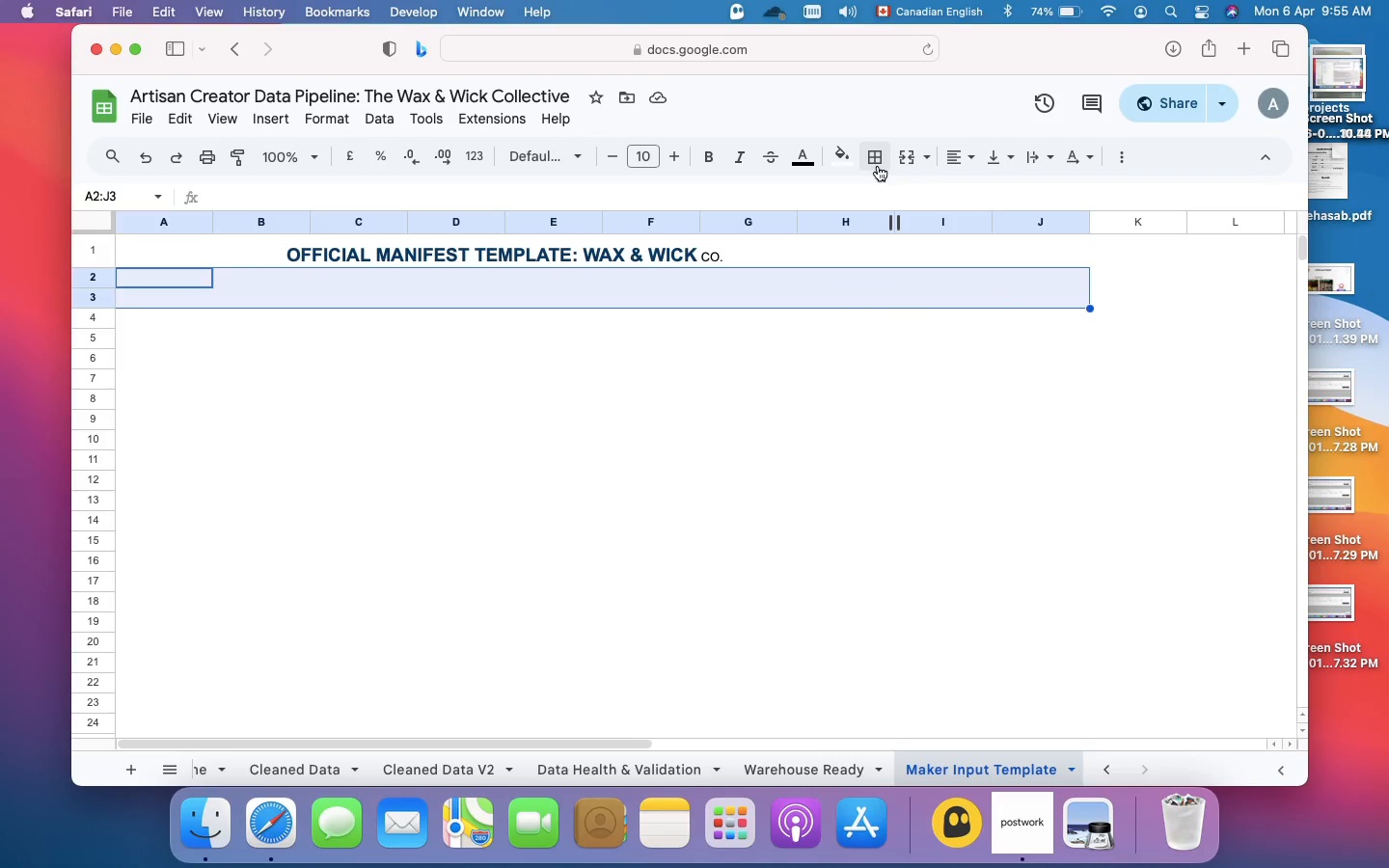 
left_click([903, 165])
 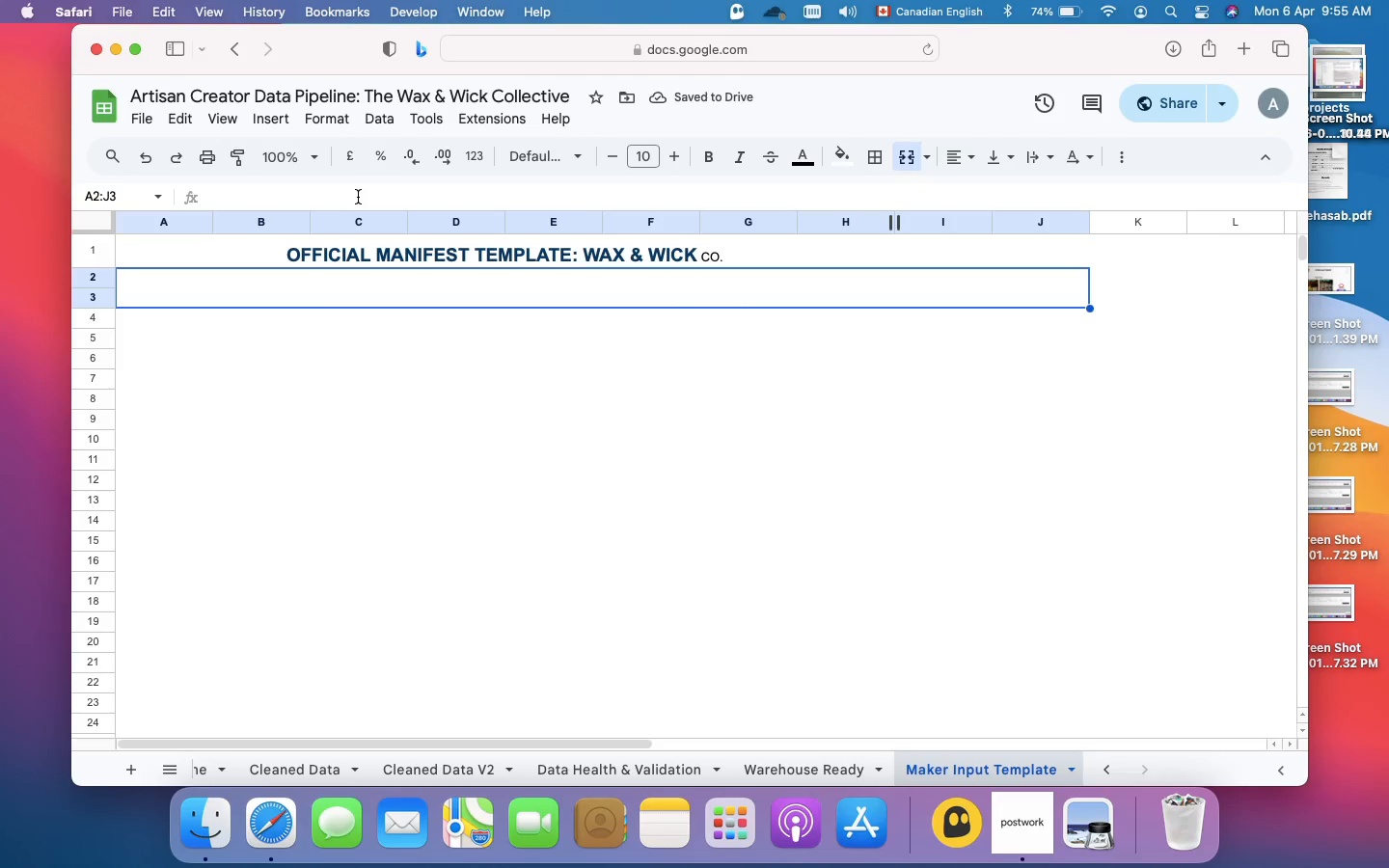 
left_click([338, 110])
 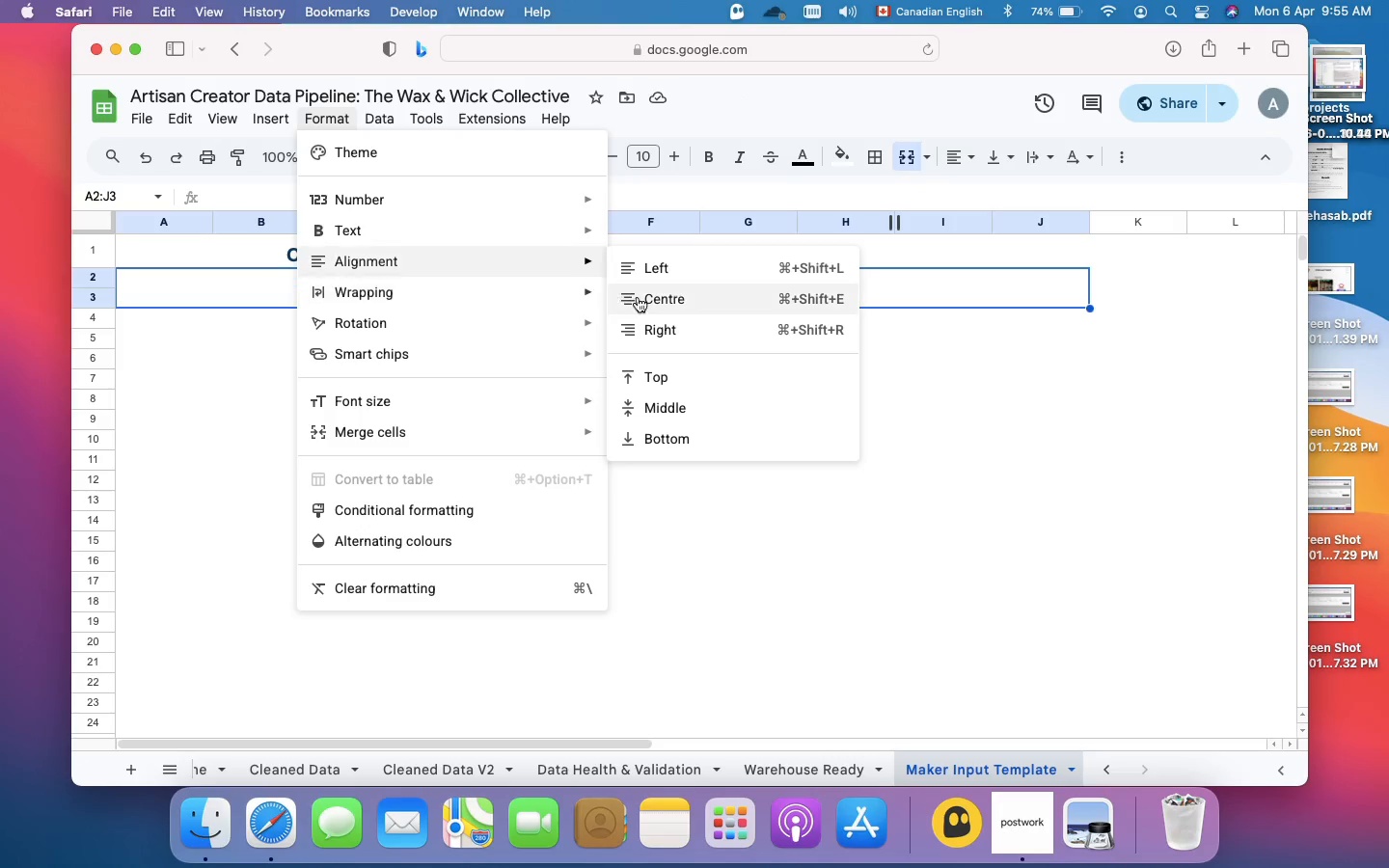 
left_click([663, 304])
 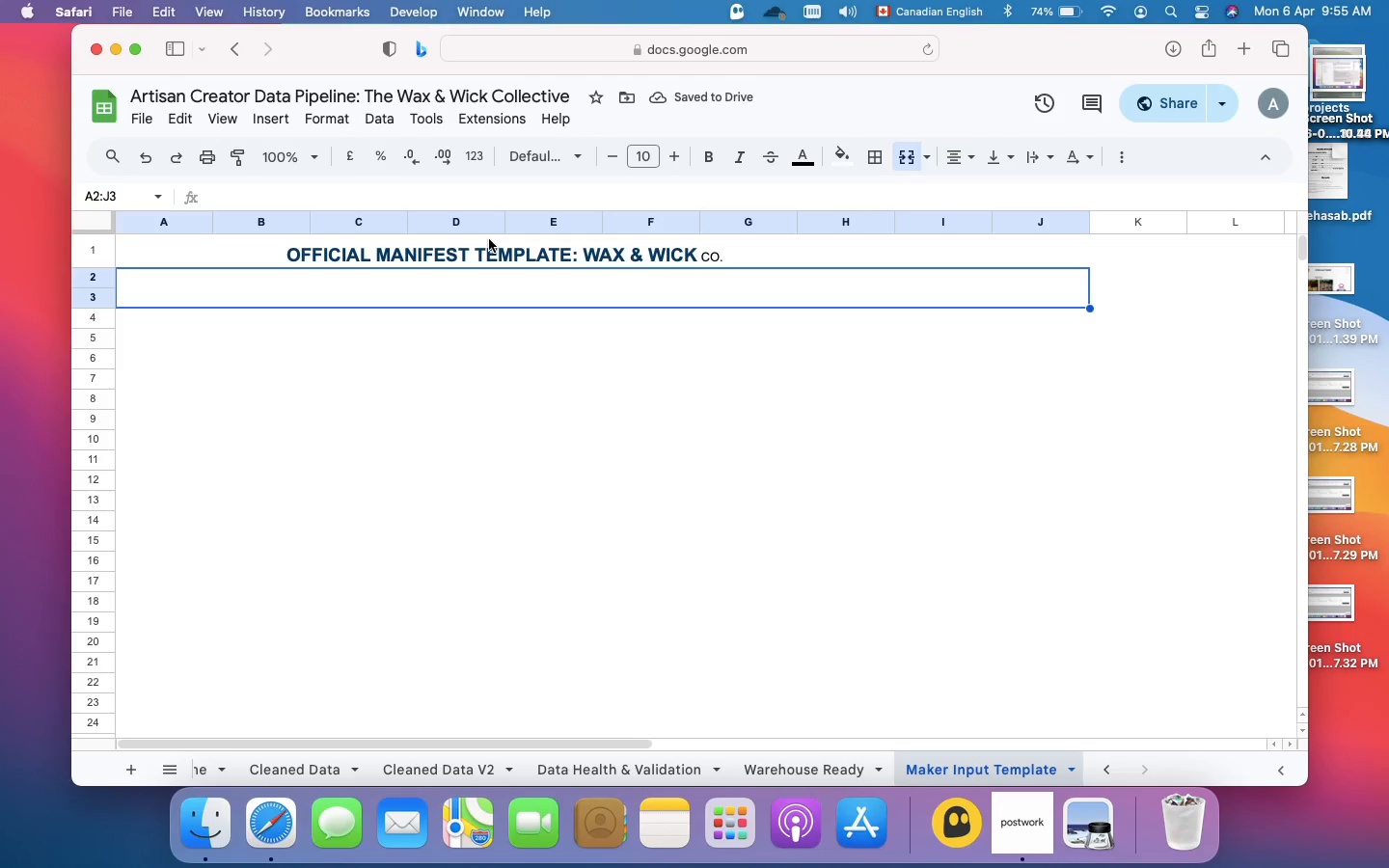 
wait(5.04)
 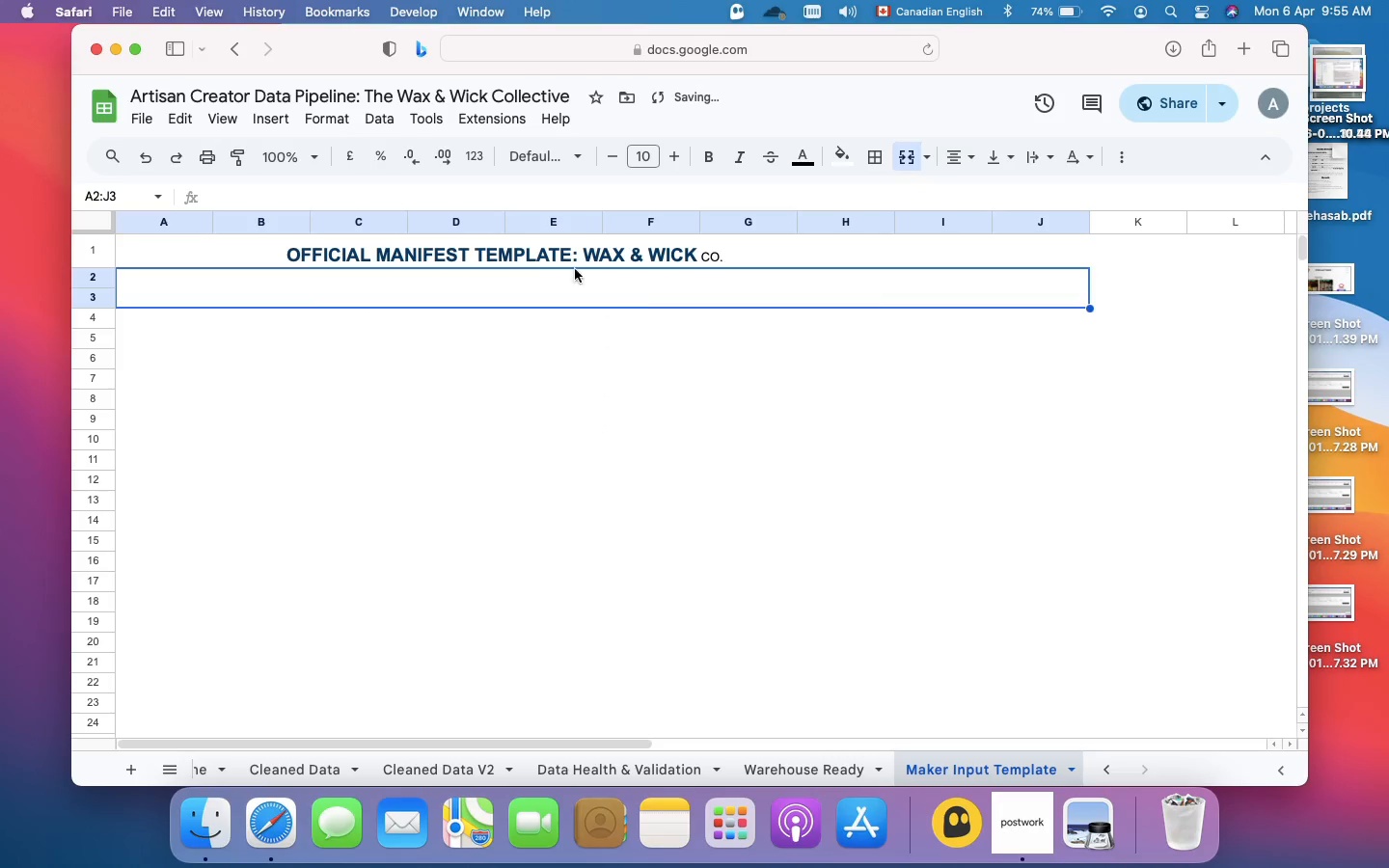 
mouse_move([772, 164])
 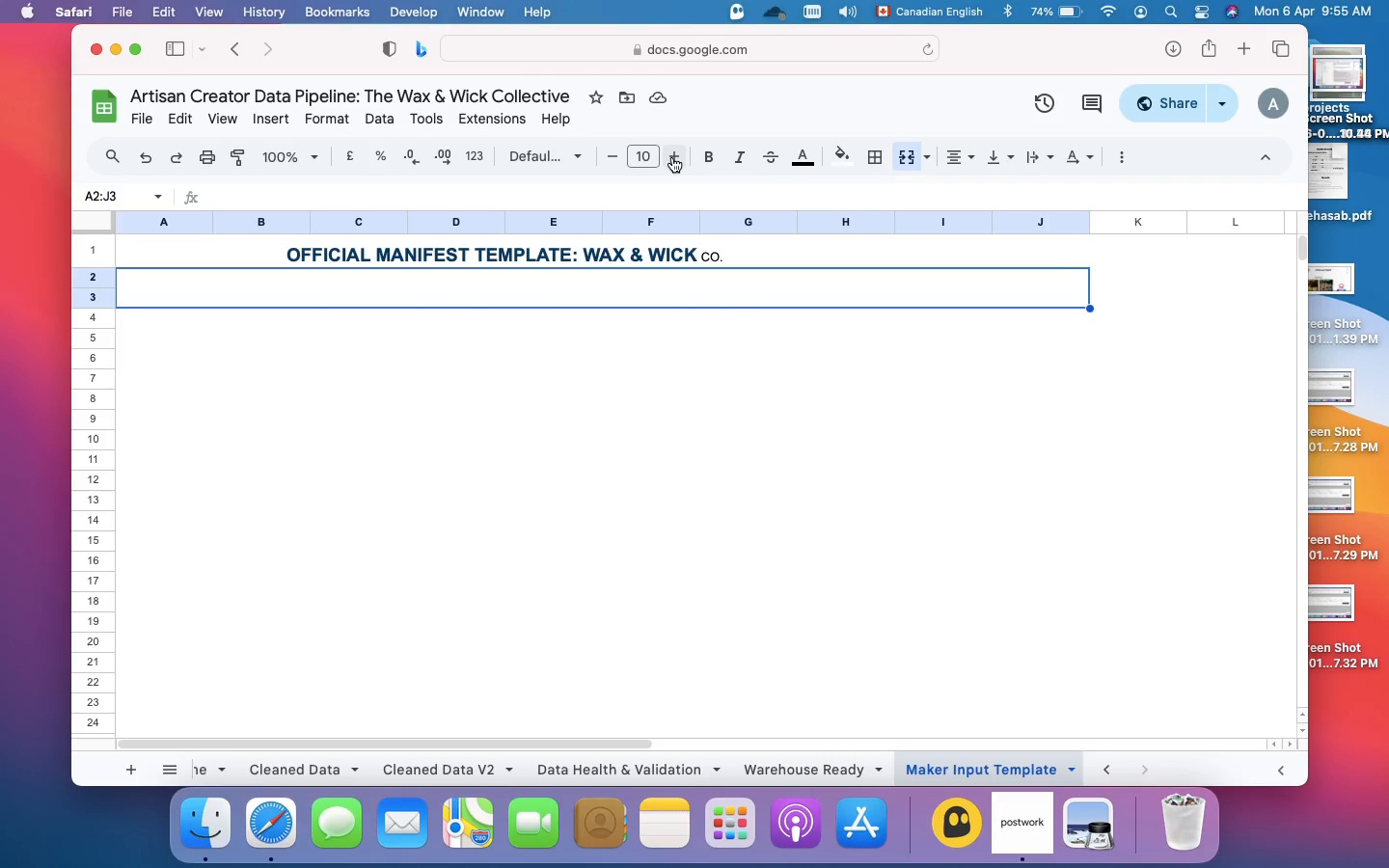 
left_click([673, 157])
 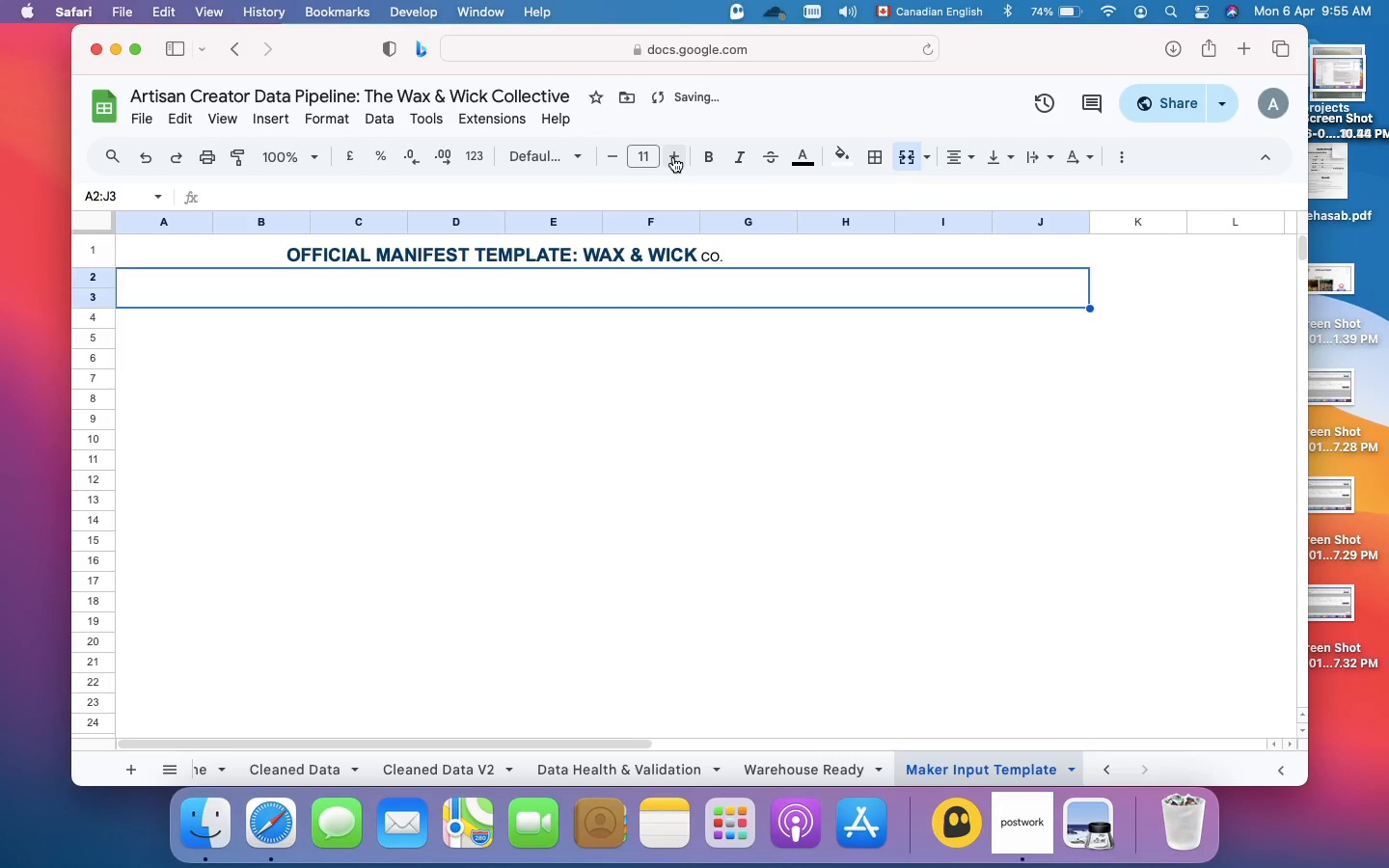 
left_click([673, 157])
 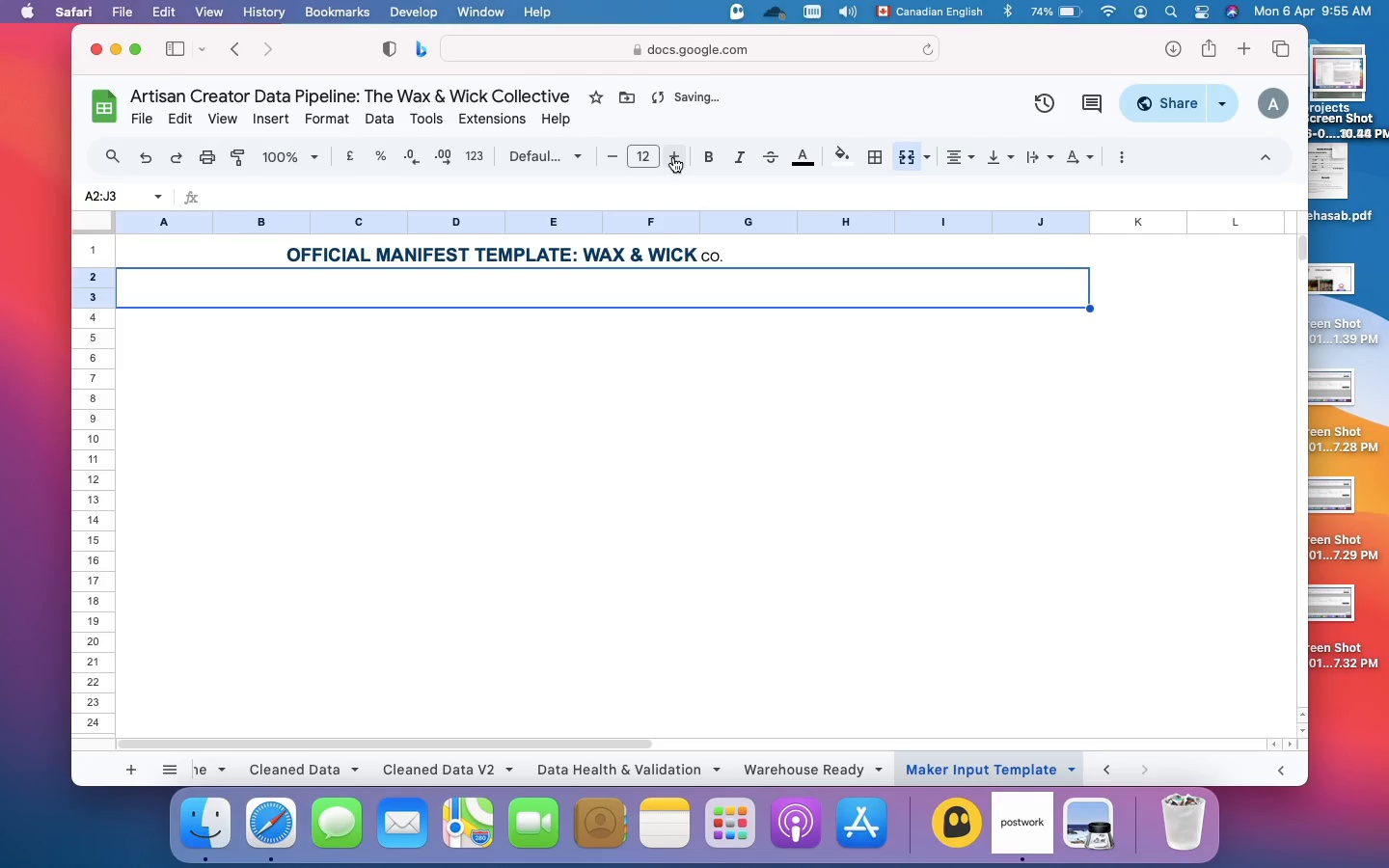 
left_click([673, 157])
 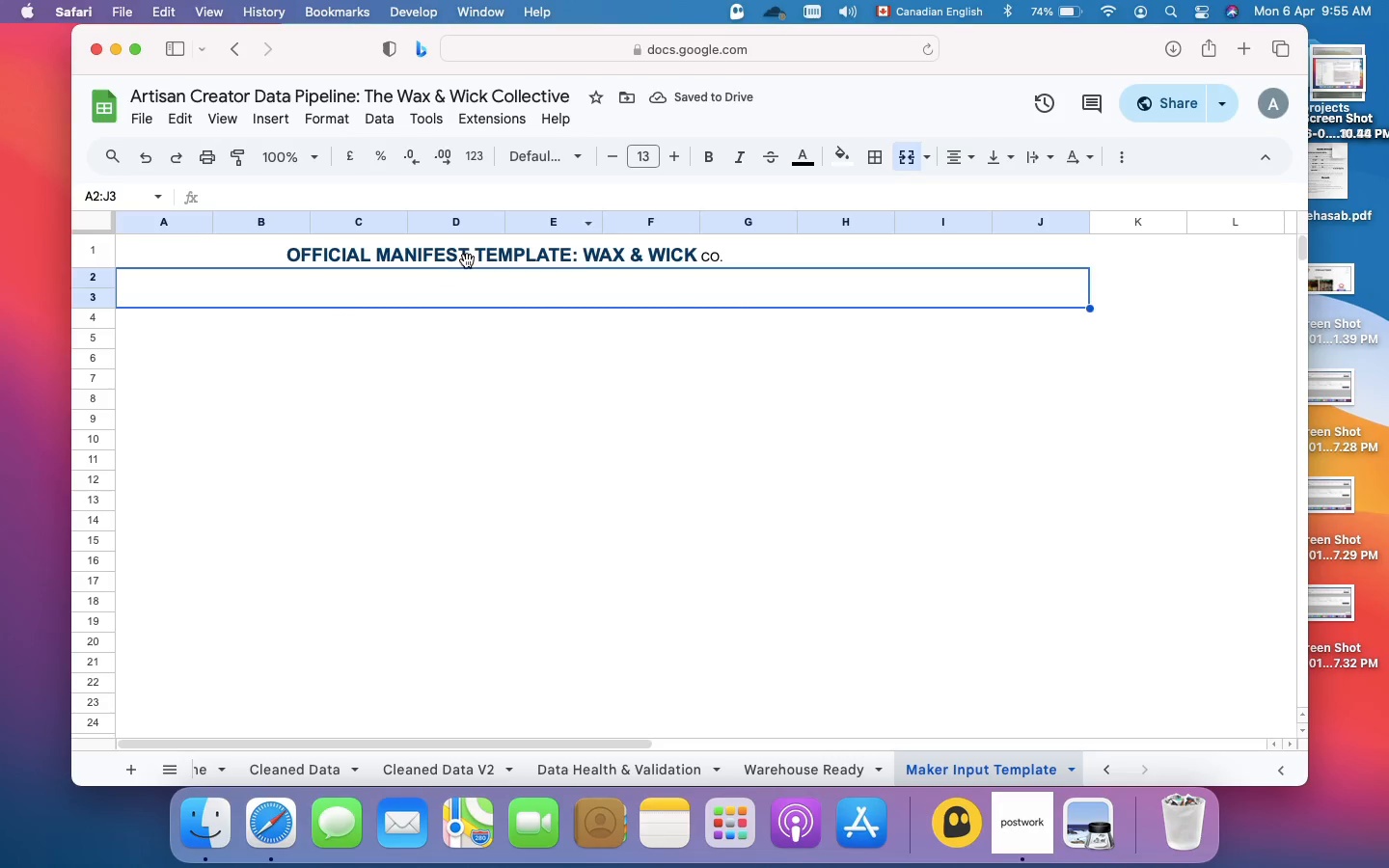 
left_click([613, 155])
 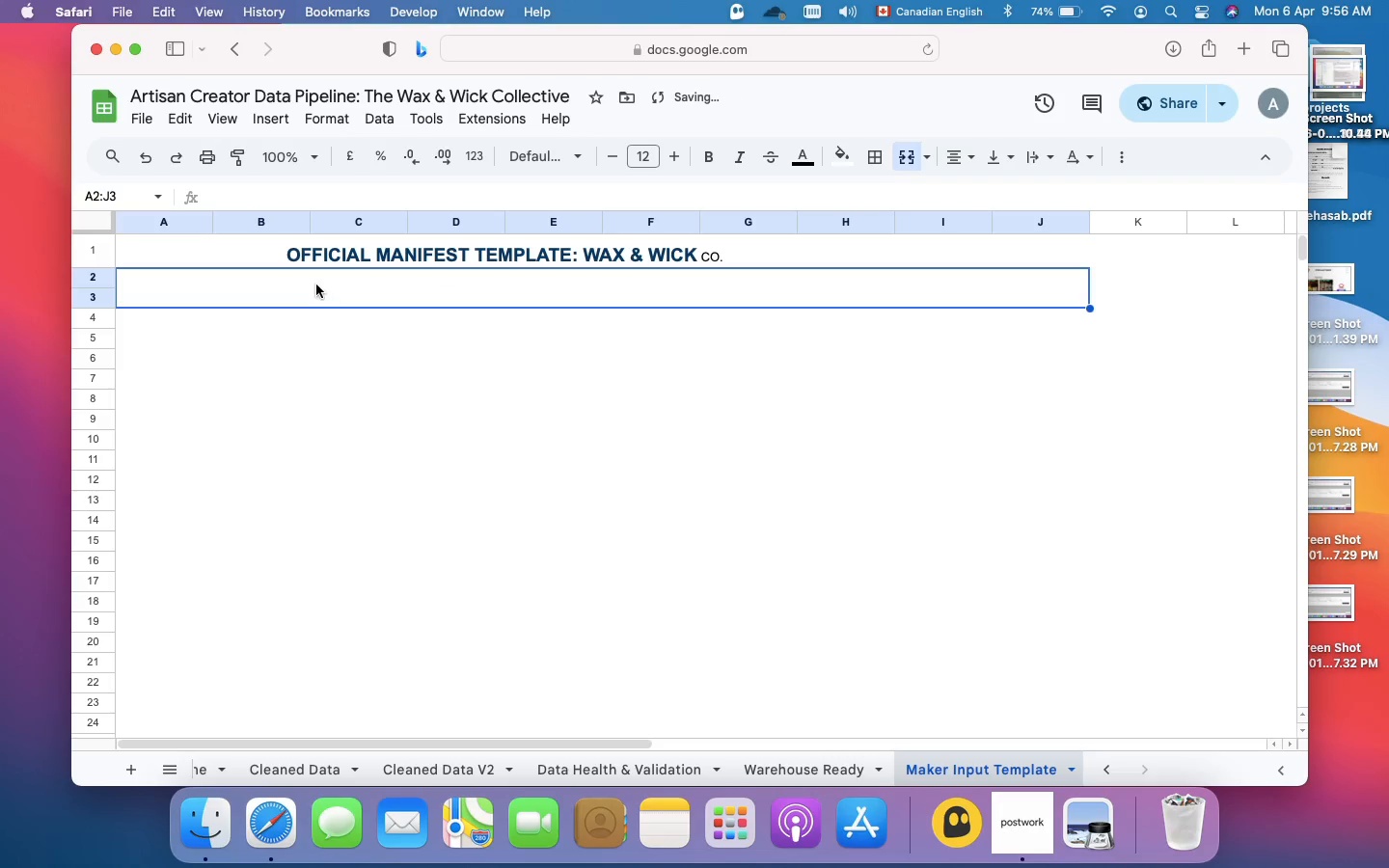 
left_click([316, 285])
 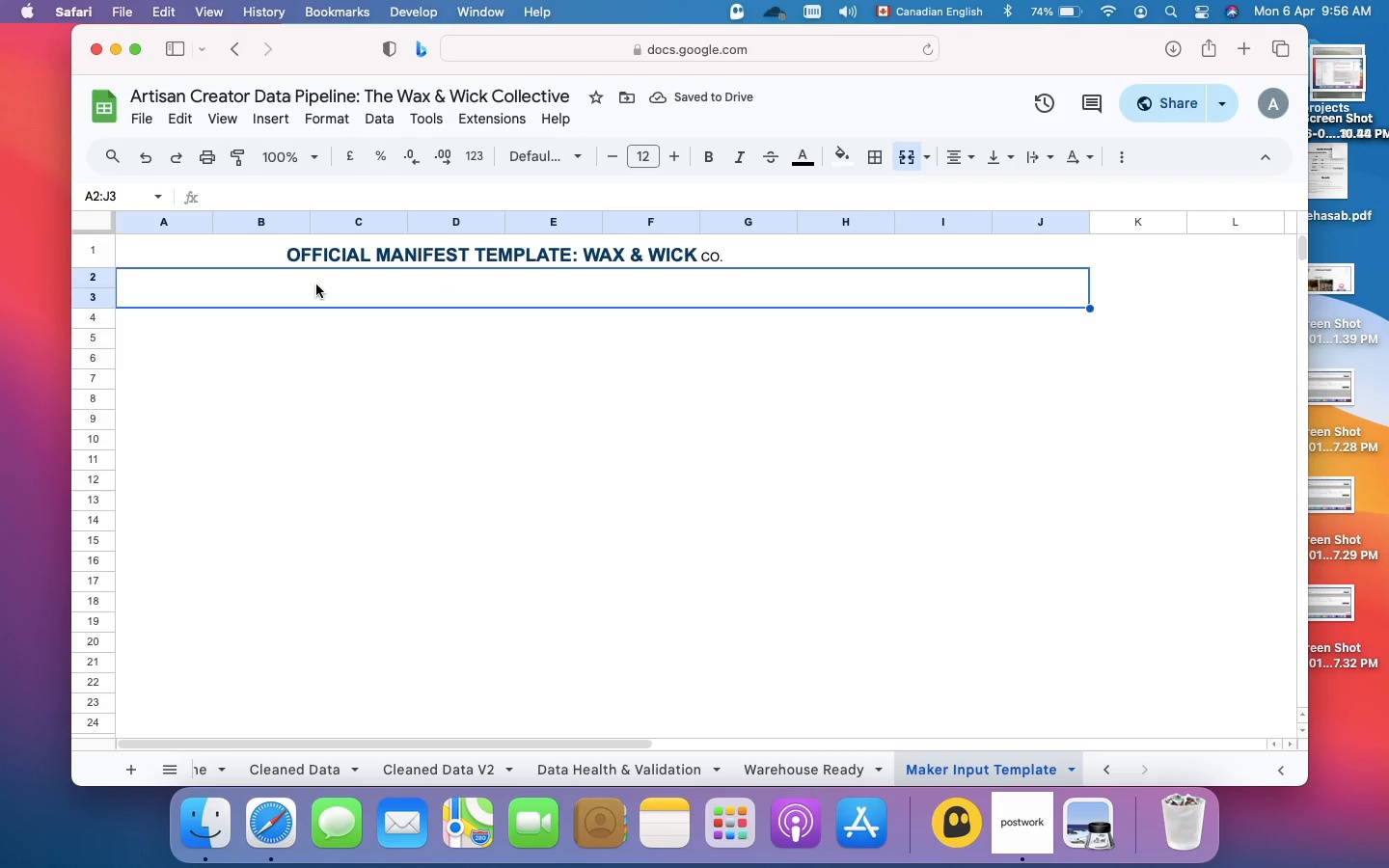 
double_click([316, 285])
 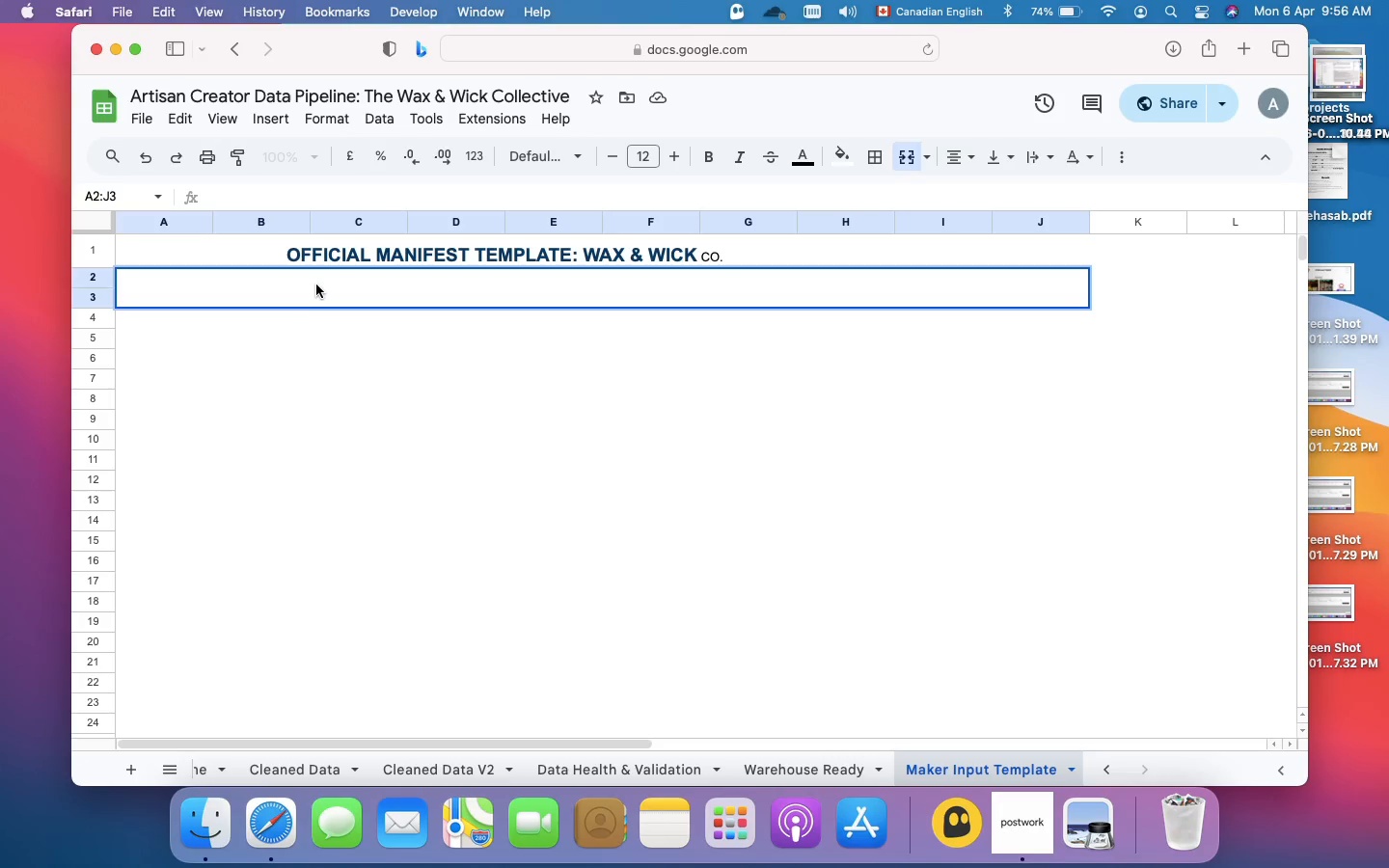 
wait(10.31)
 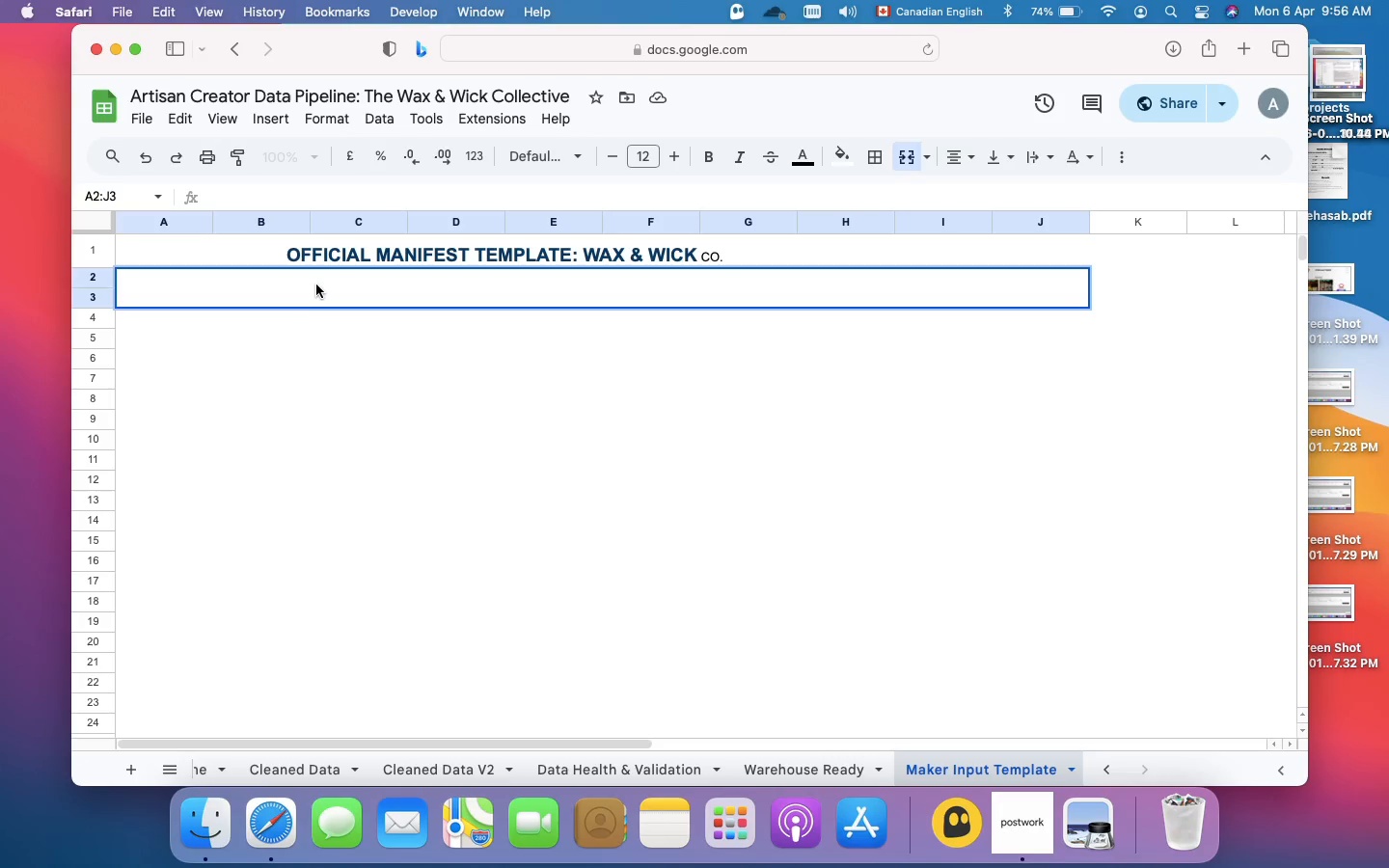 
type(Instr)
 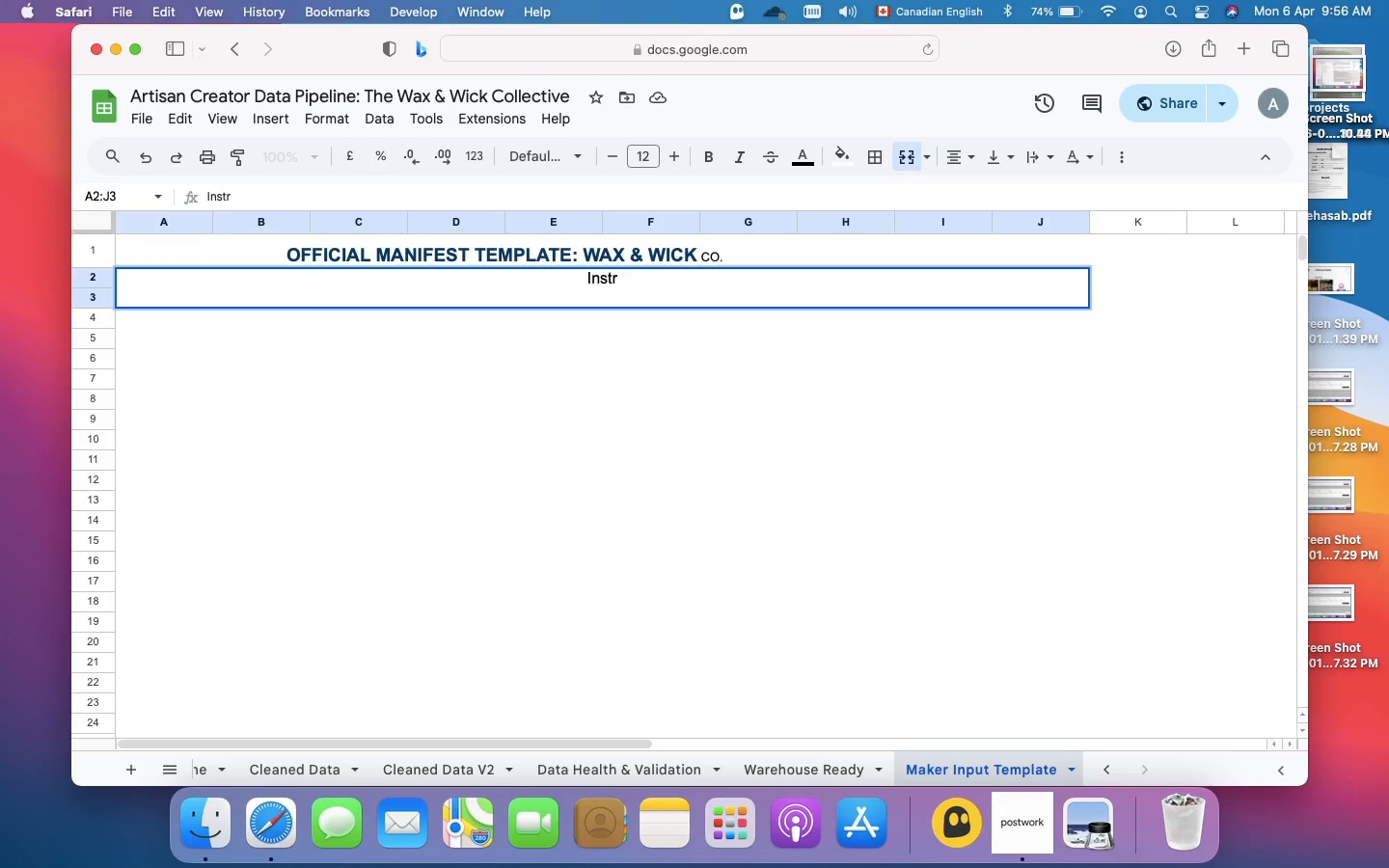 
key(Meta+Z)
 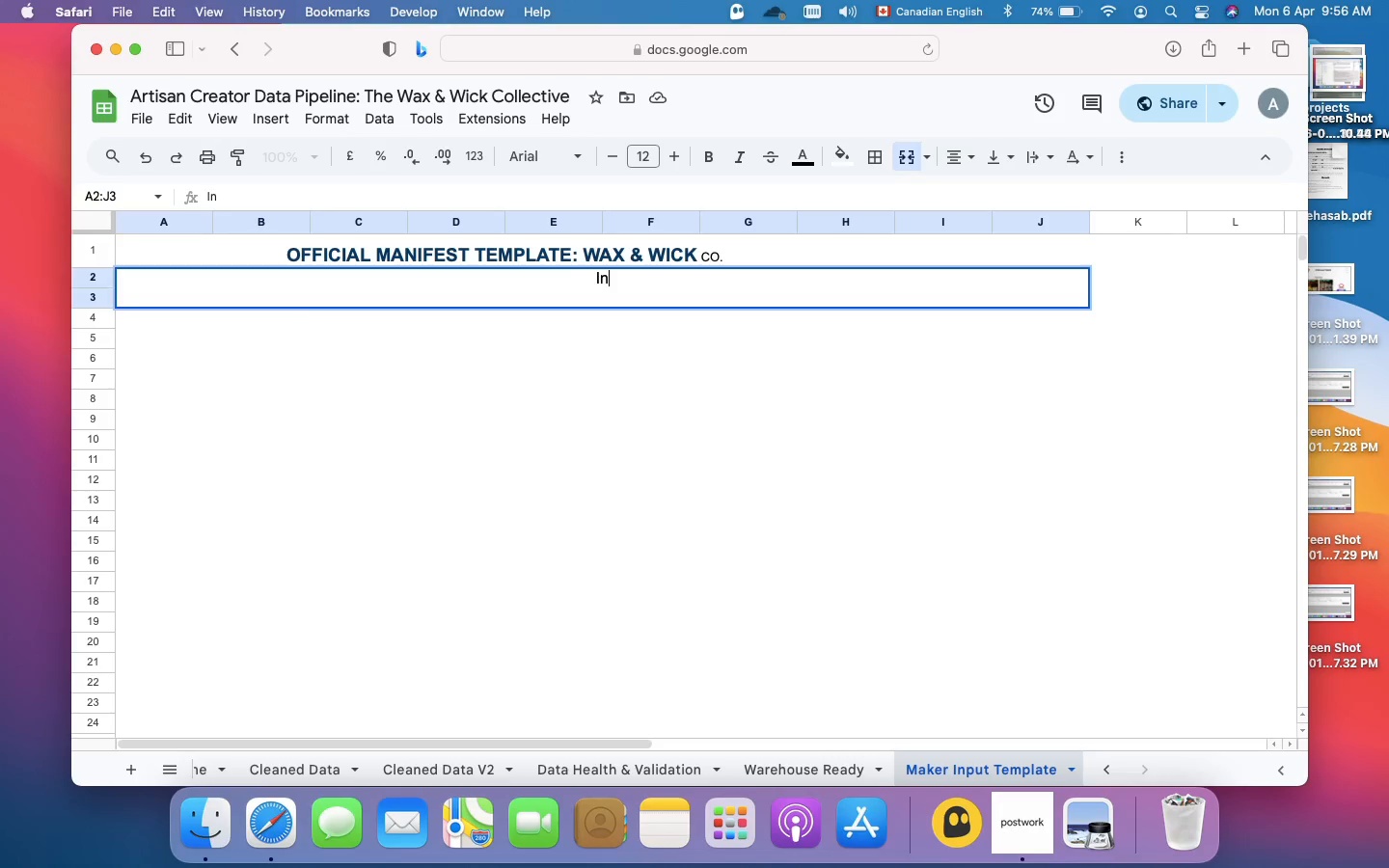 
key(Meta+Z)
 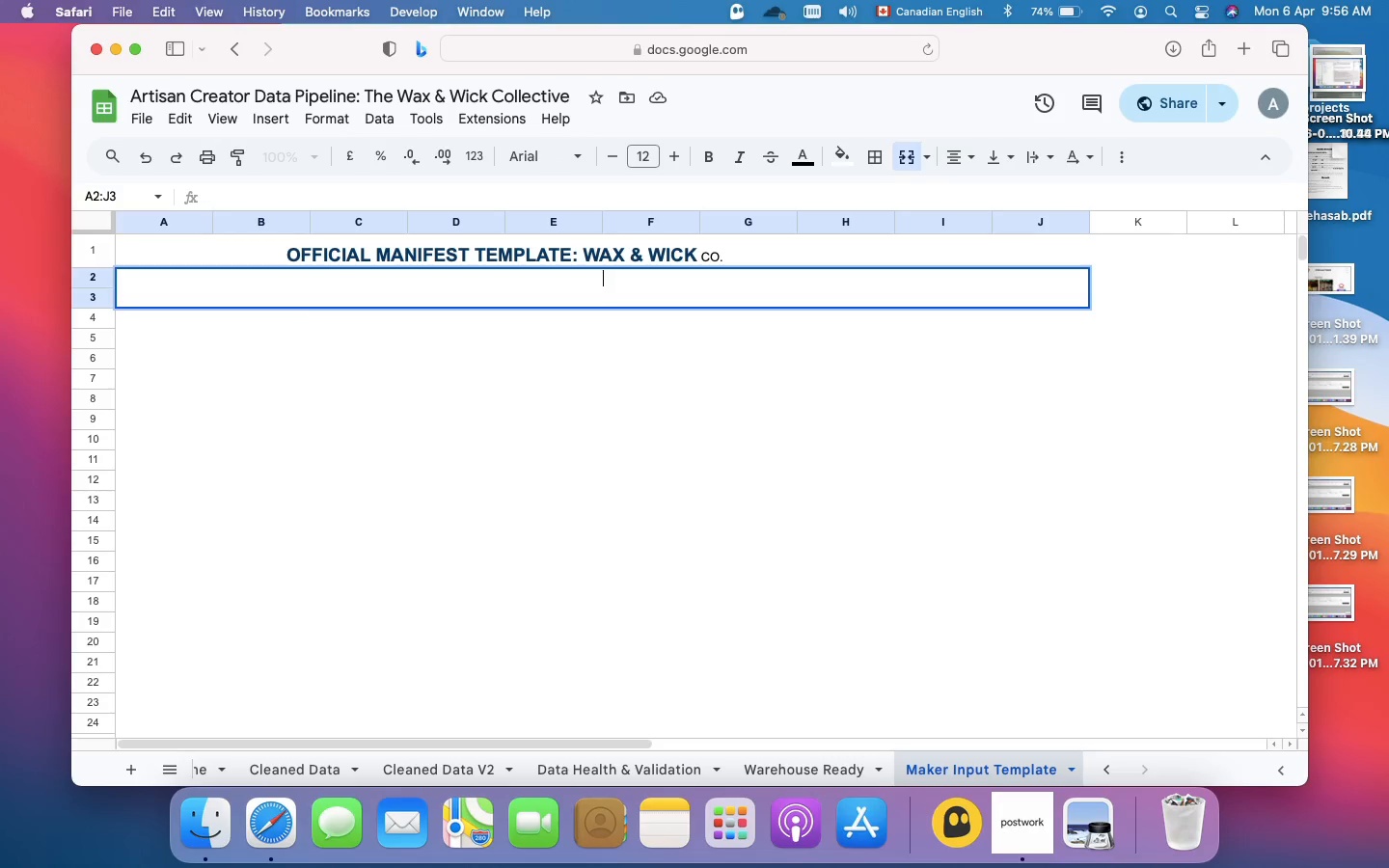 
key(Meta+Z)
 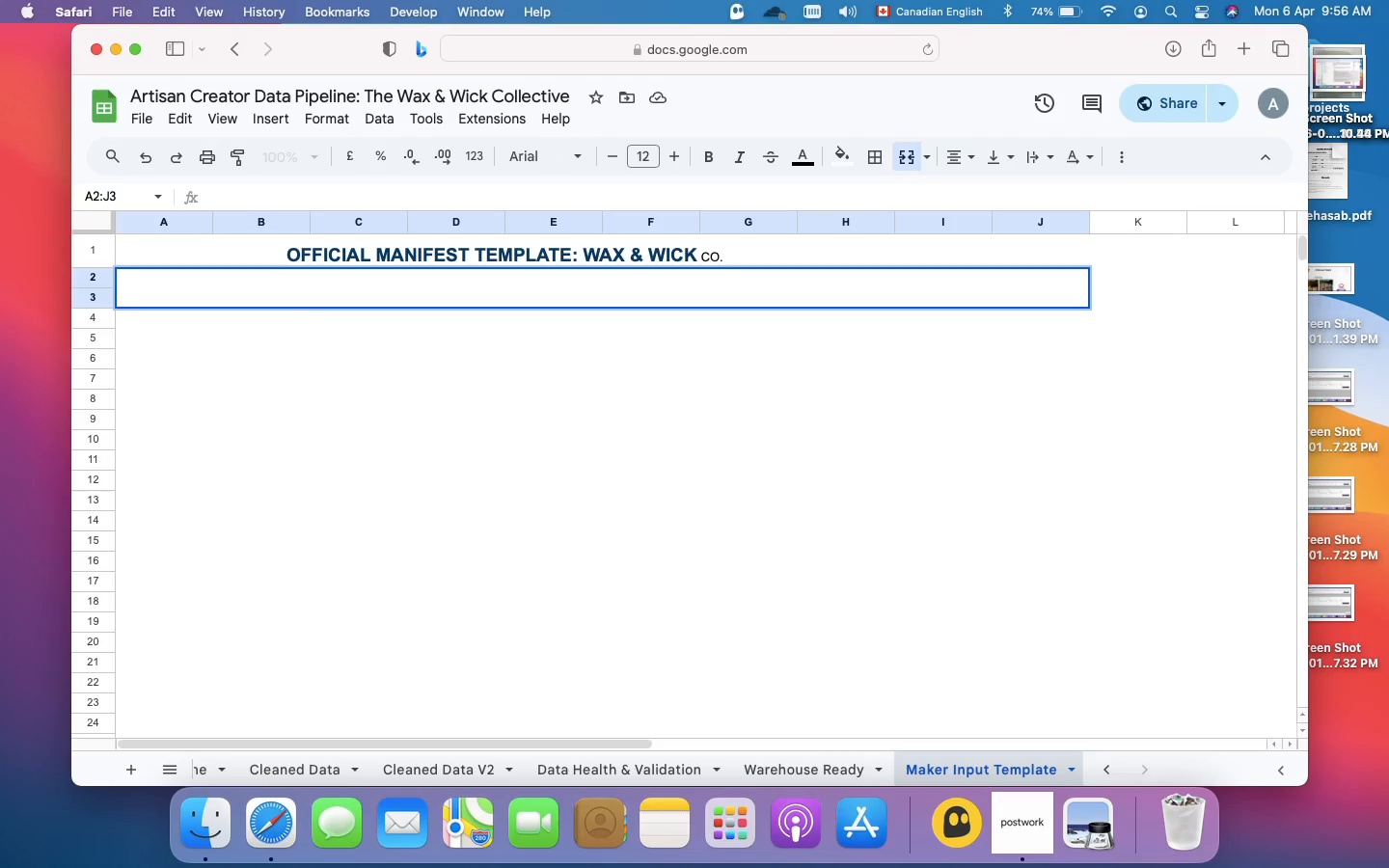 
key(Meta+Z)
 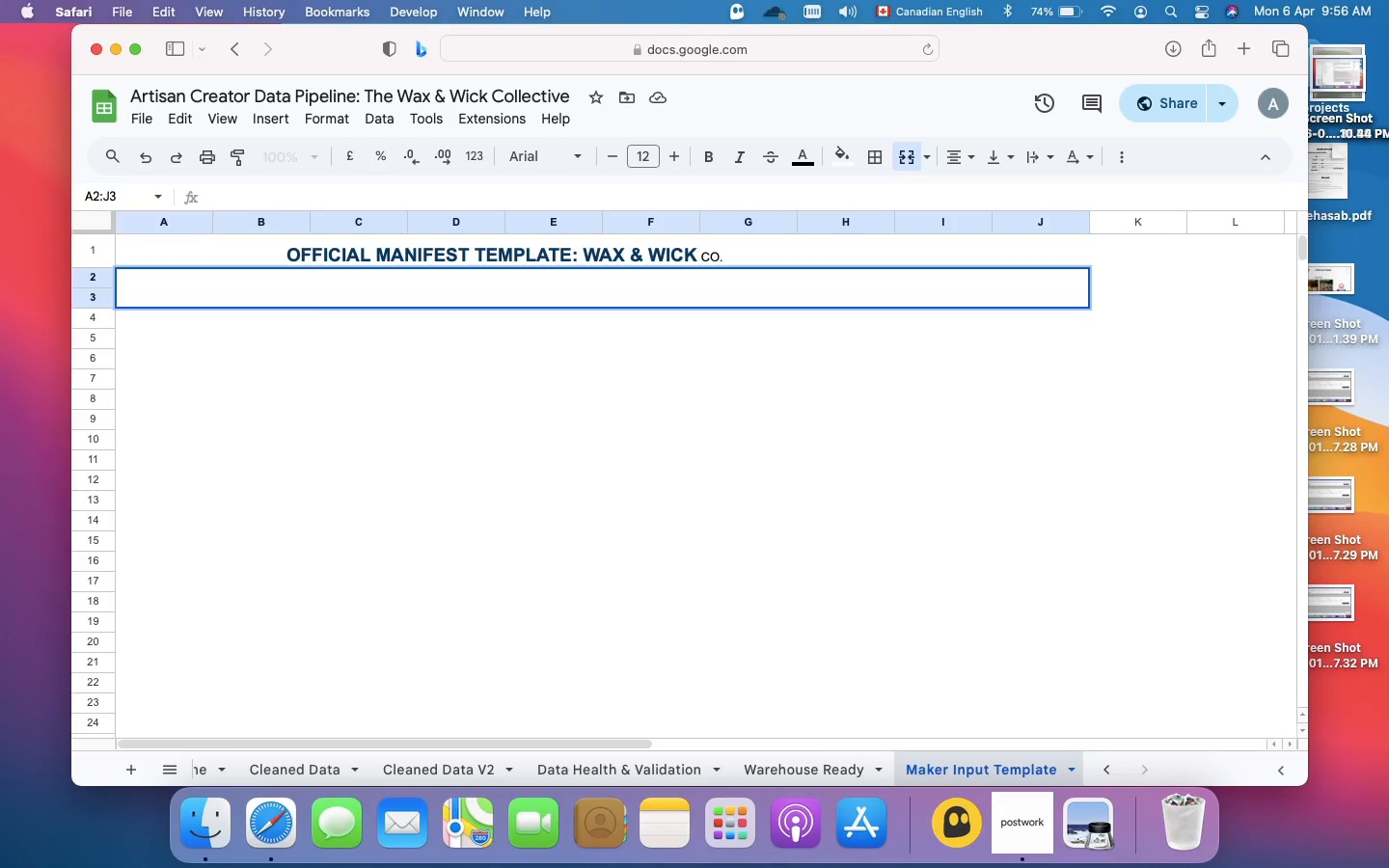 
key(Meta+Z)
 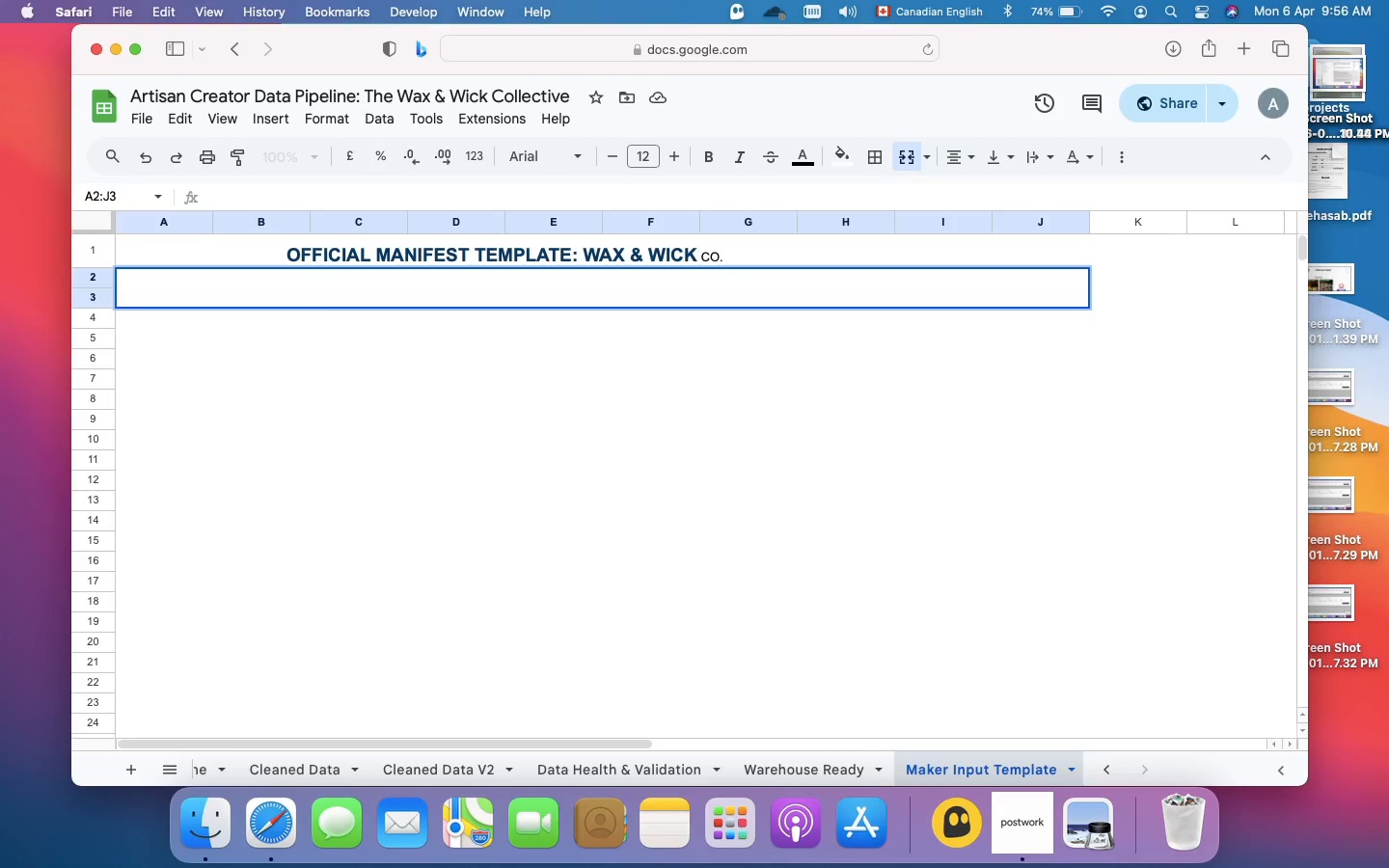 
key(Meta+Z)
 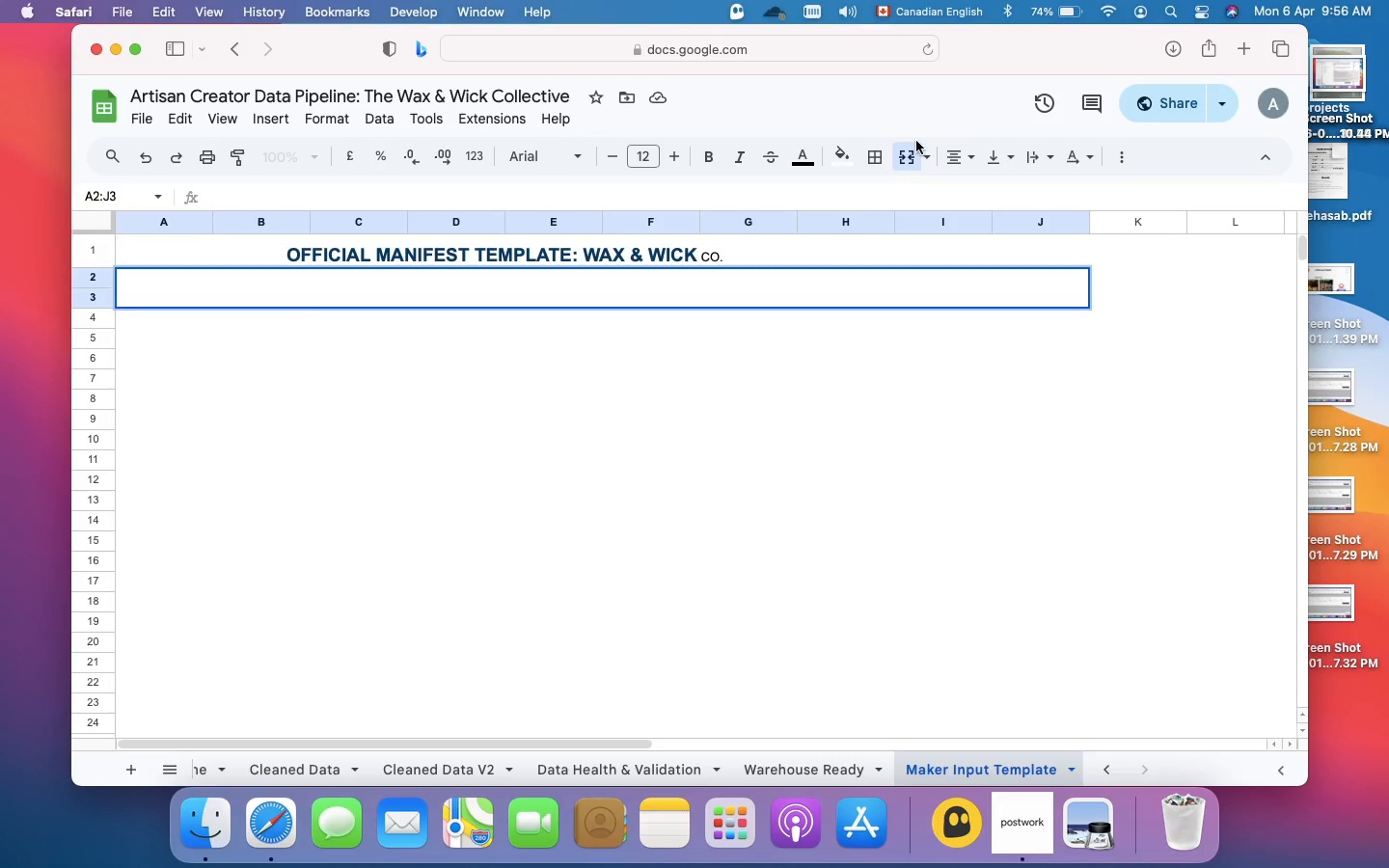 
left_click([904, 155])
 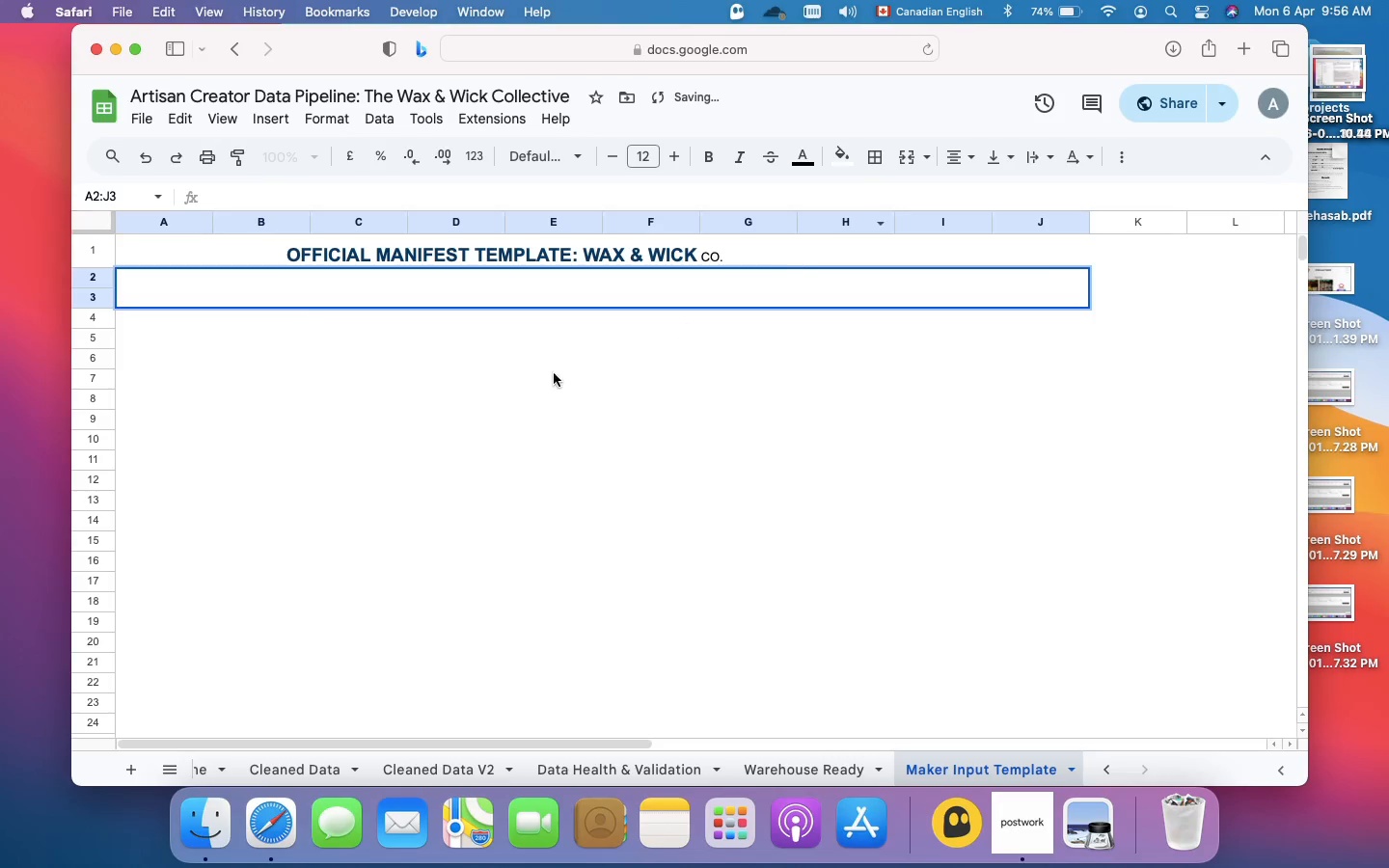 
left_click([527, 382])
 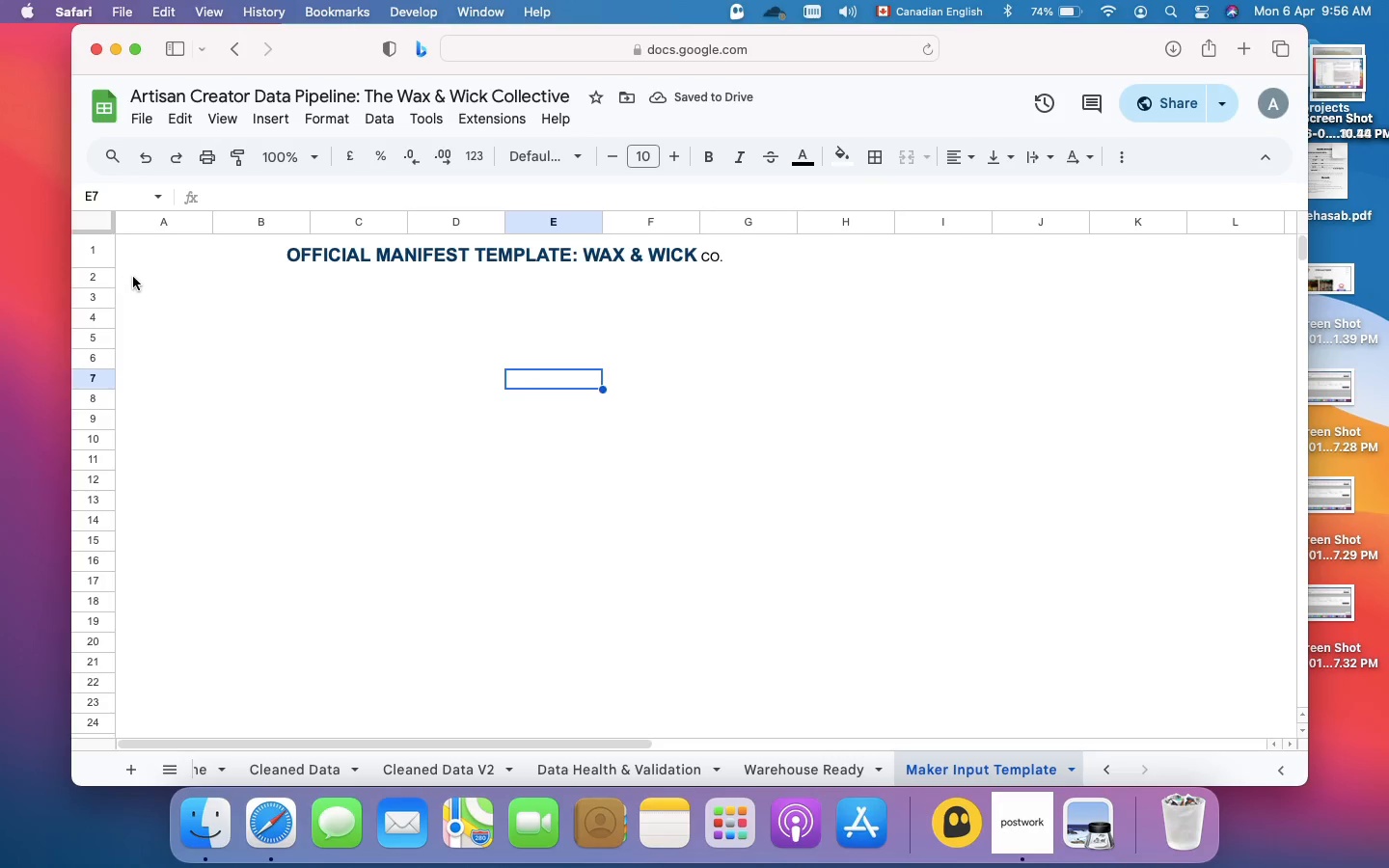 
left_click([134, 277])
 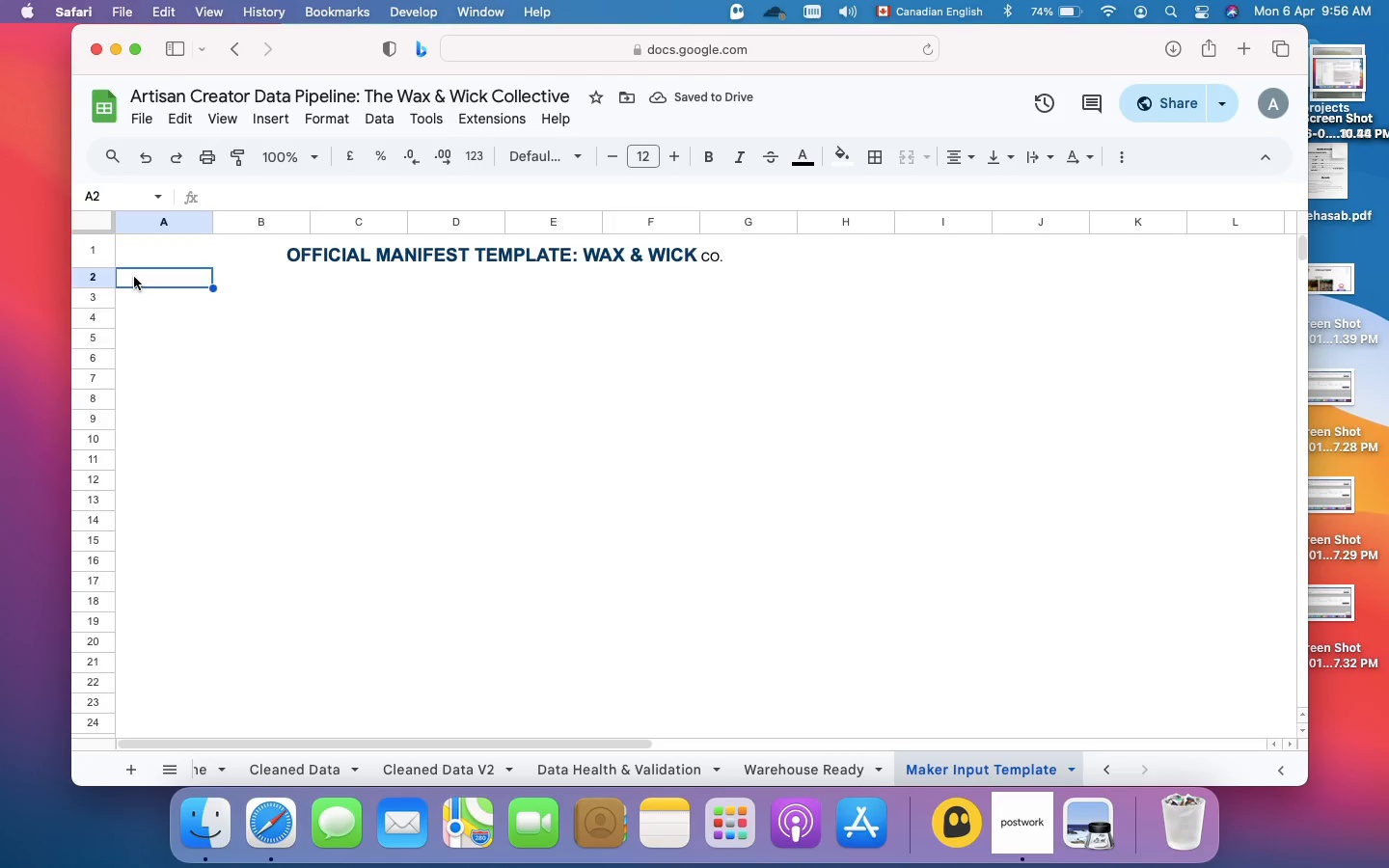 
left_click_drag(start_coordinate=[134, 277], to_coordinate=[1029, 278])
 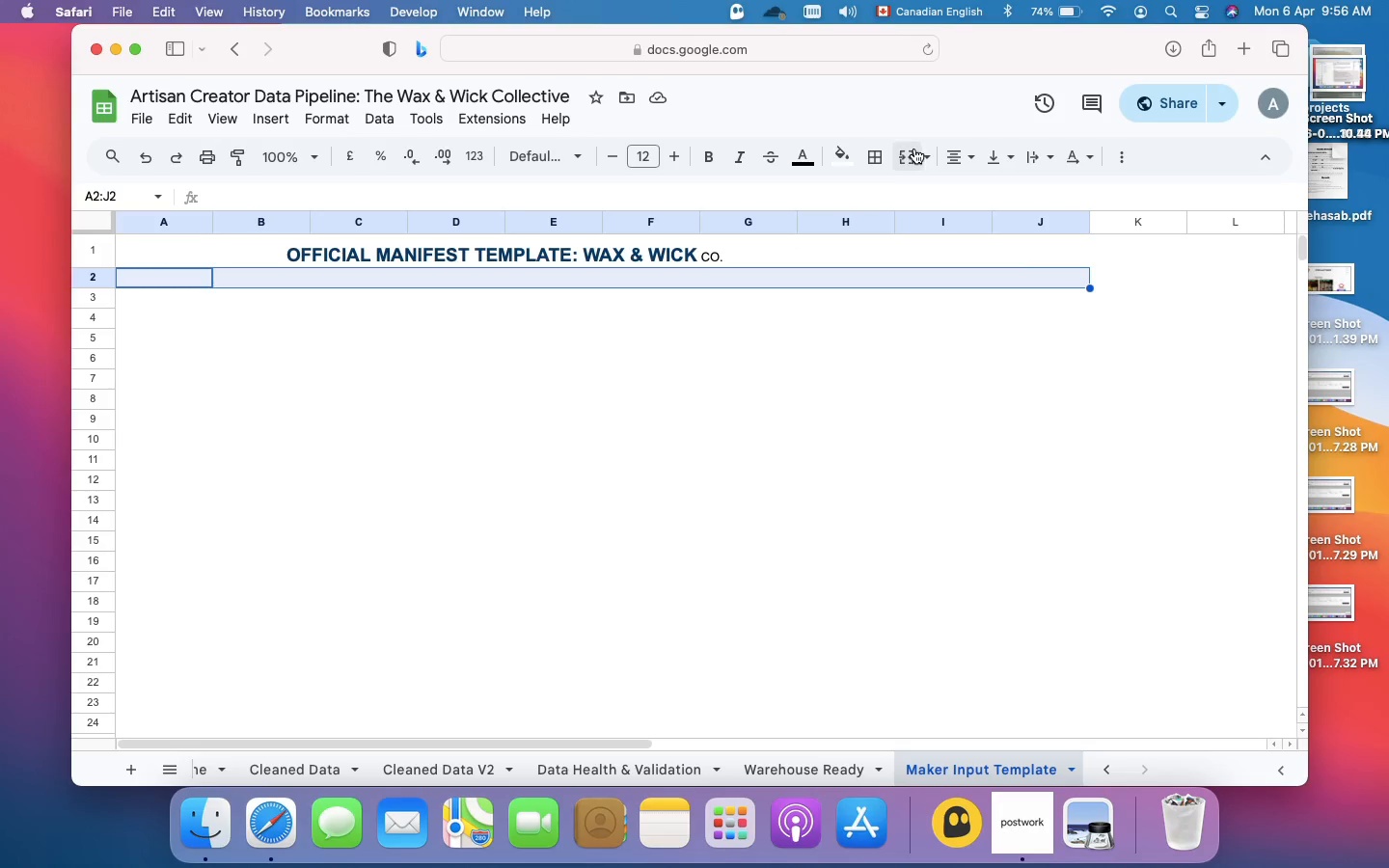 
left_click([912, 153])
 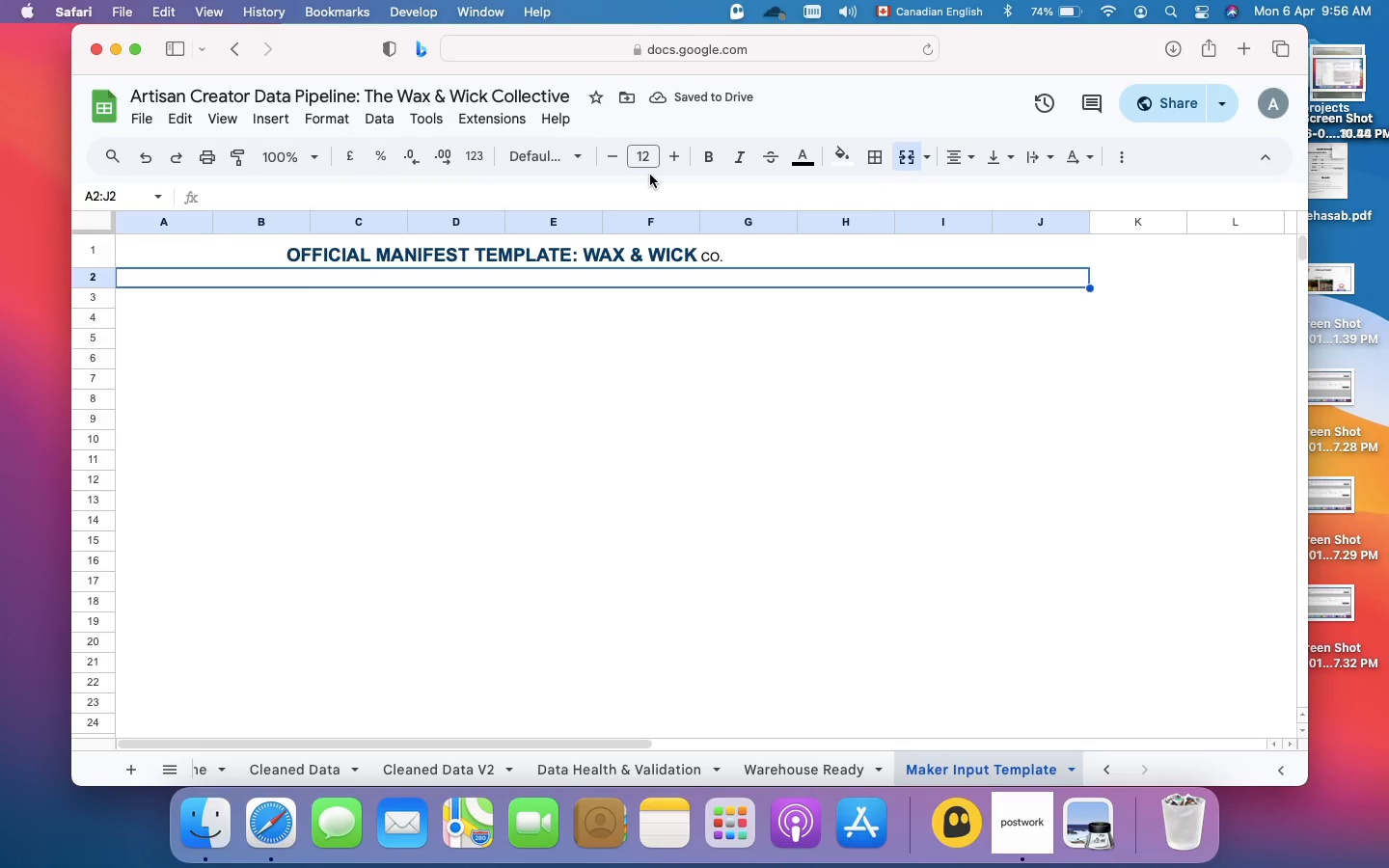 
left_click([673, 160])
 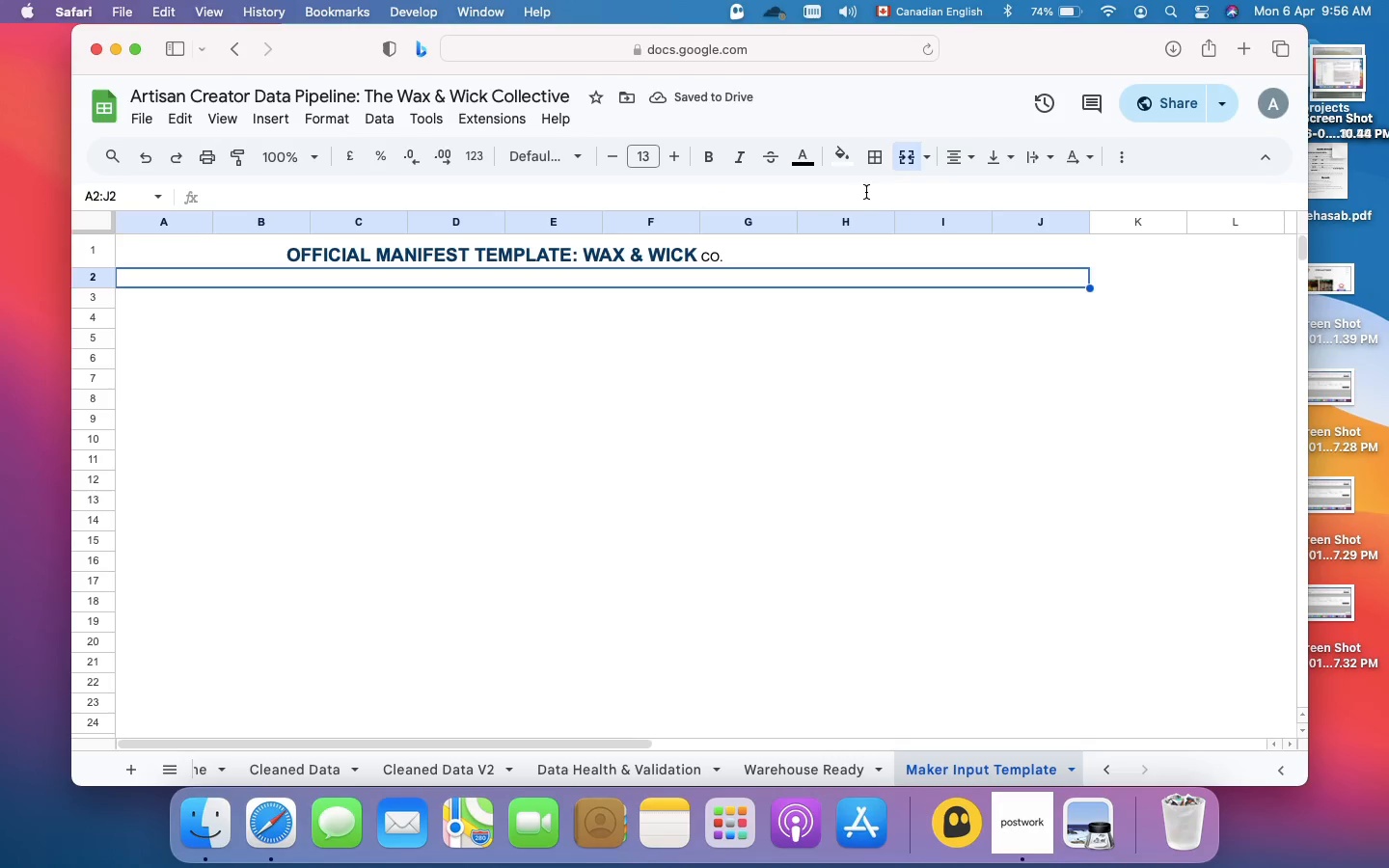 
wait(5.69)
 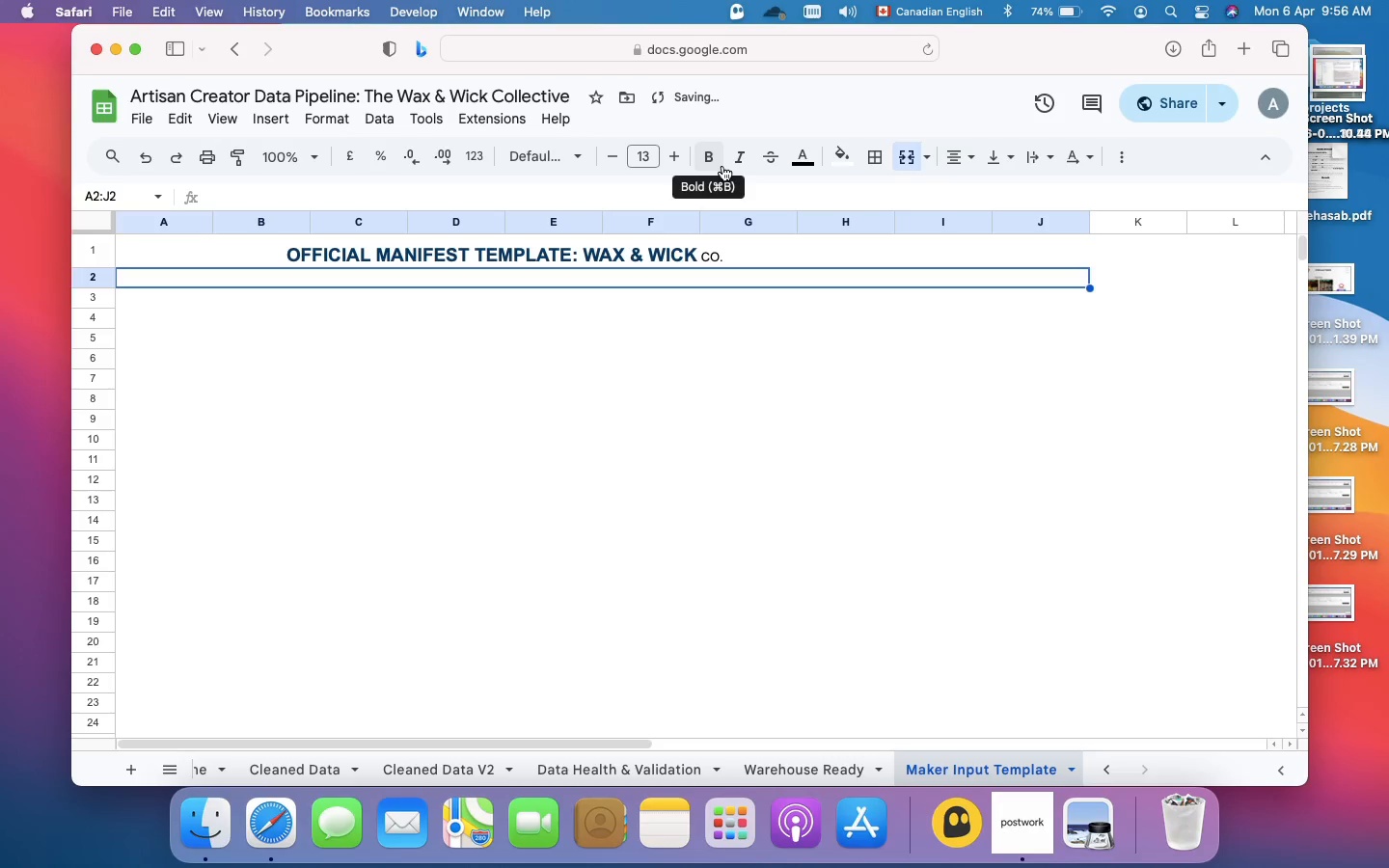 
left_click([966, 156])
 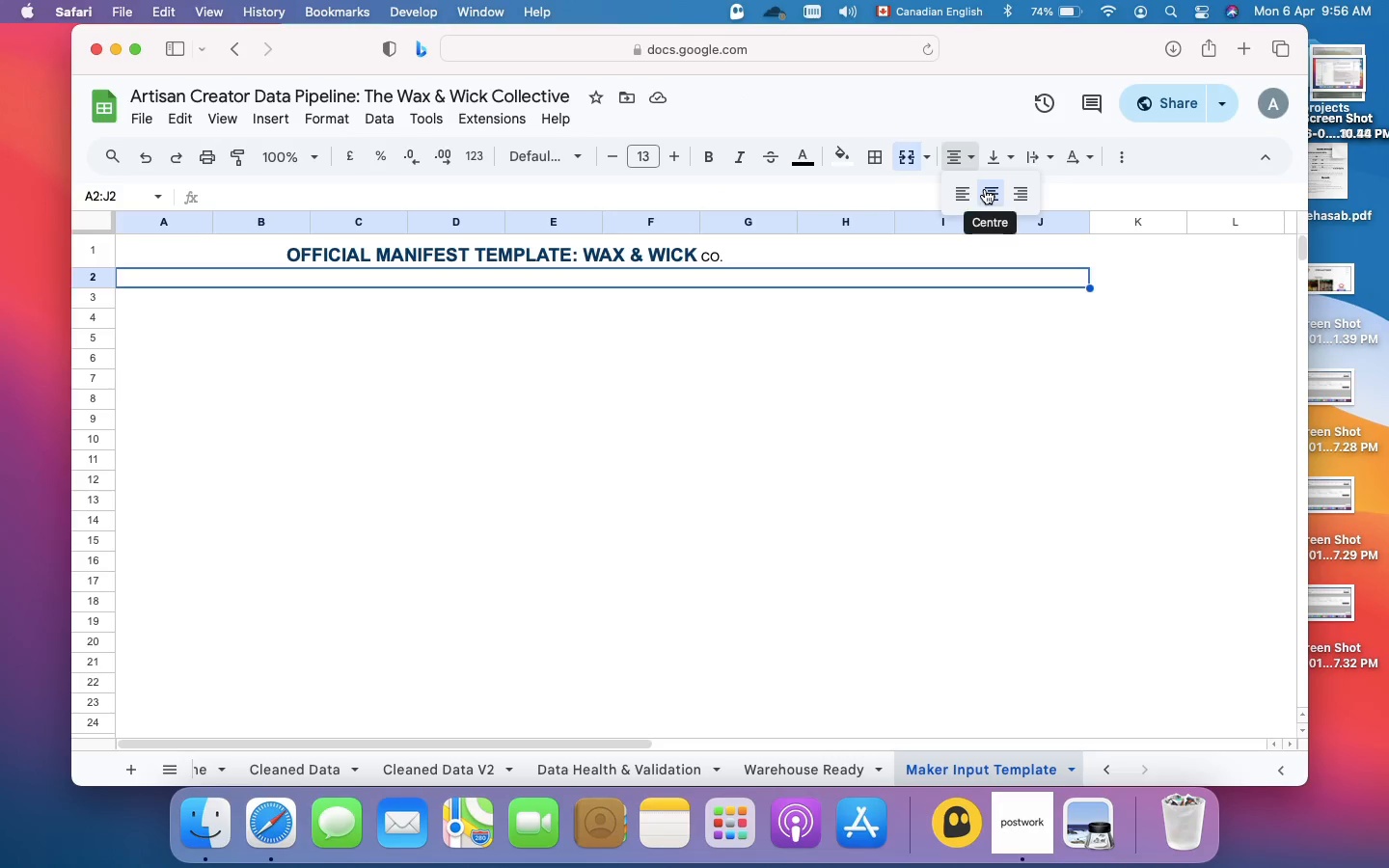 
left_click([985, 189])
 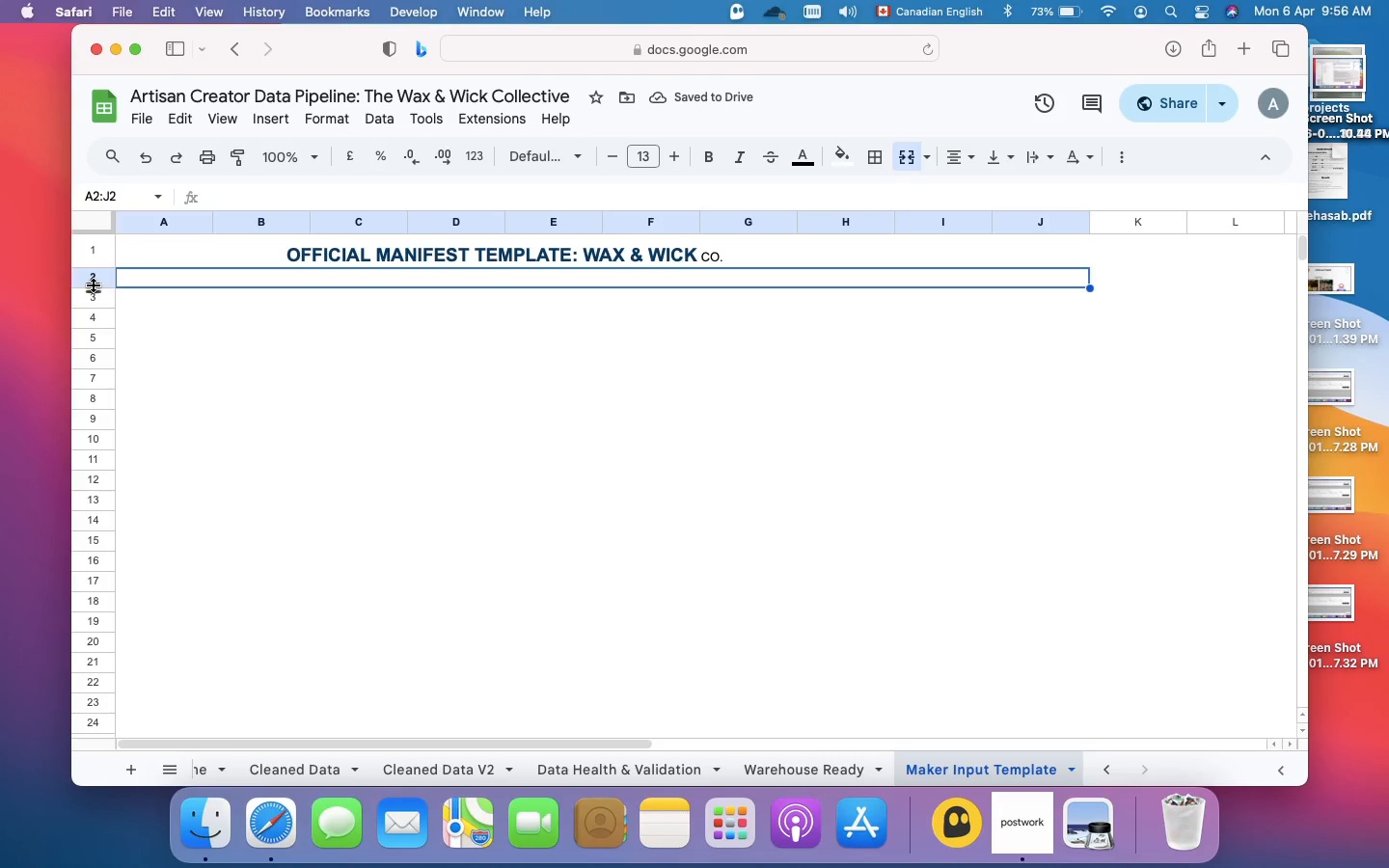 
right_click([91, 285])
 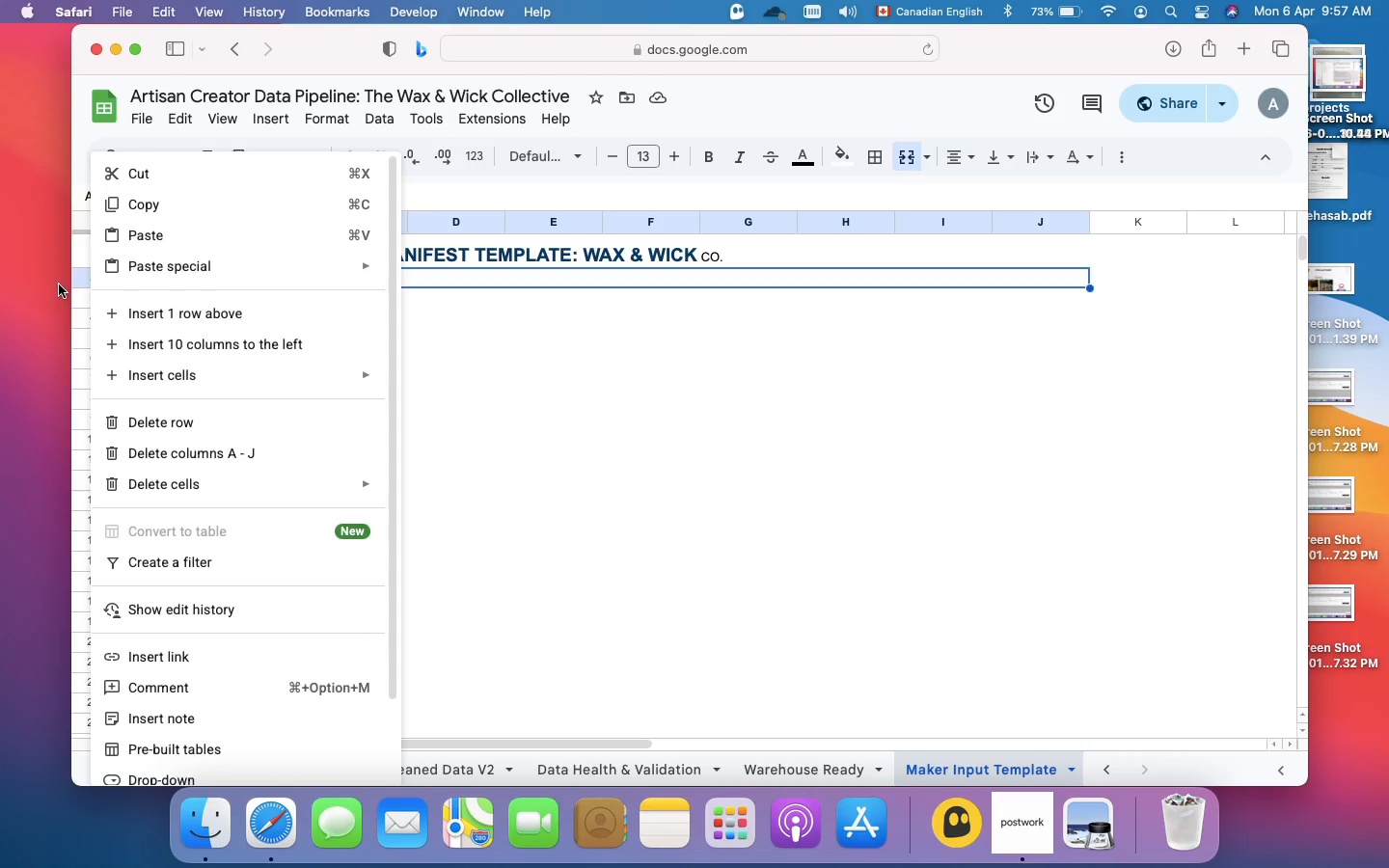 
left_click([76, 280])
 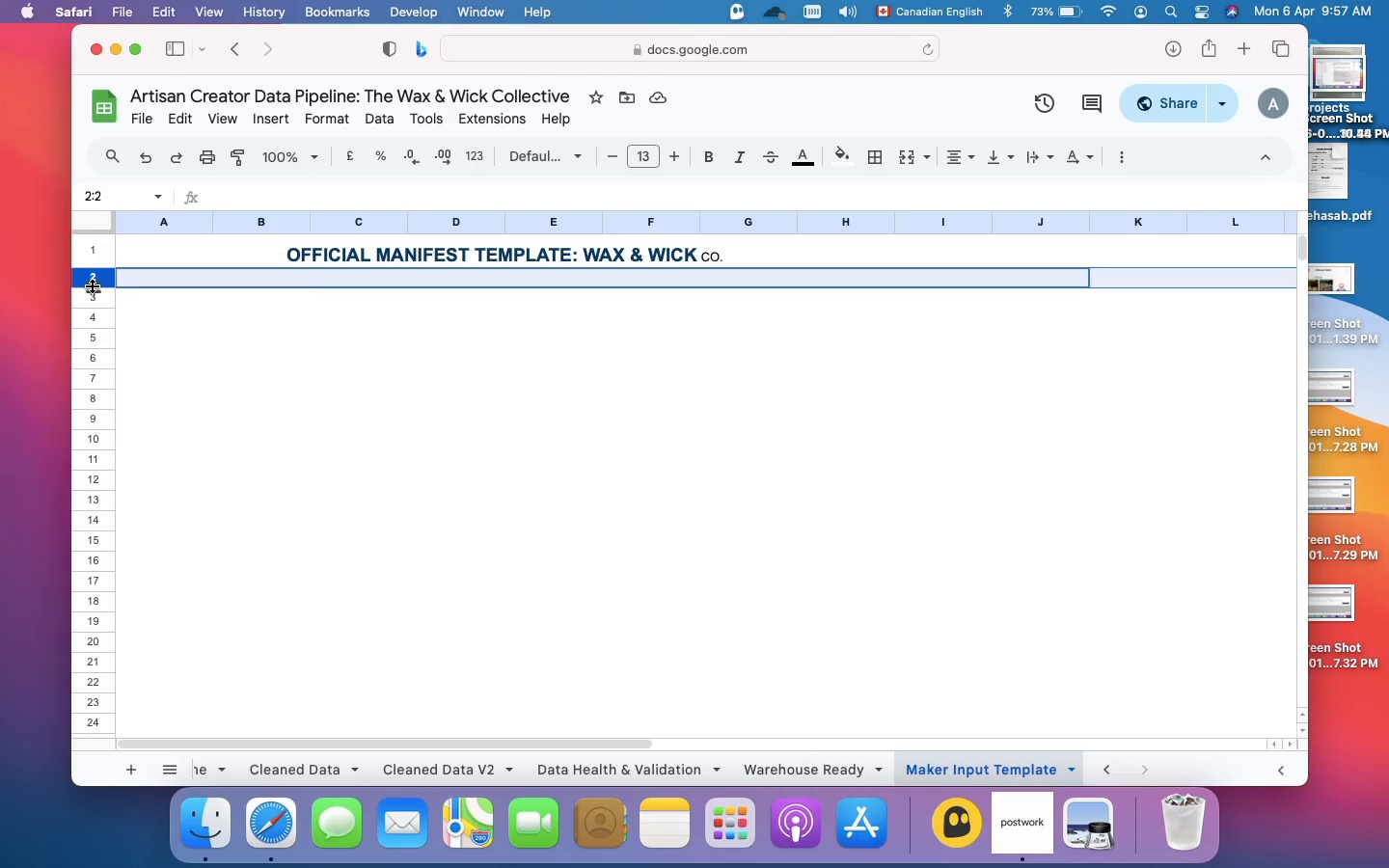 
right_click([93, 286])
 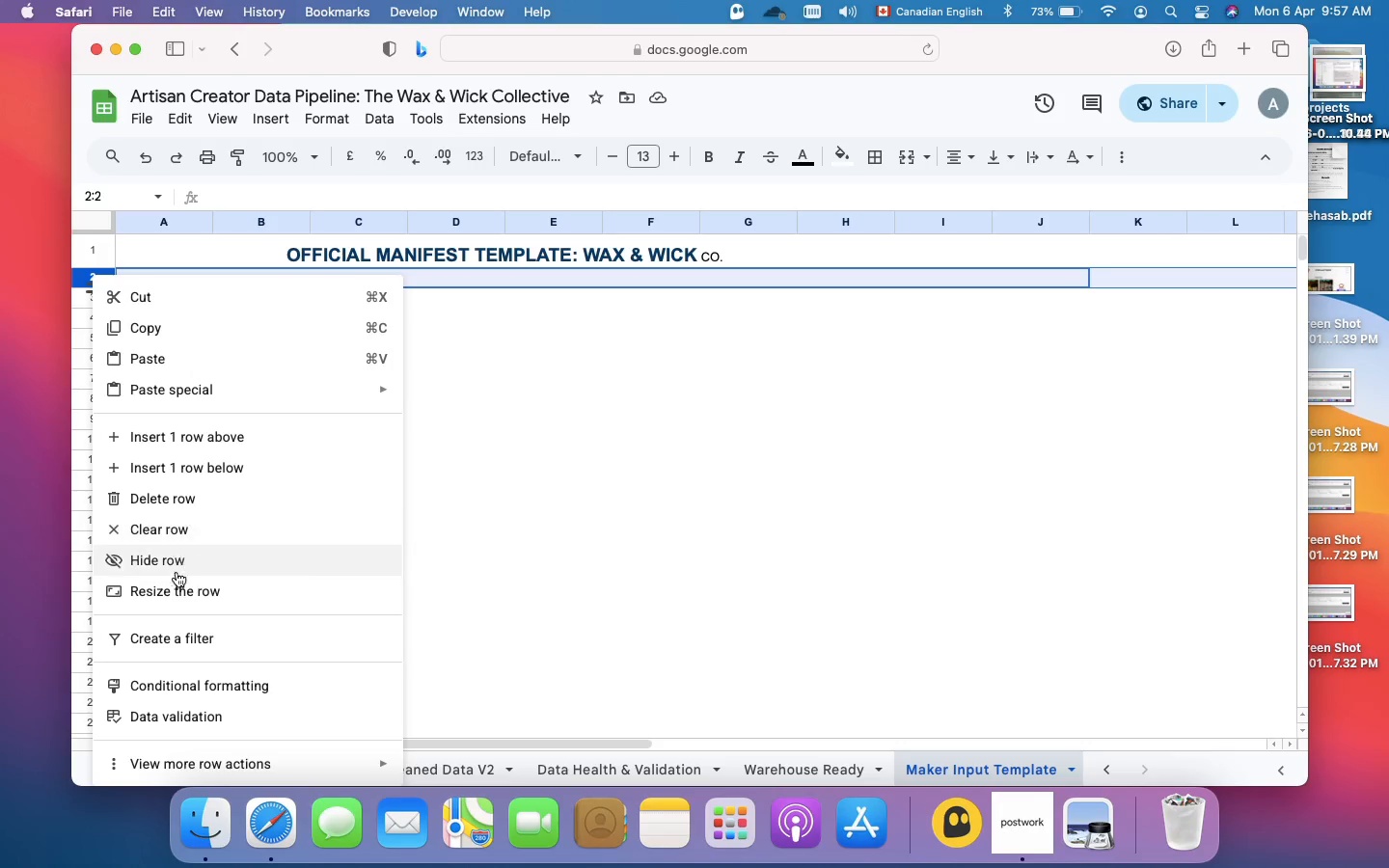 
left_click([177, 583])
 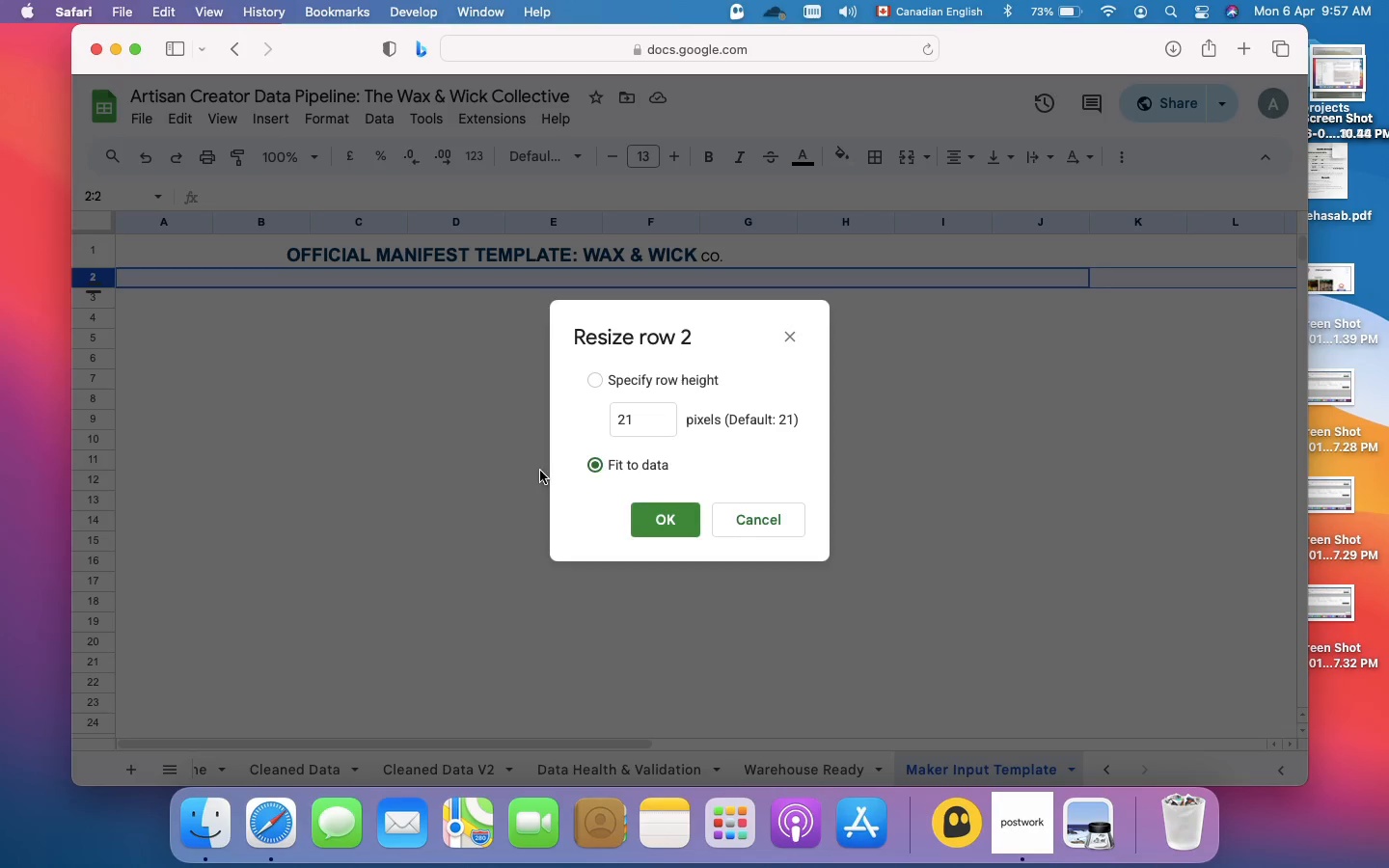 
left_click([633, 415])
 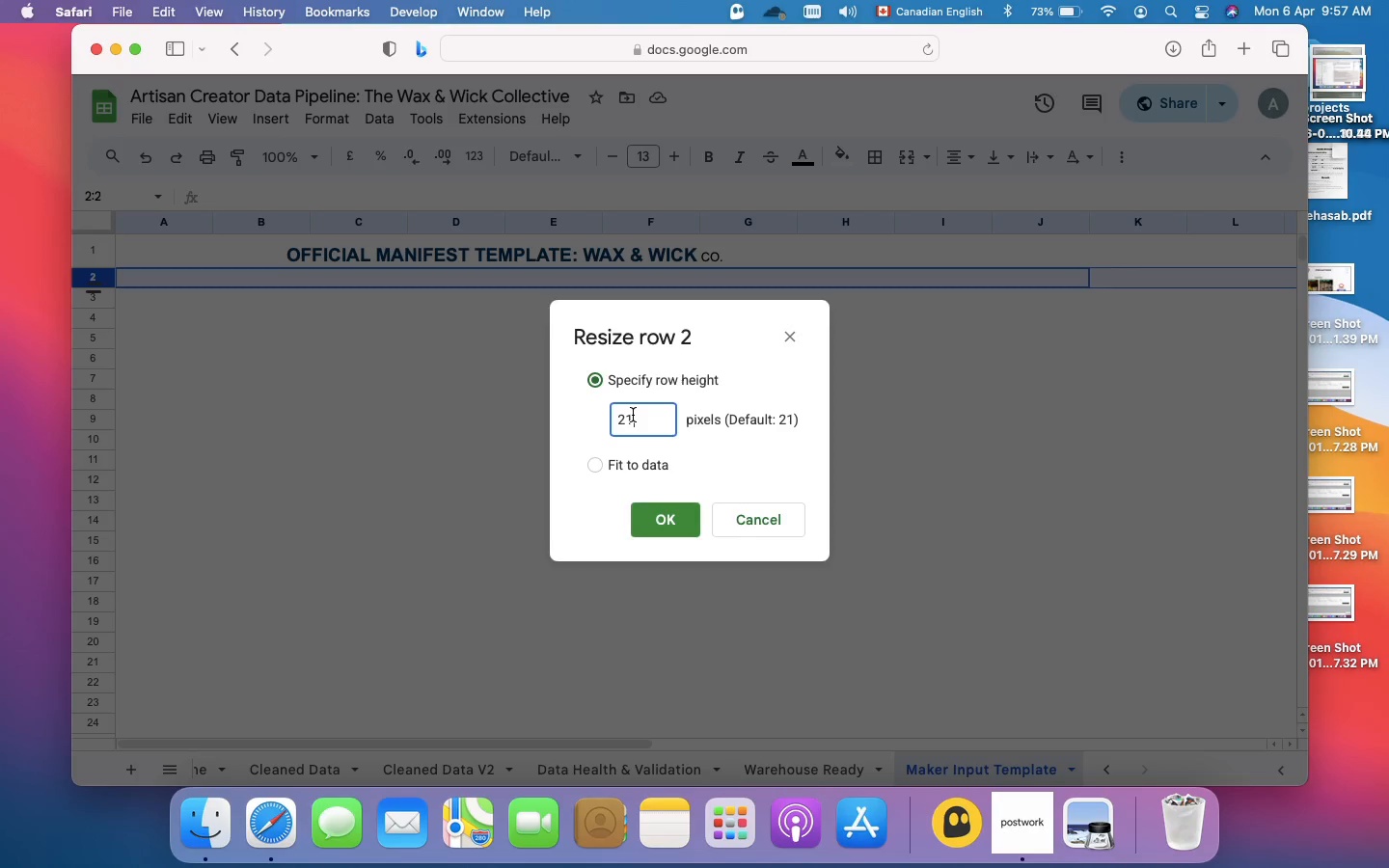 
key(Backspace)
key(Backspace)
type(30)
 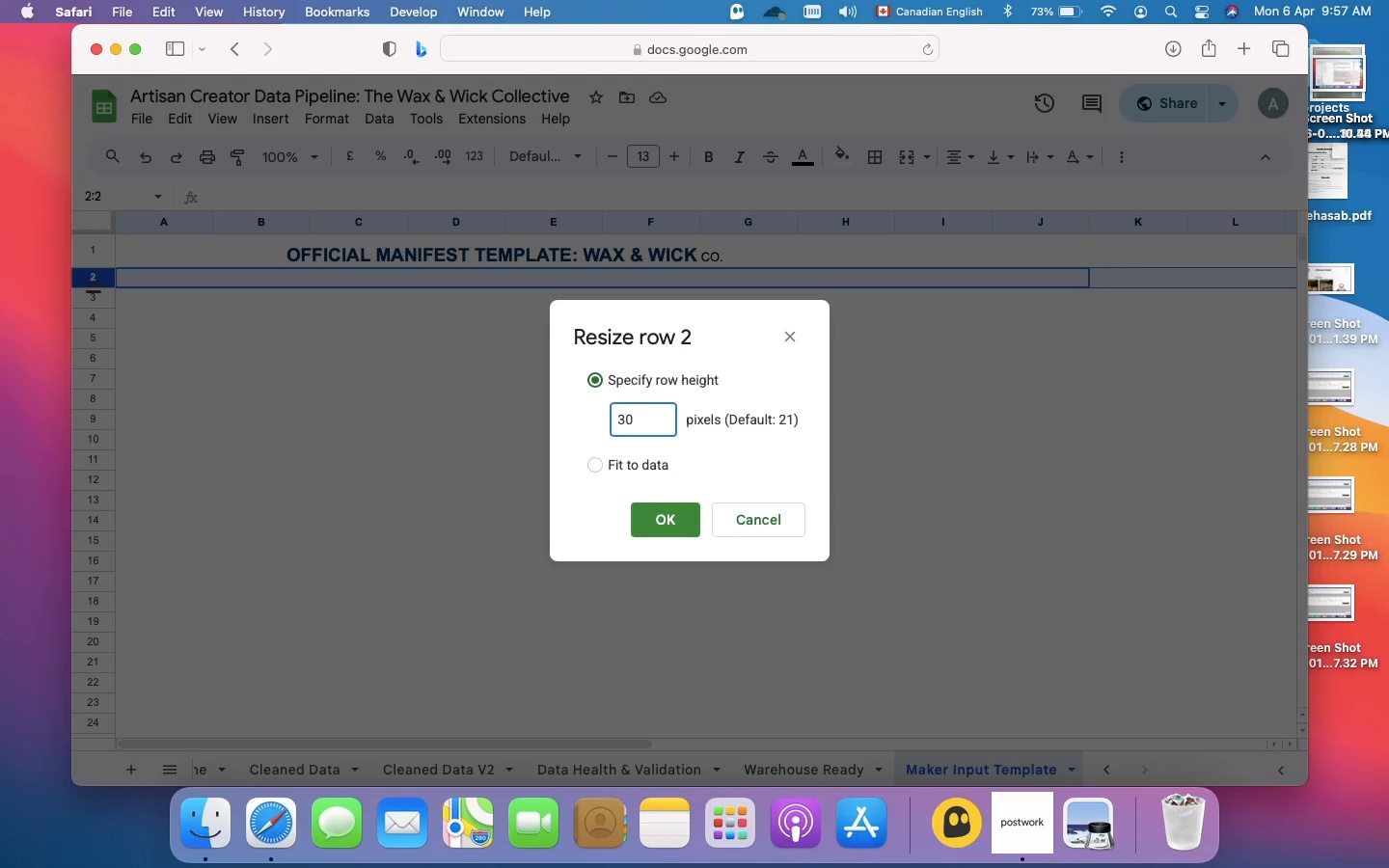 
key(Enter)
 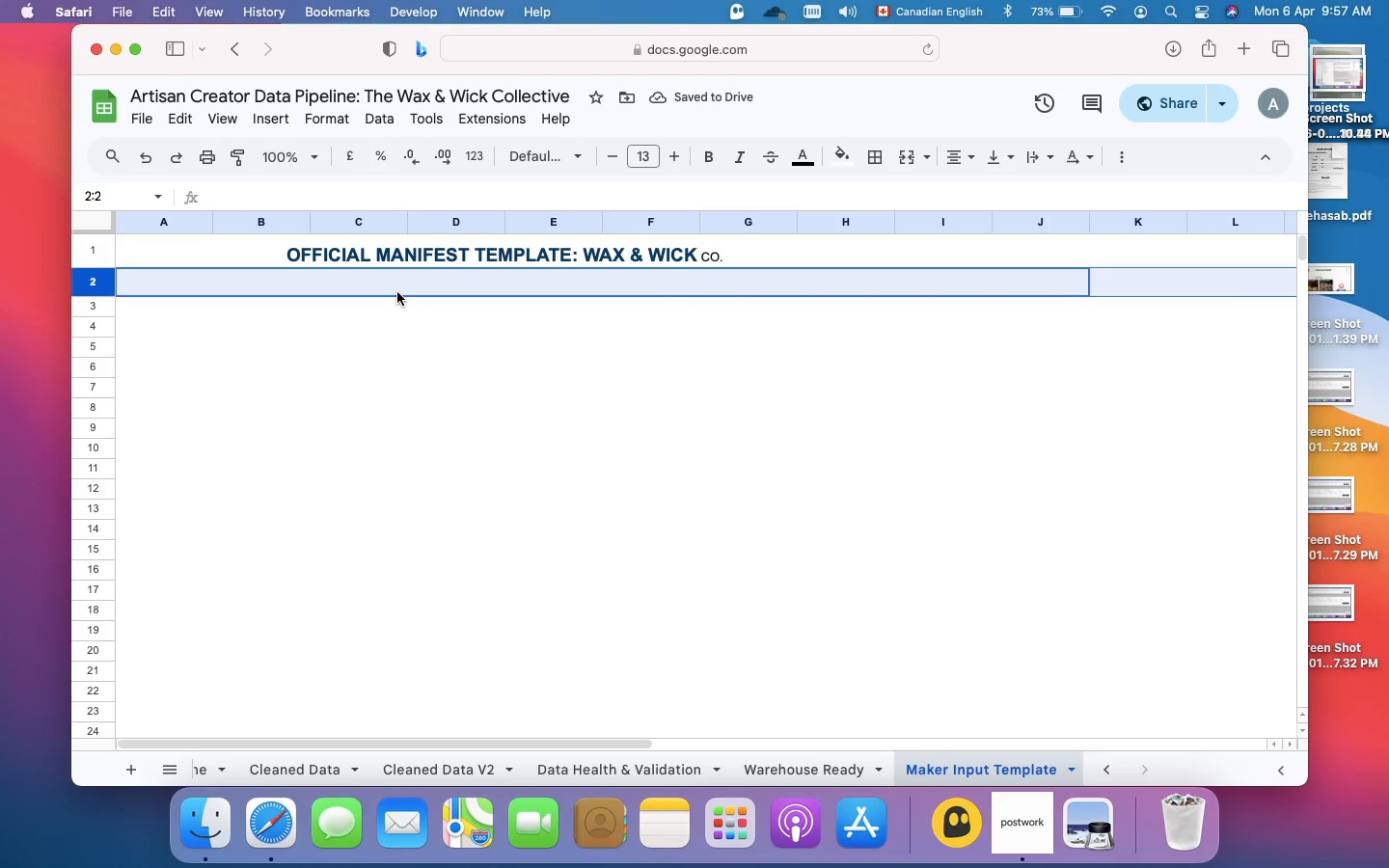 
left_click([399, 289])
 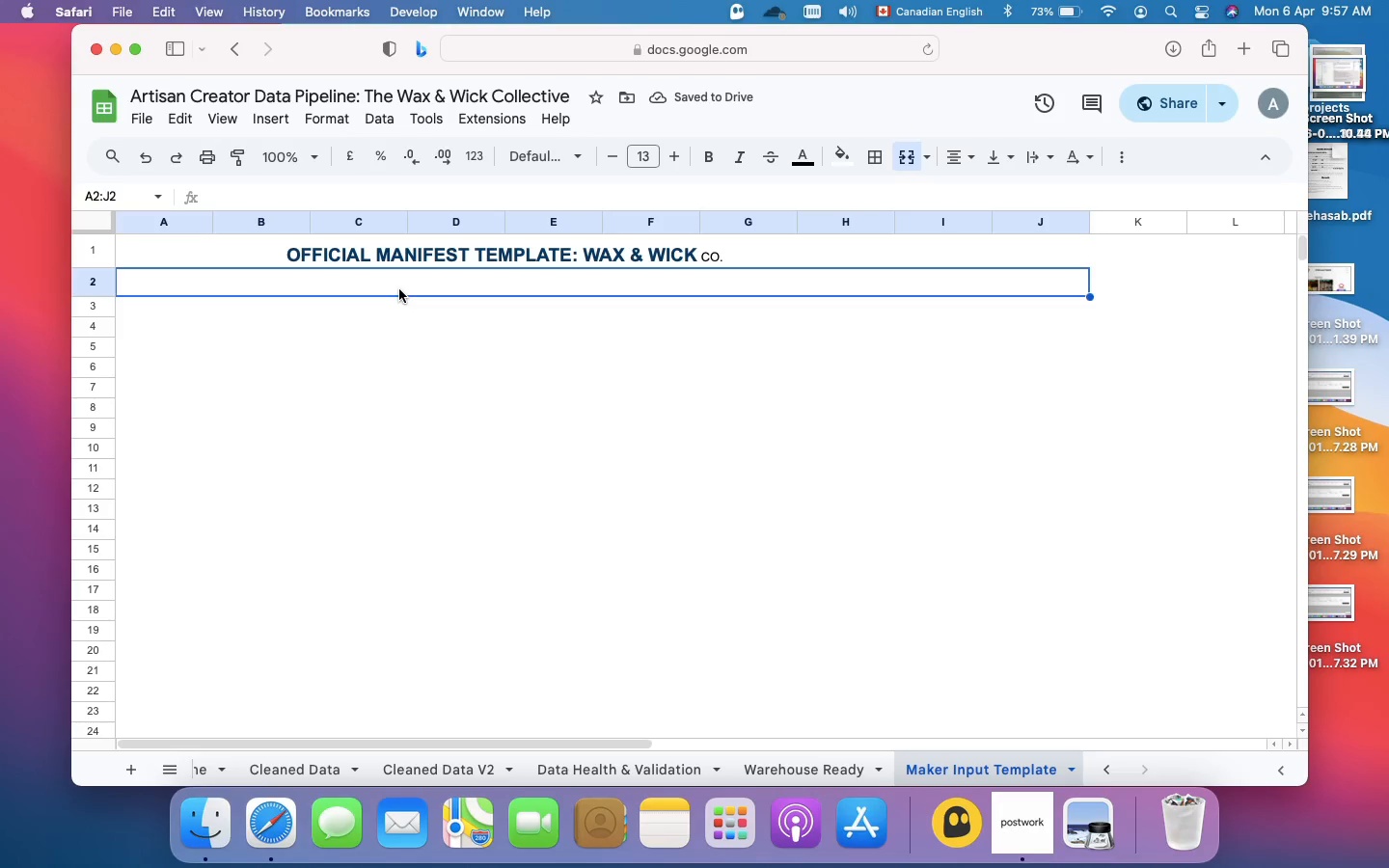 
double_click([399, 289])
 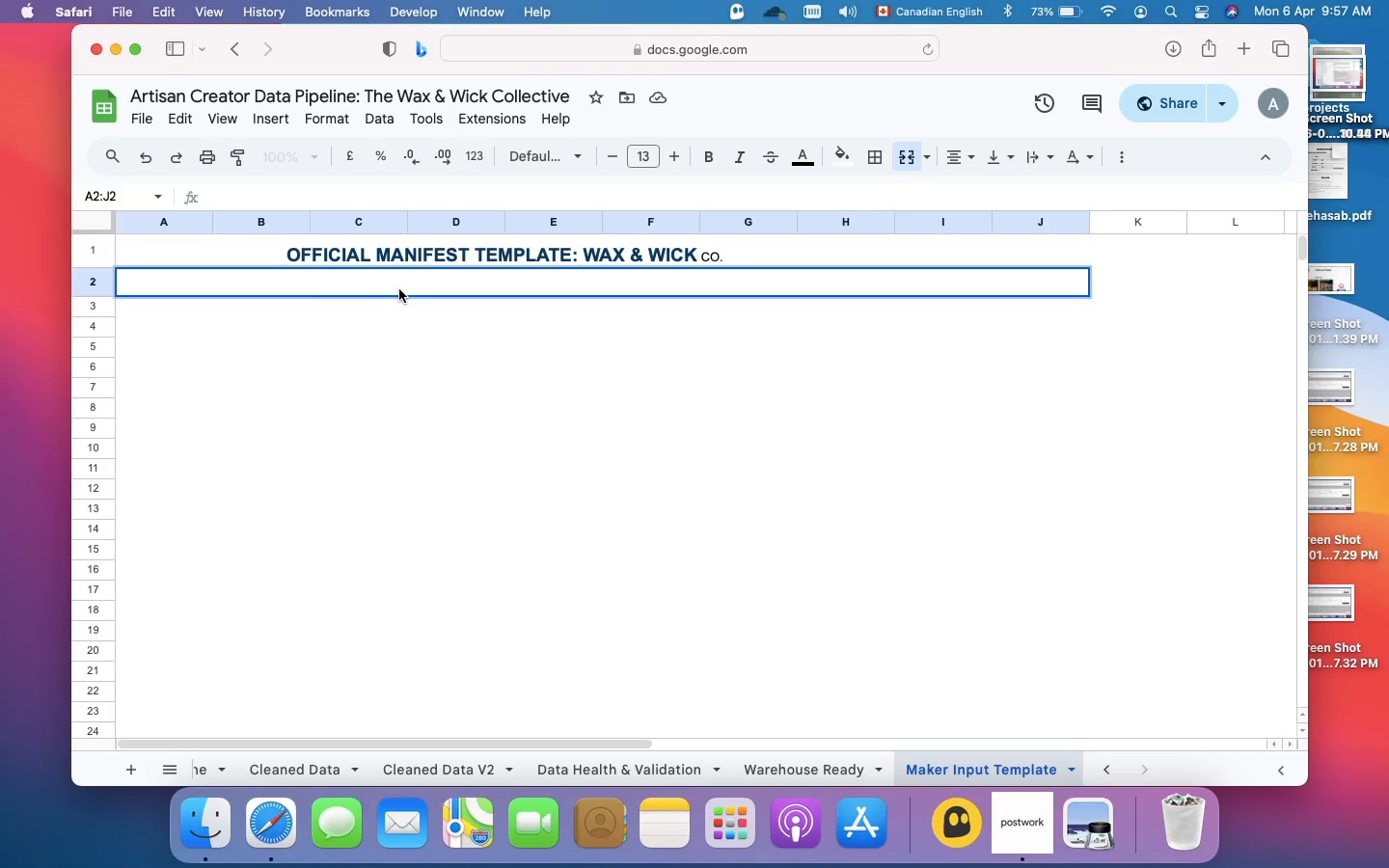 
type(IN)
key(Backspace)
type(nstructions: Please fill out all columns)
 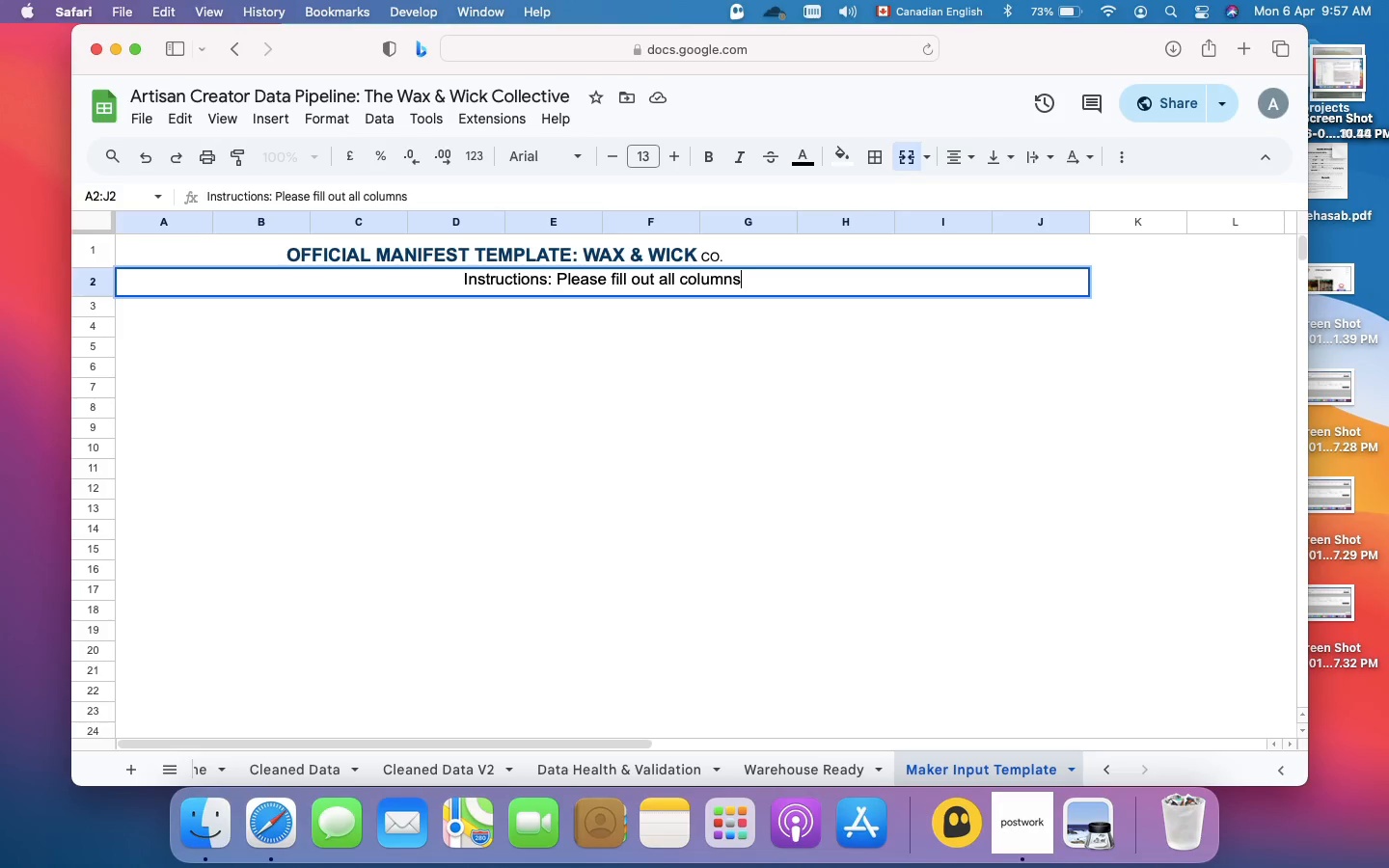 
wait(5.62)
 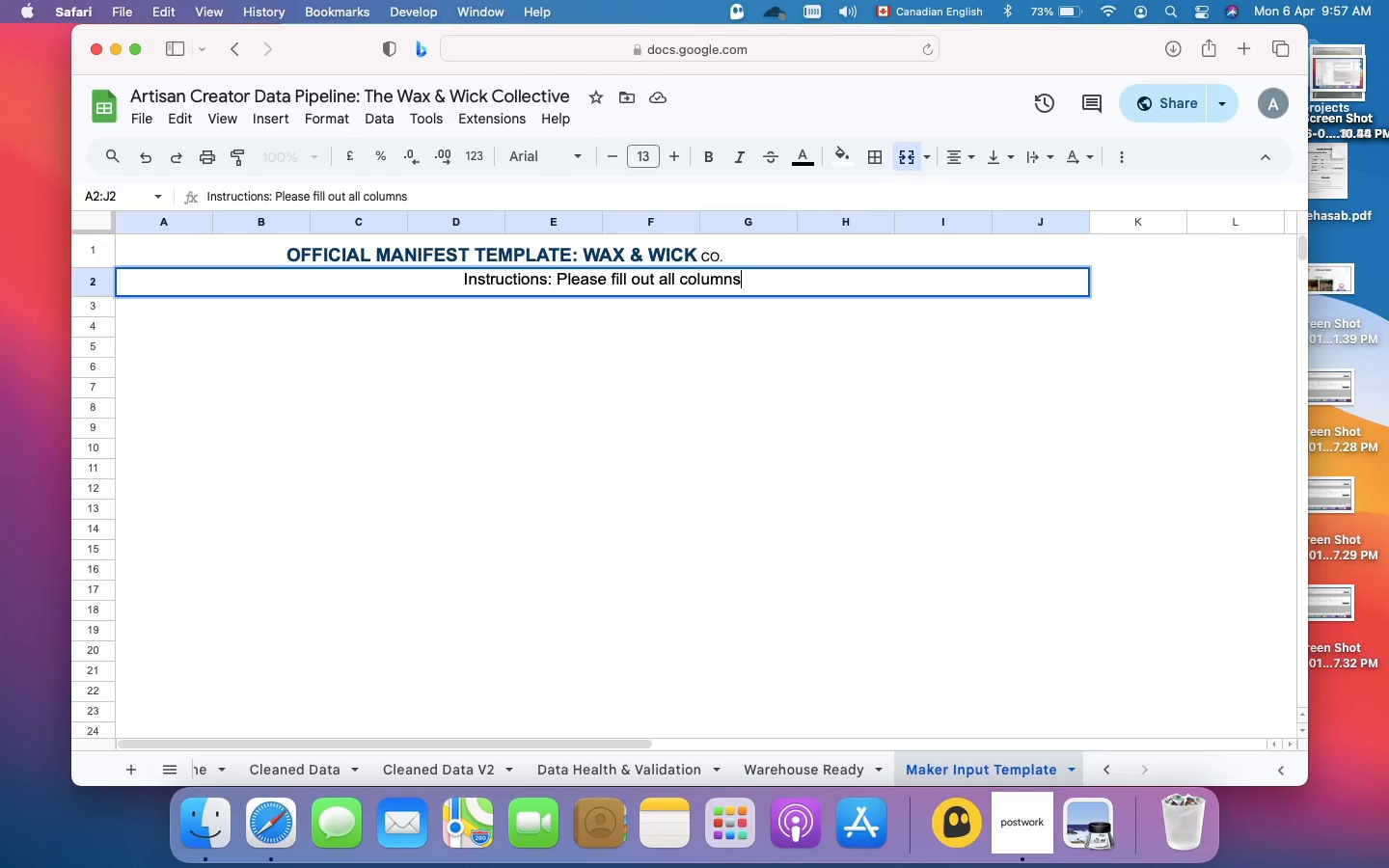 
type(. in)
key(Backspace)
key(Backspace)
type(Invalid entries will be rejected. (Make sure)
 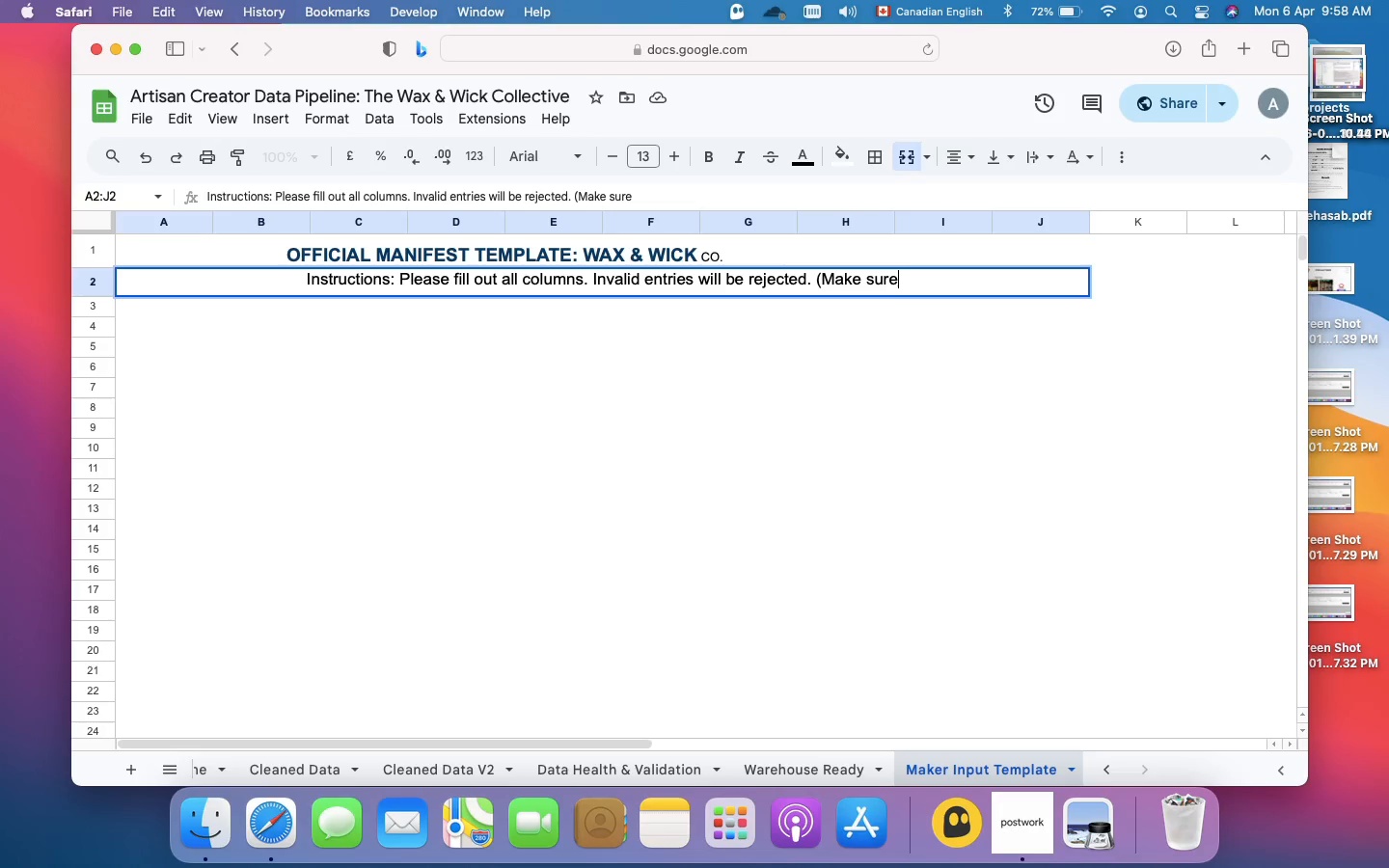 
key(Backspace)
 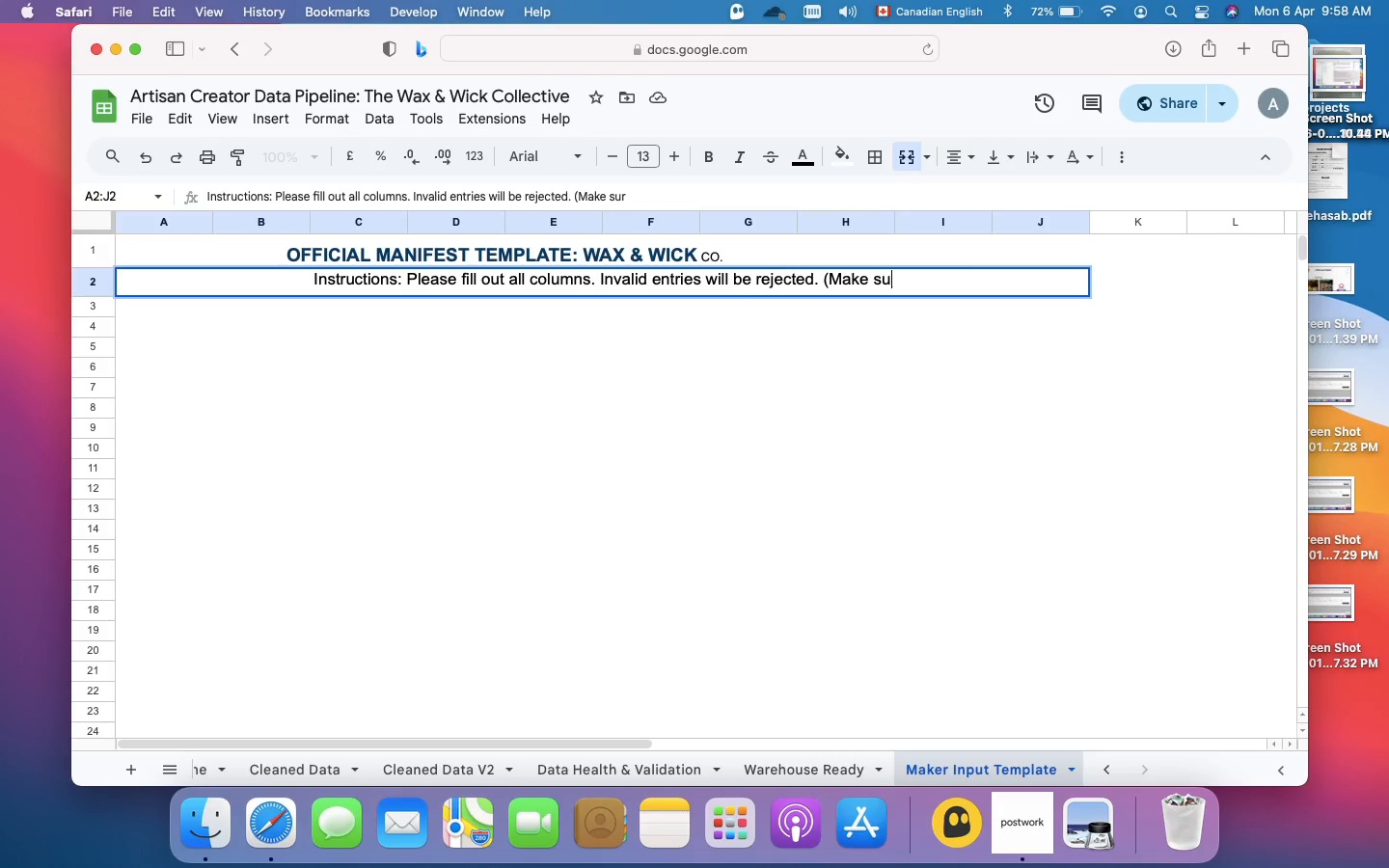 
key(Backspace)
 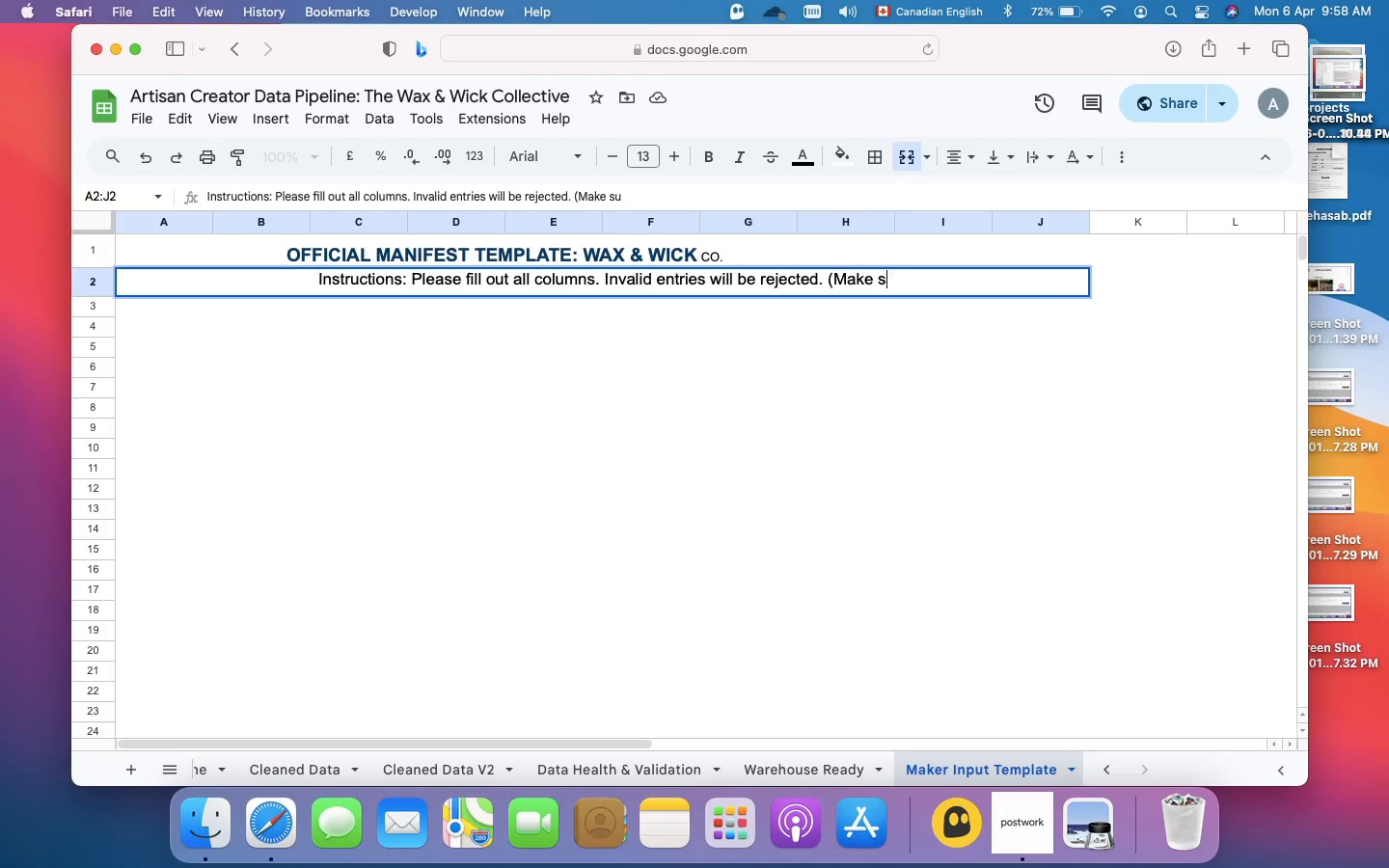 
key(Backspace)
 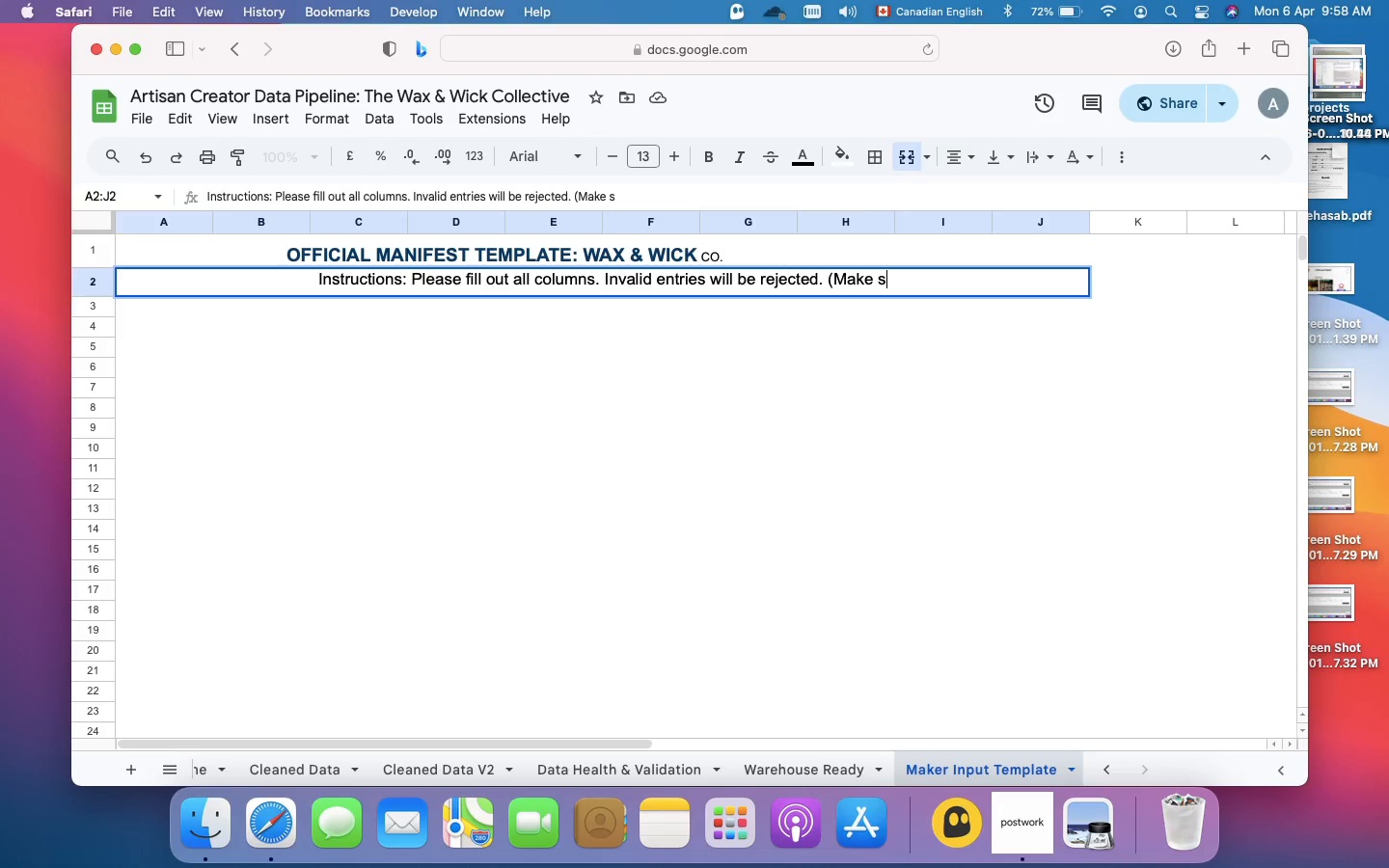 
key(Backspace)
 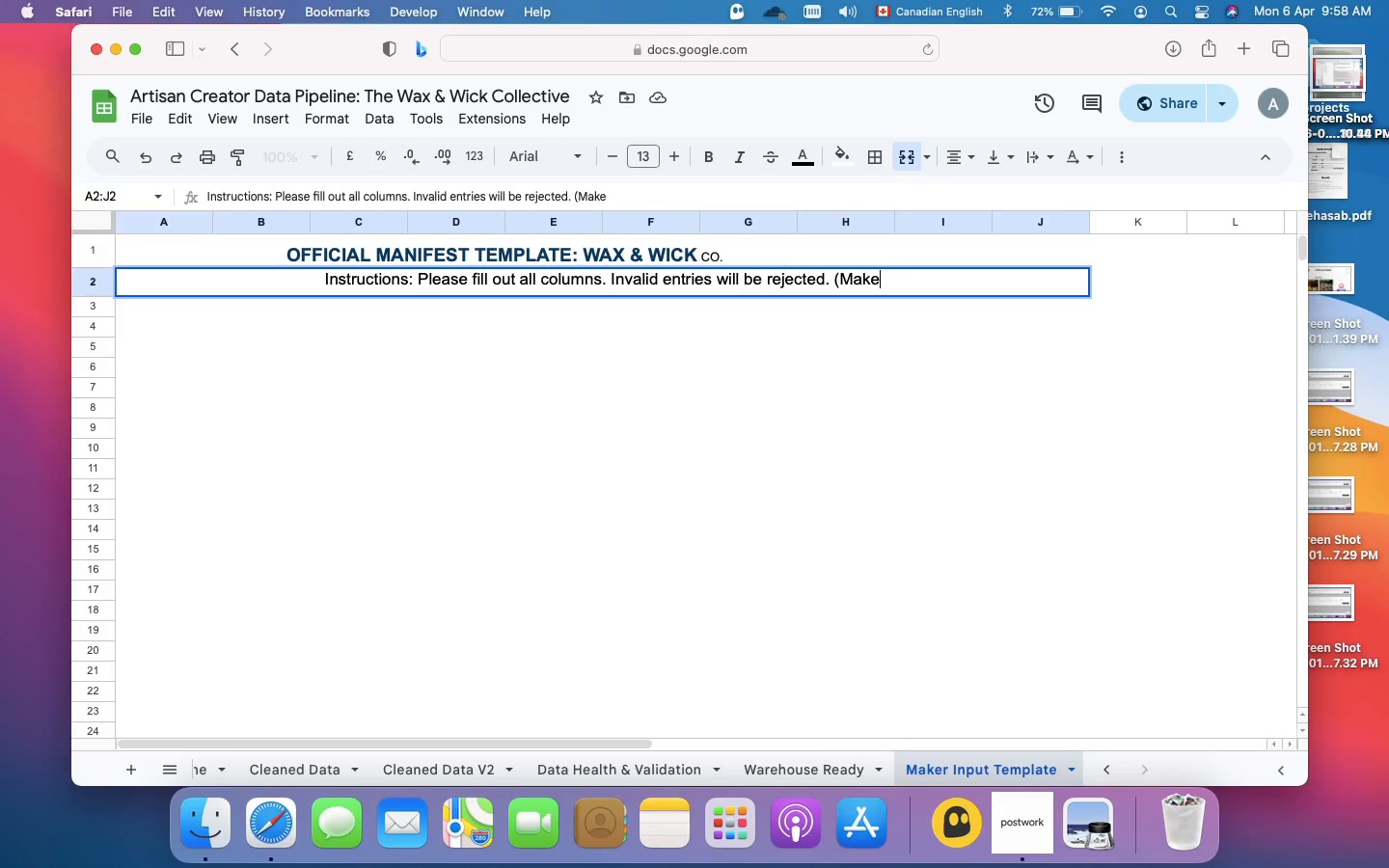 
key(Backspace)
 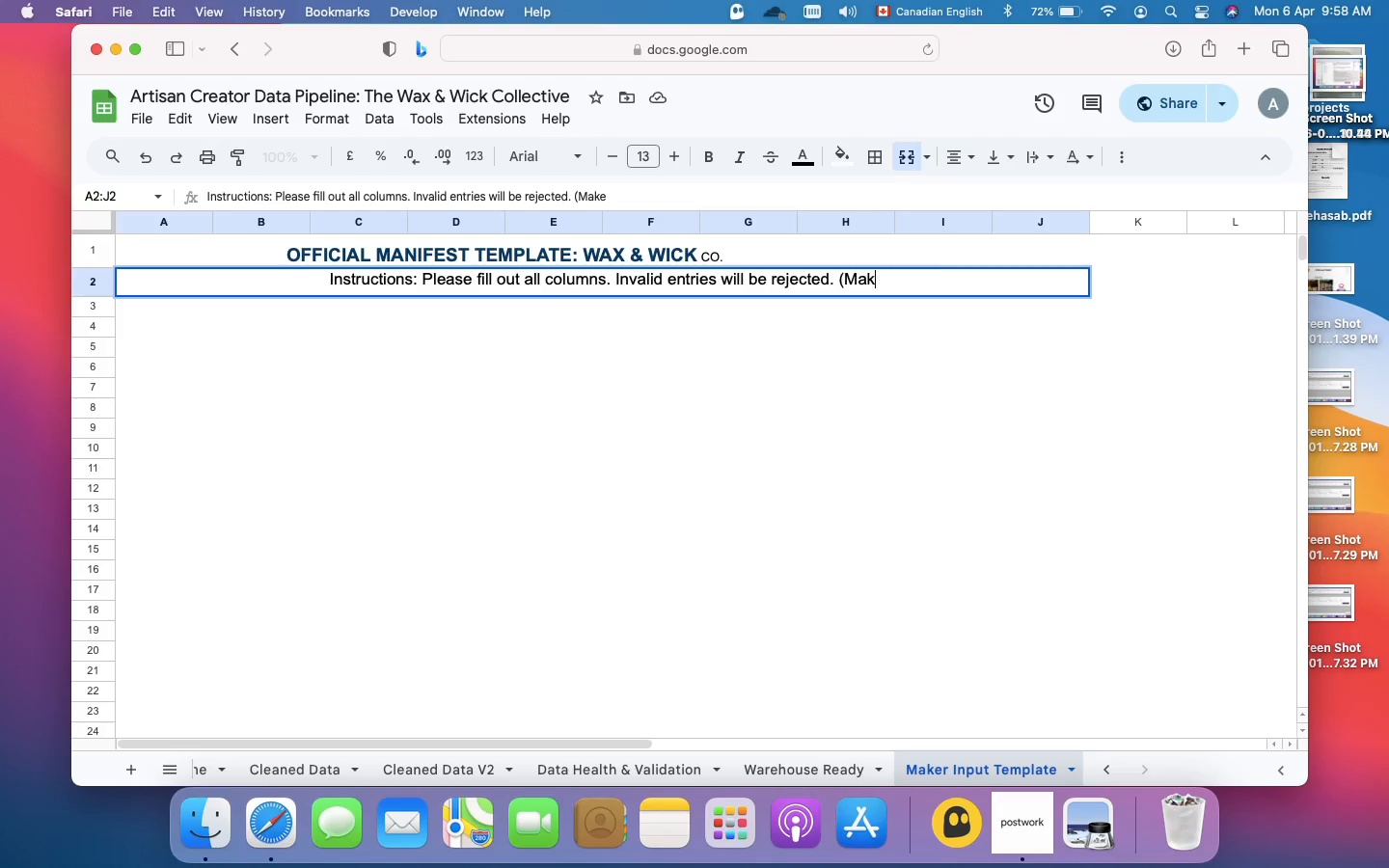 
key(Backspace)
 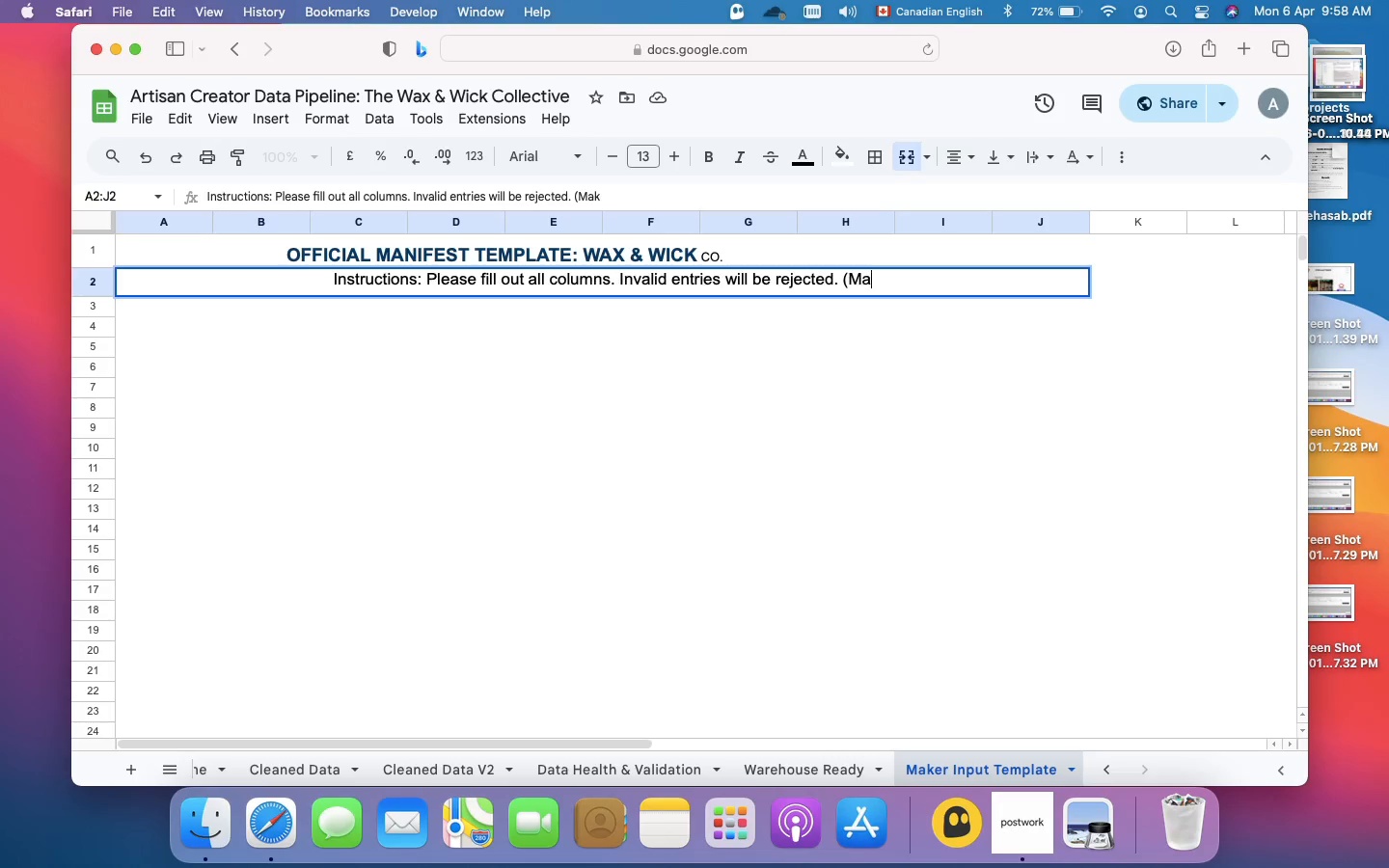 
key(Backspace)
 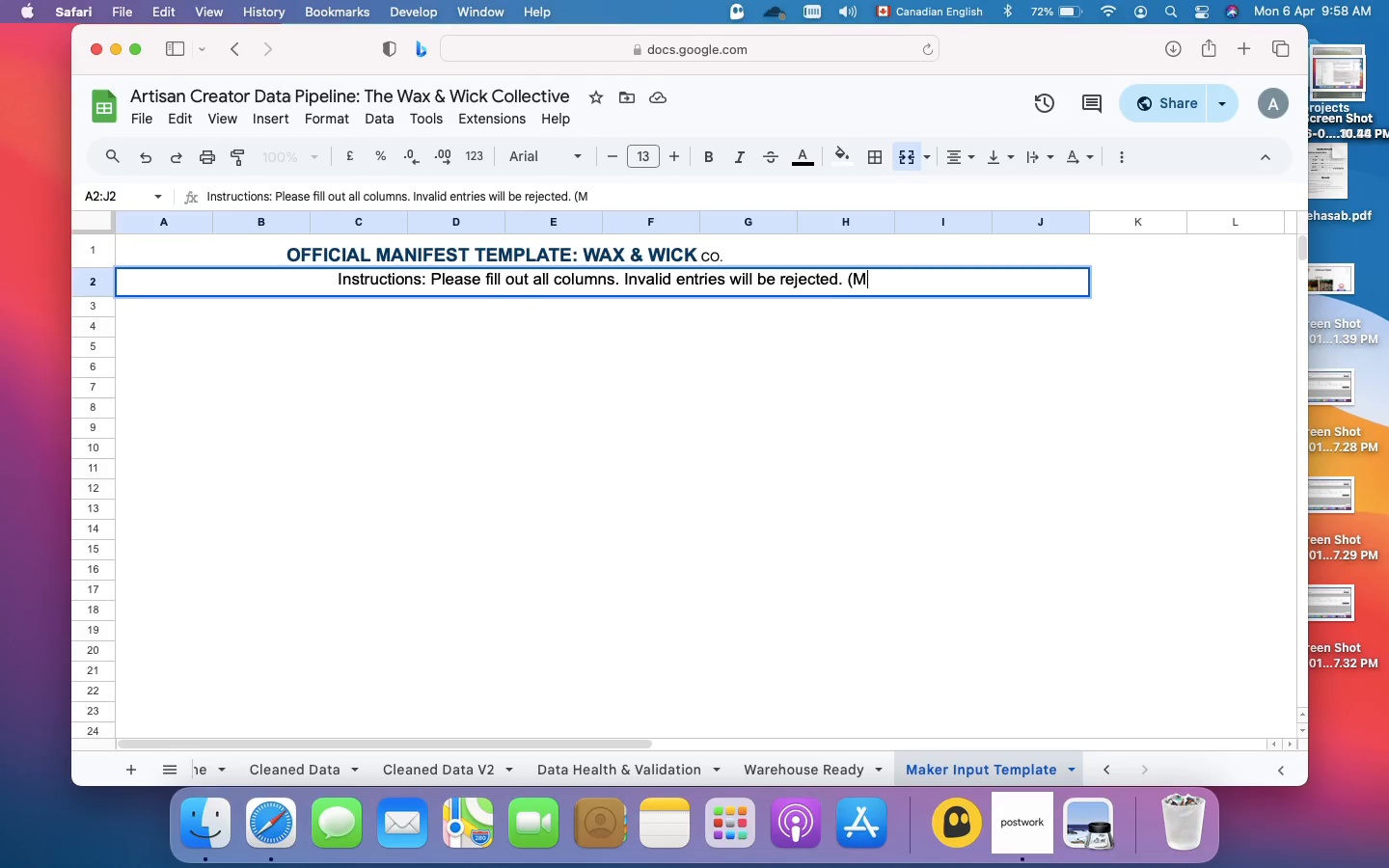 
key(Backspace)
 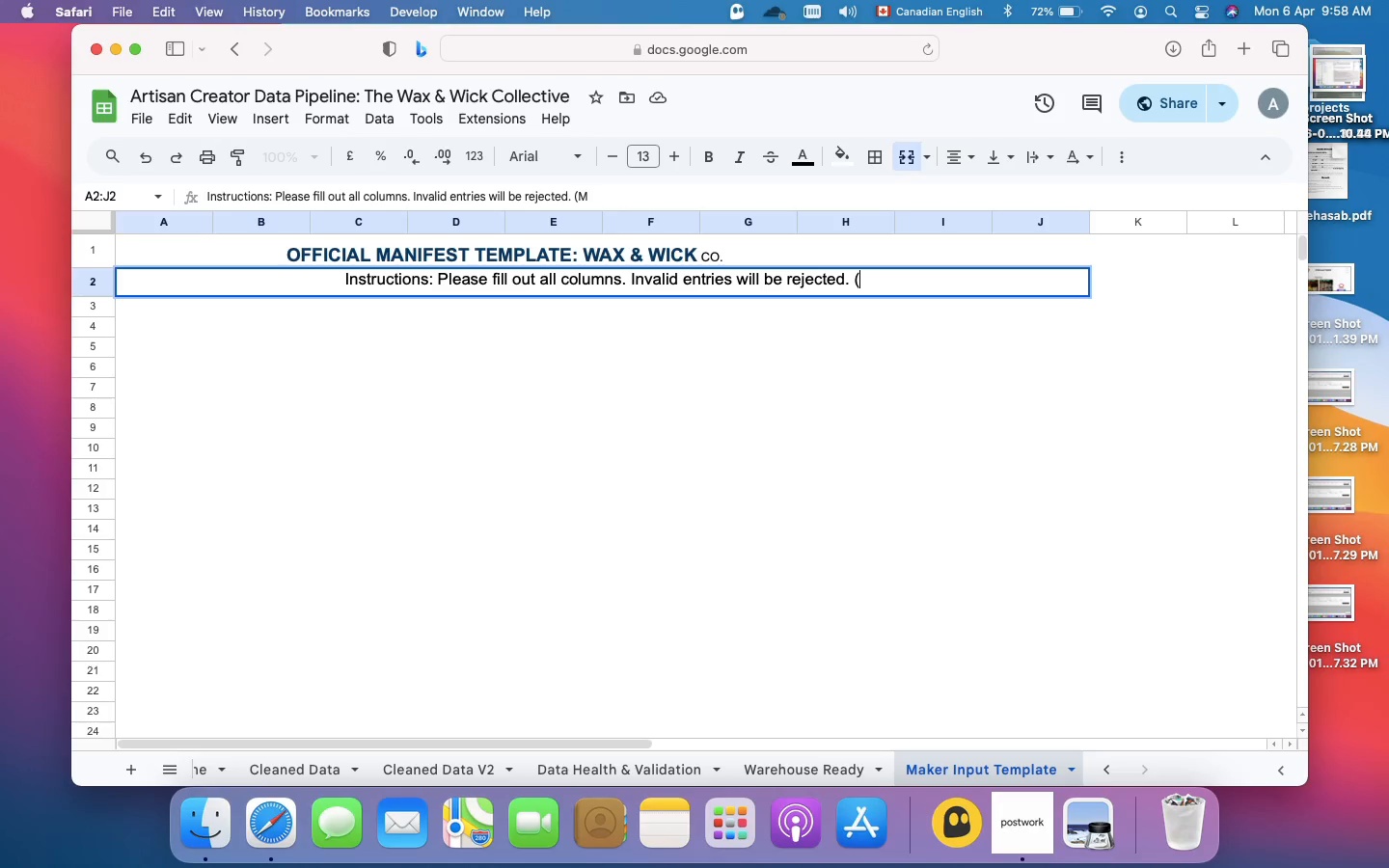 
key(Backspace)
 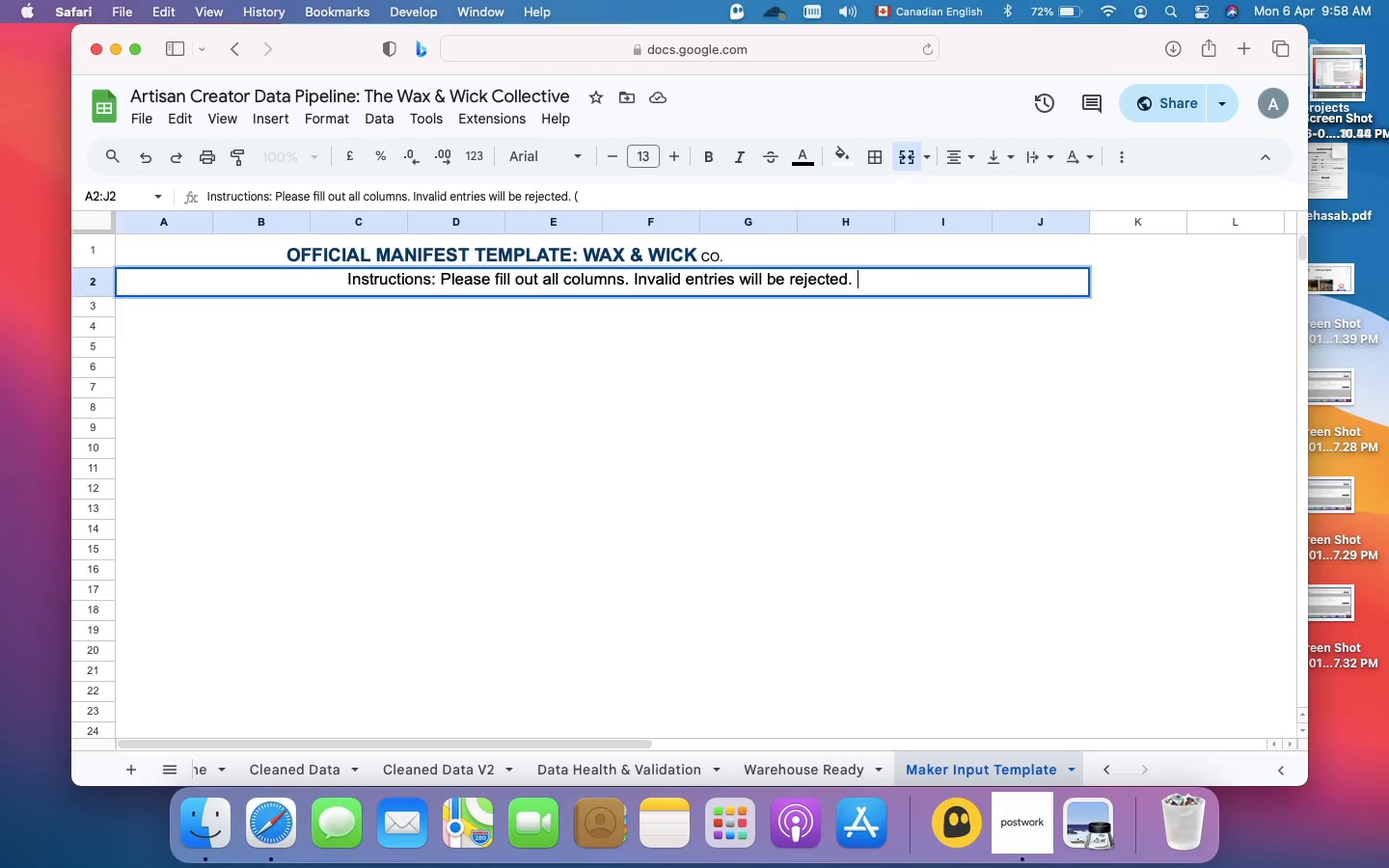 
key(Backspace)
 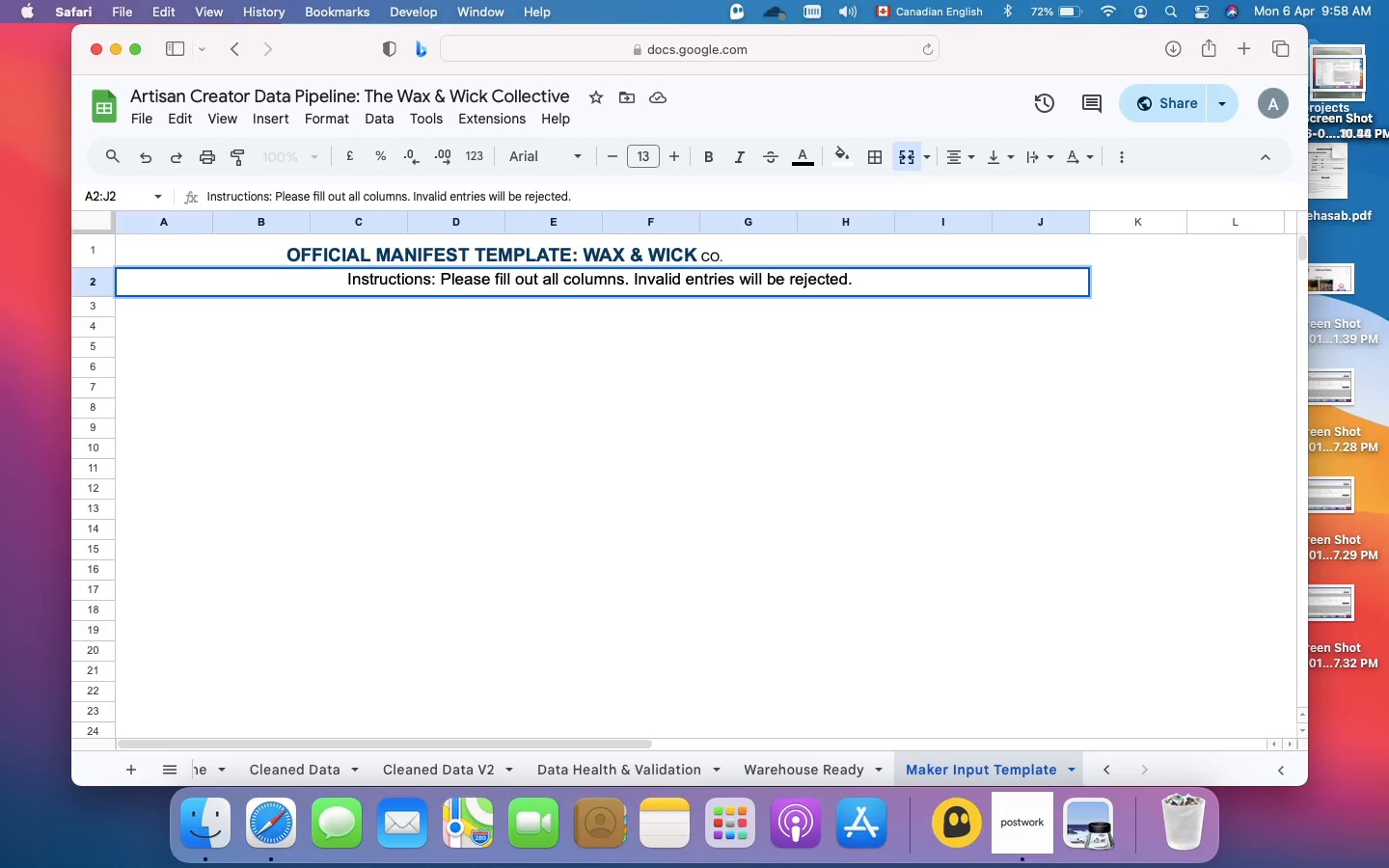 
key(Backspace)
 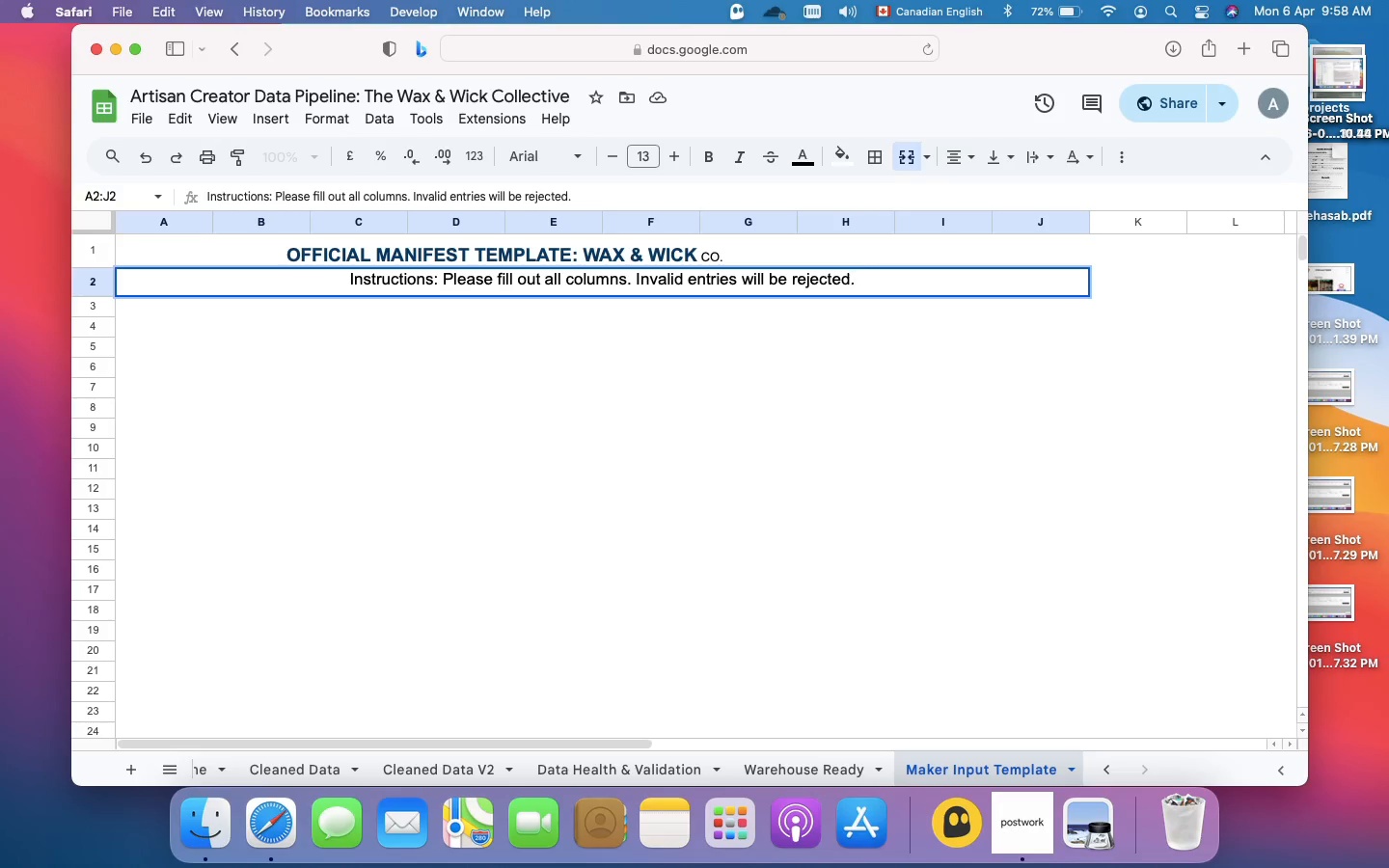 
key(Meta+A)
 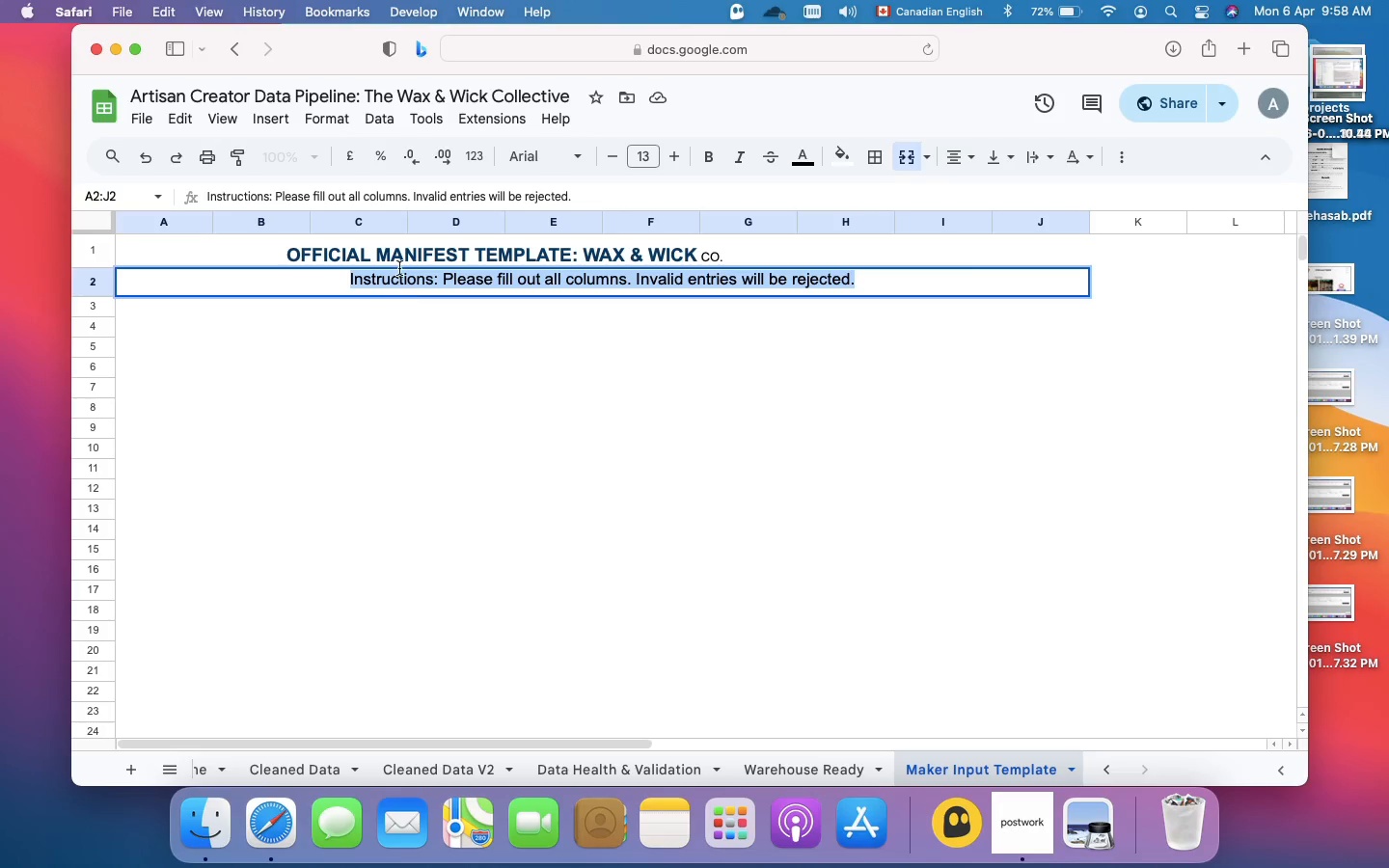 
mouse_move([550, 223])
 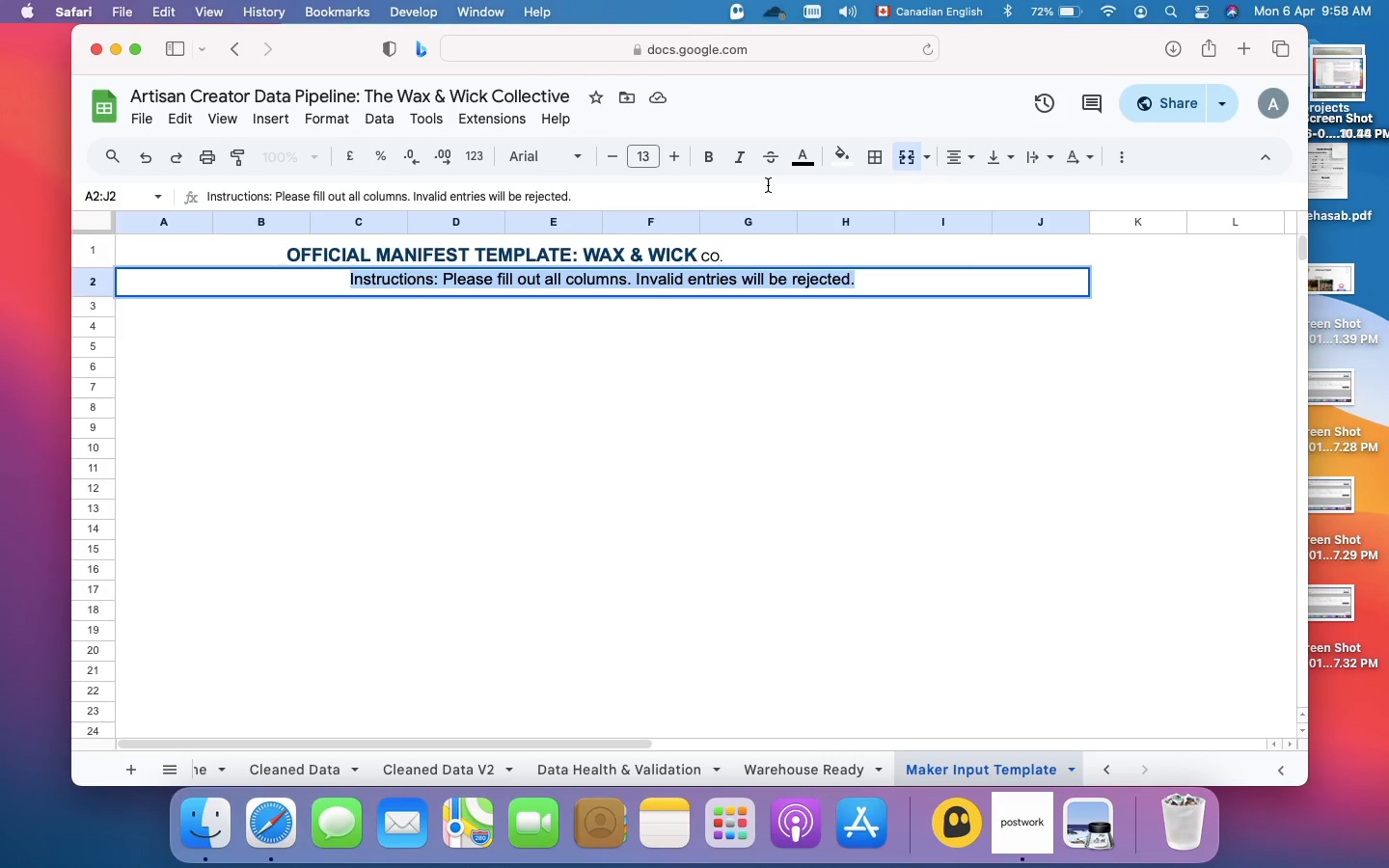 
left_click([746, 164])
 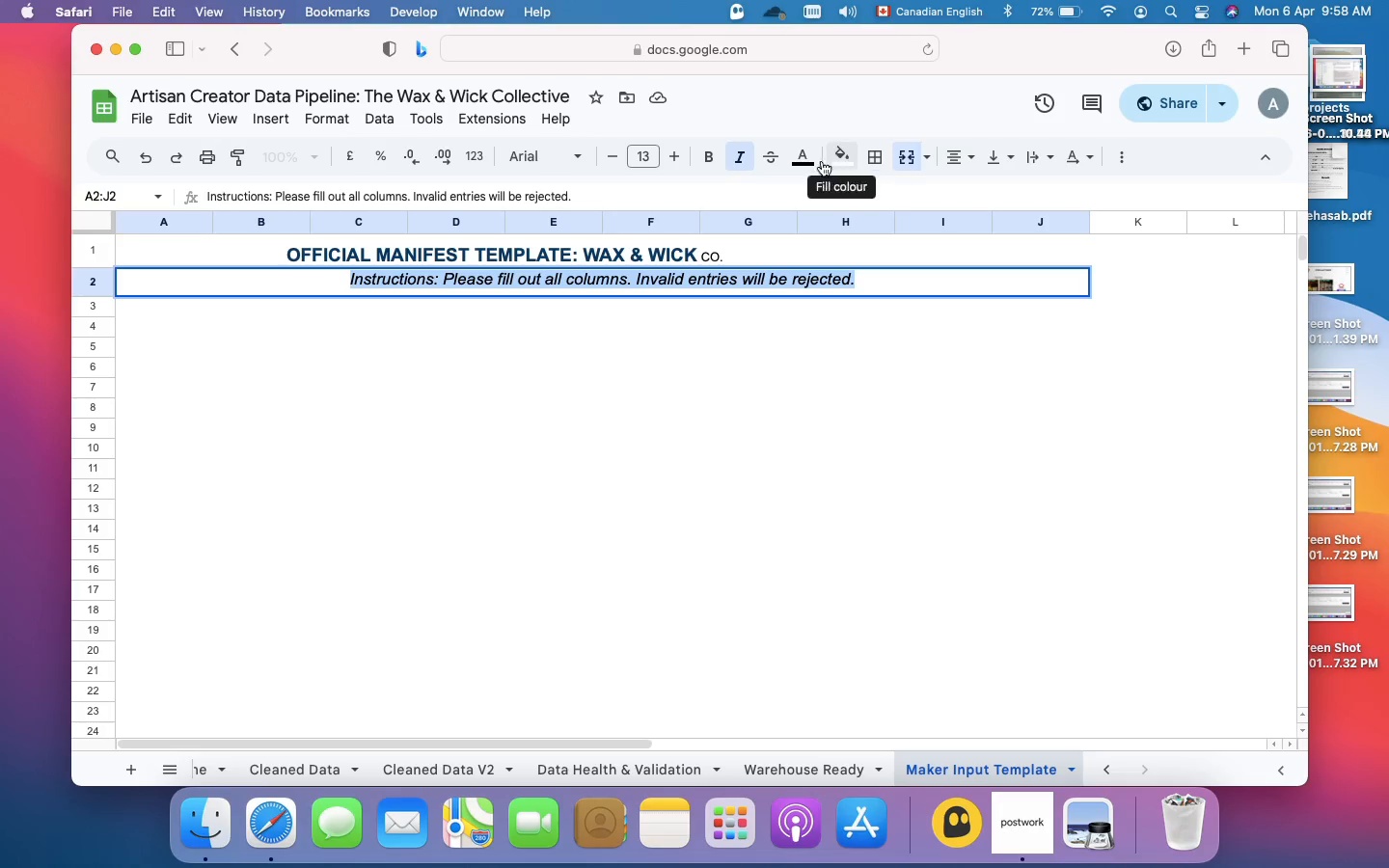 
left_click([800, 161])
 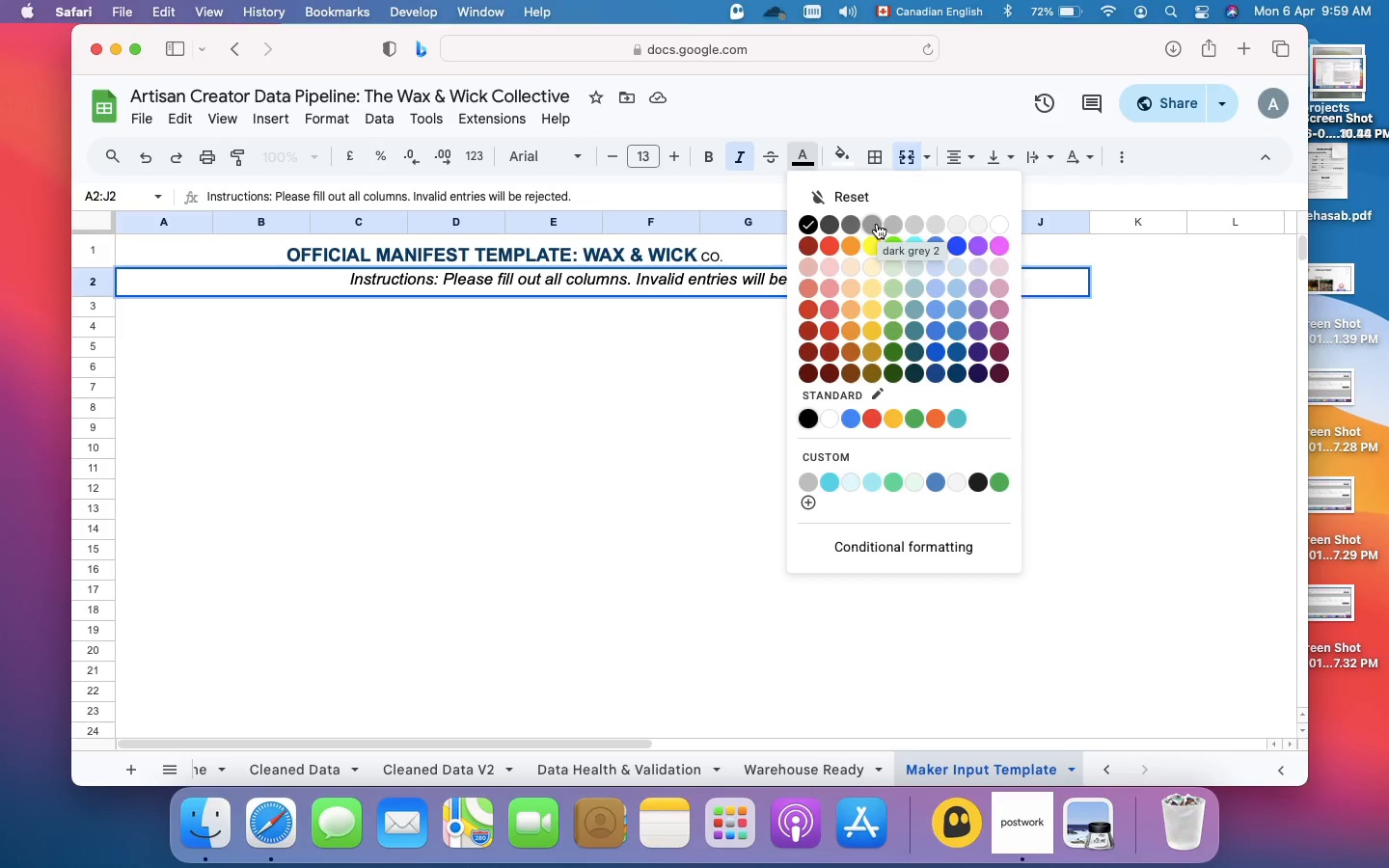 
wait(7.82)
 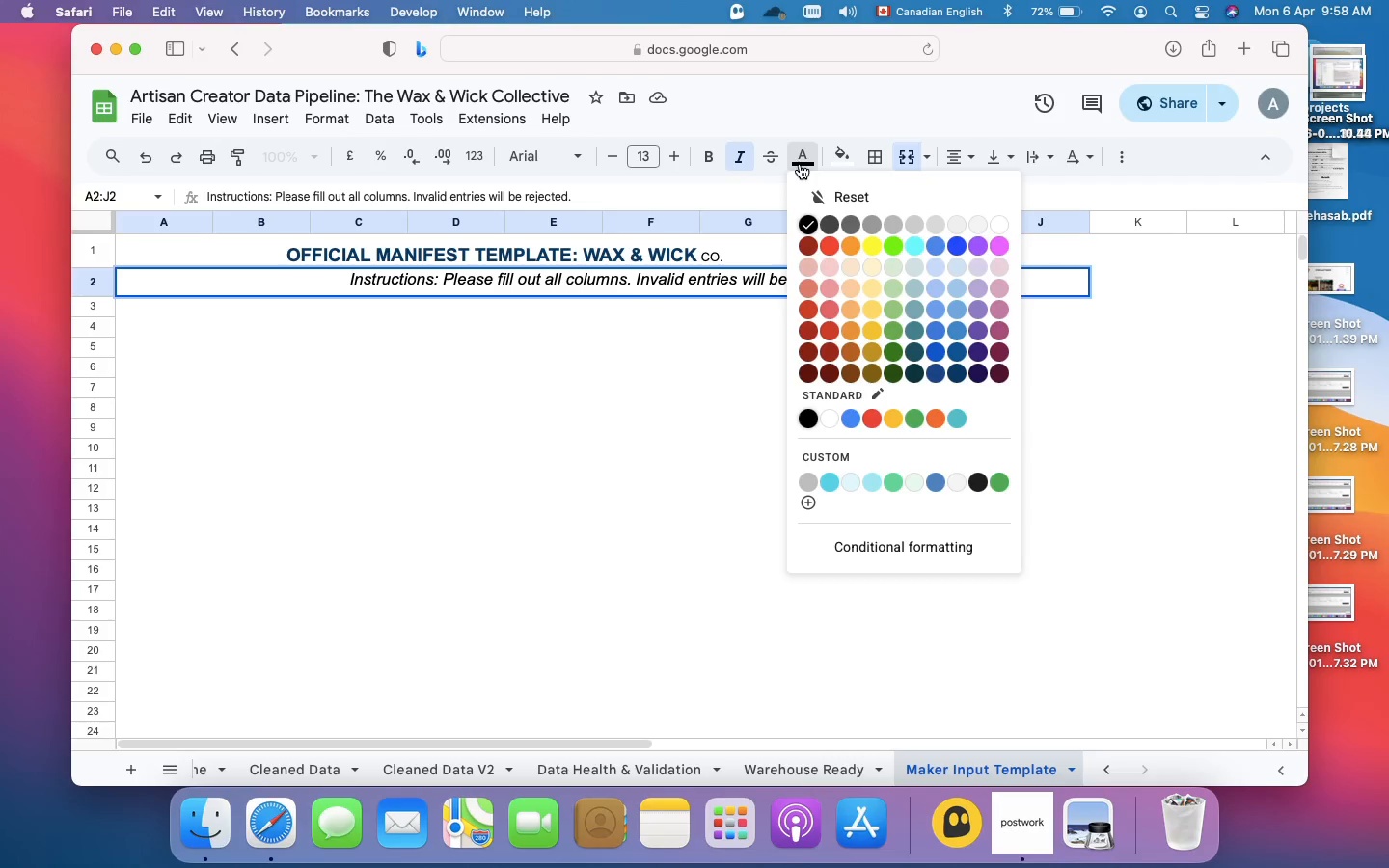 
left_click([877, 224])
 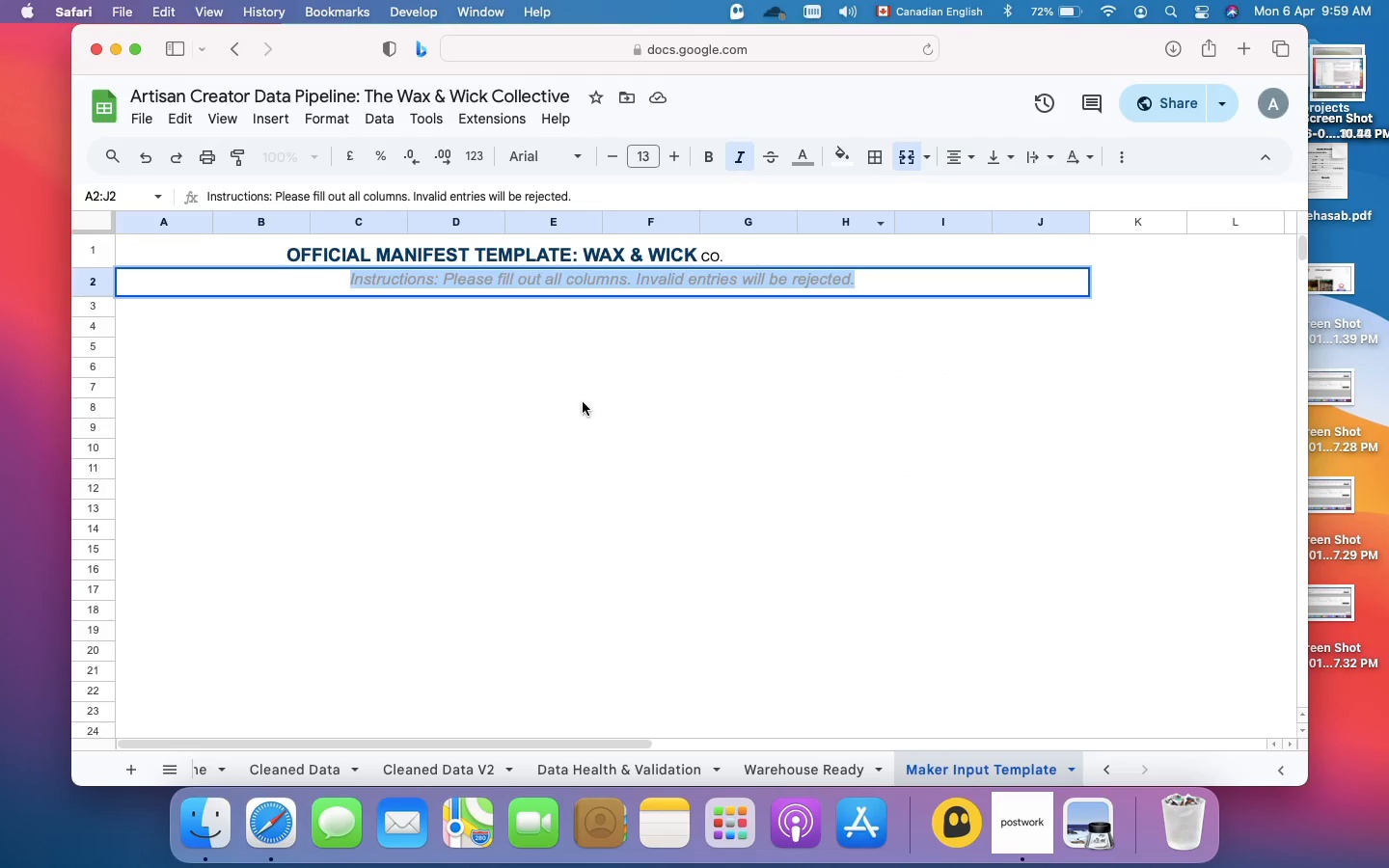 
left_click([574, 401])
 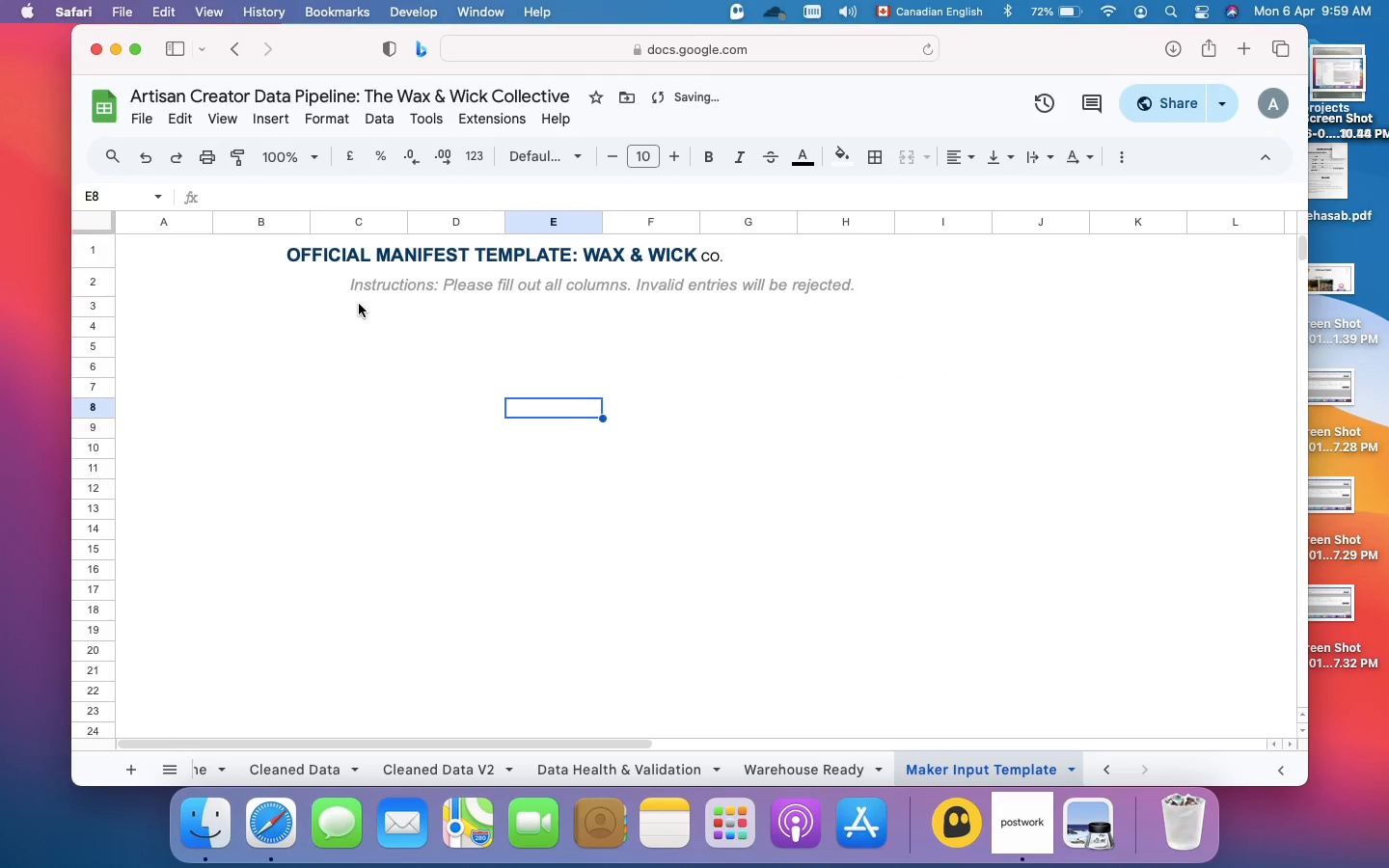 
left_click([359, 304])
 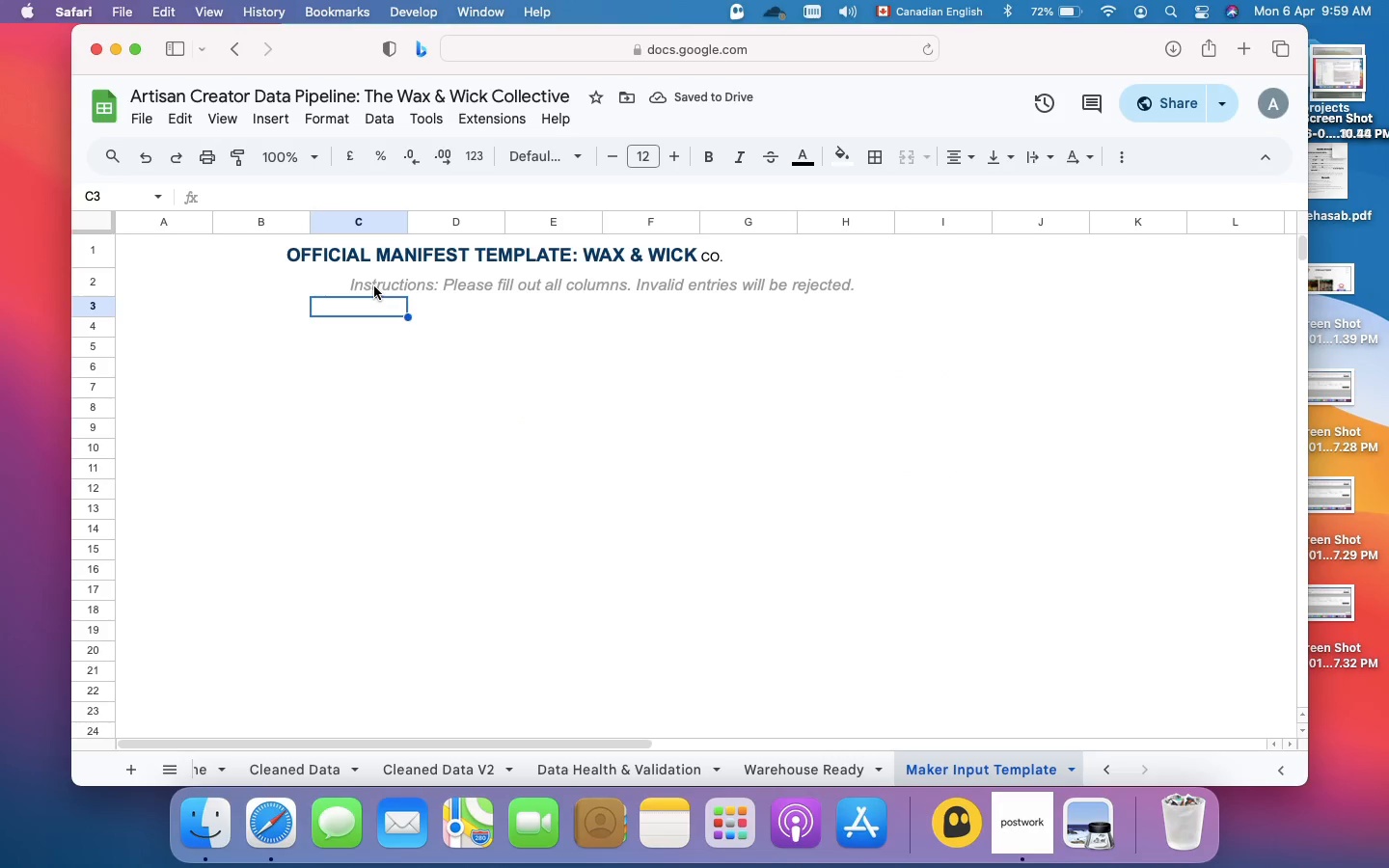 
left_click([374, 286])
 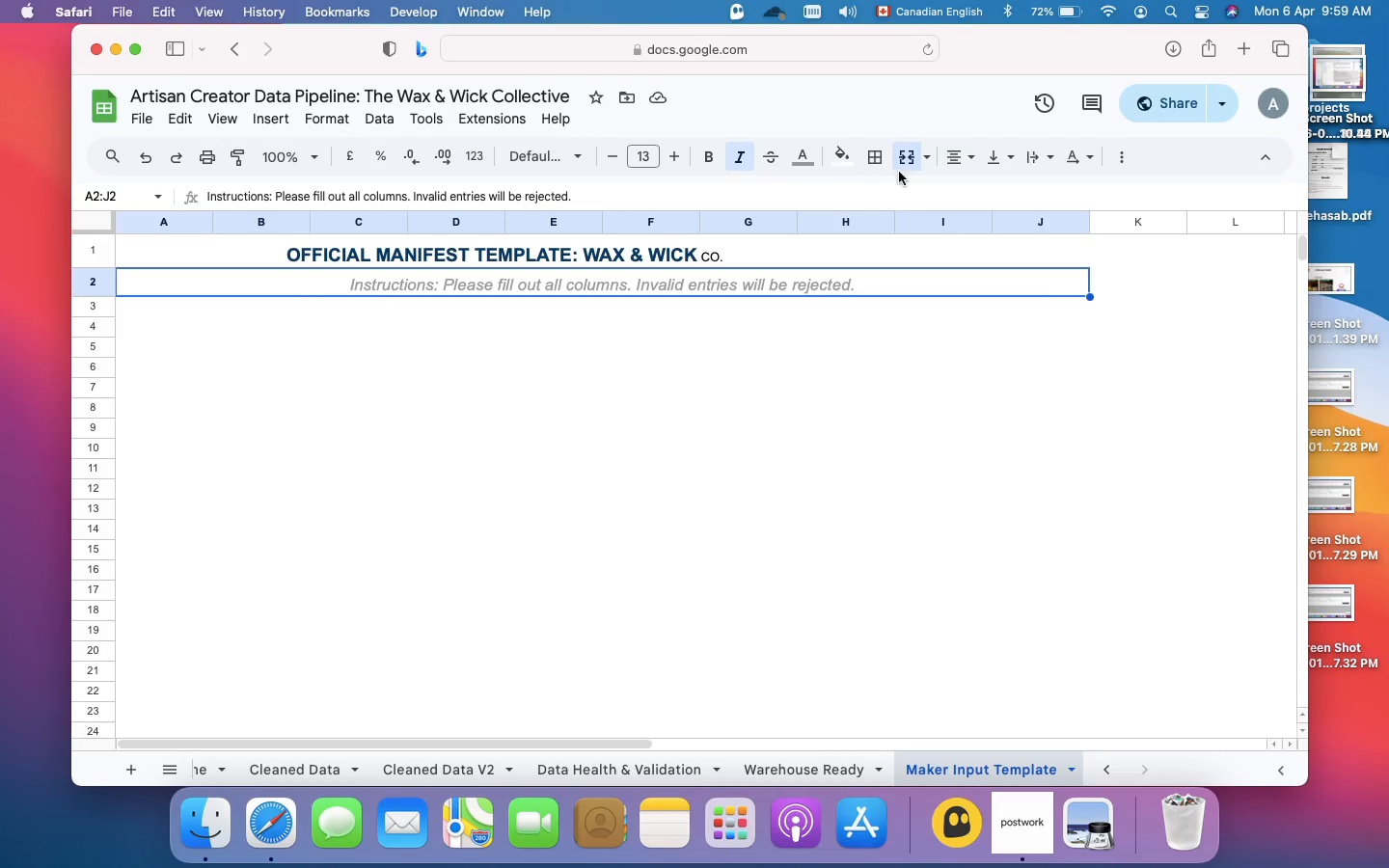 
wait(6.63)
 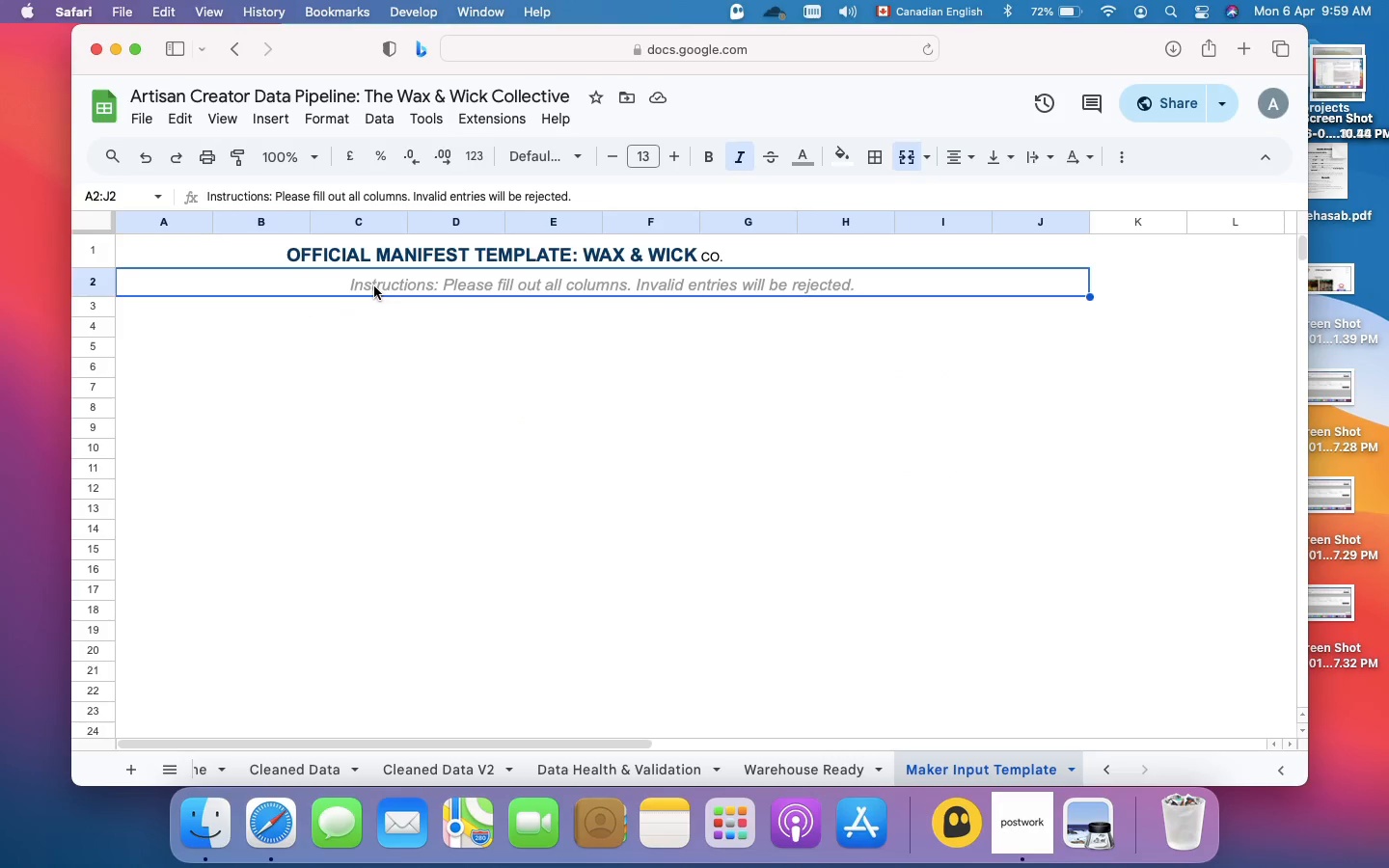 
left_click([505, 336])
 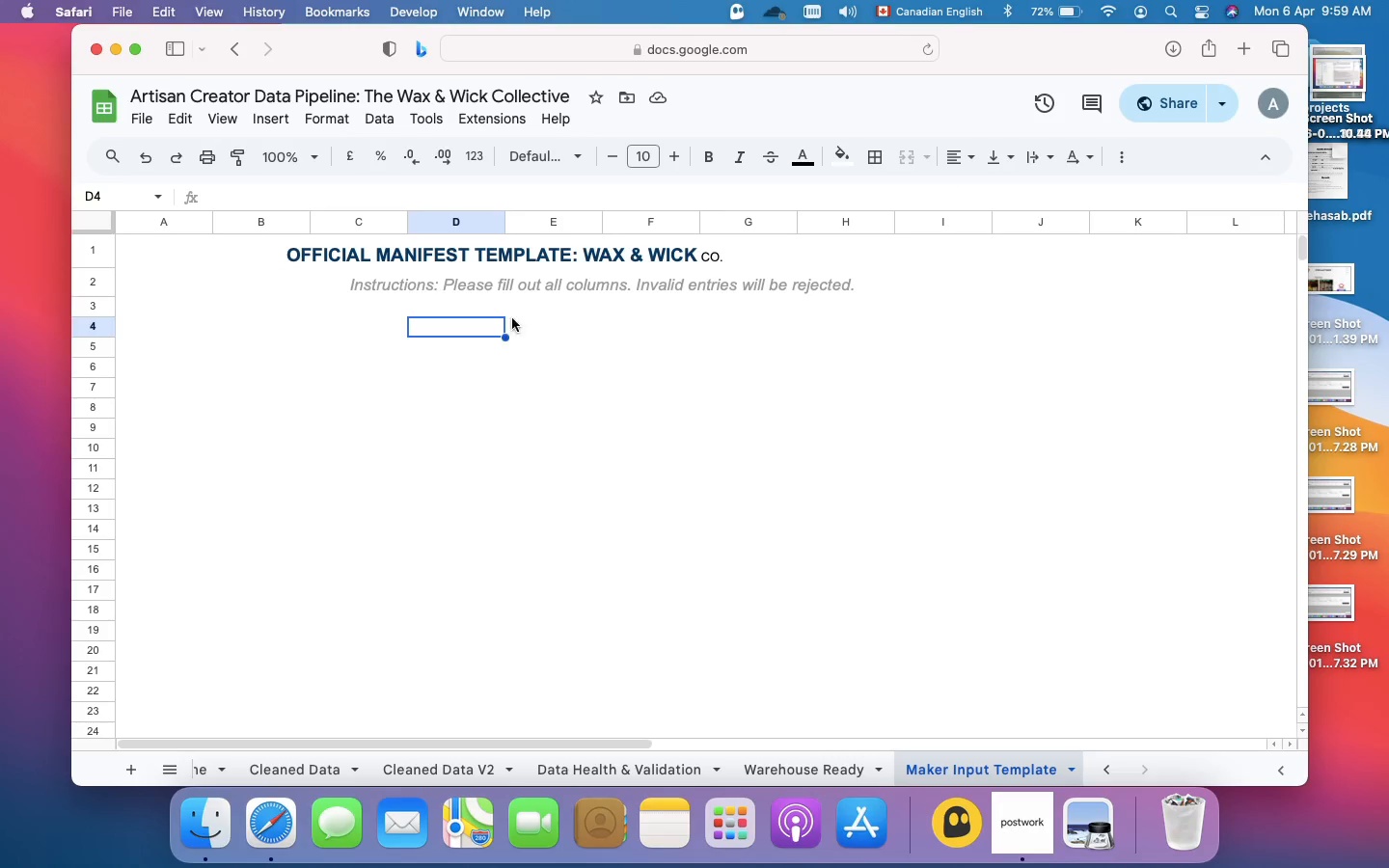 
left_click([532, 286])
 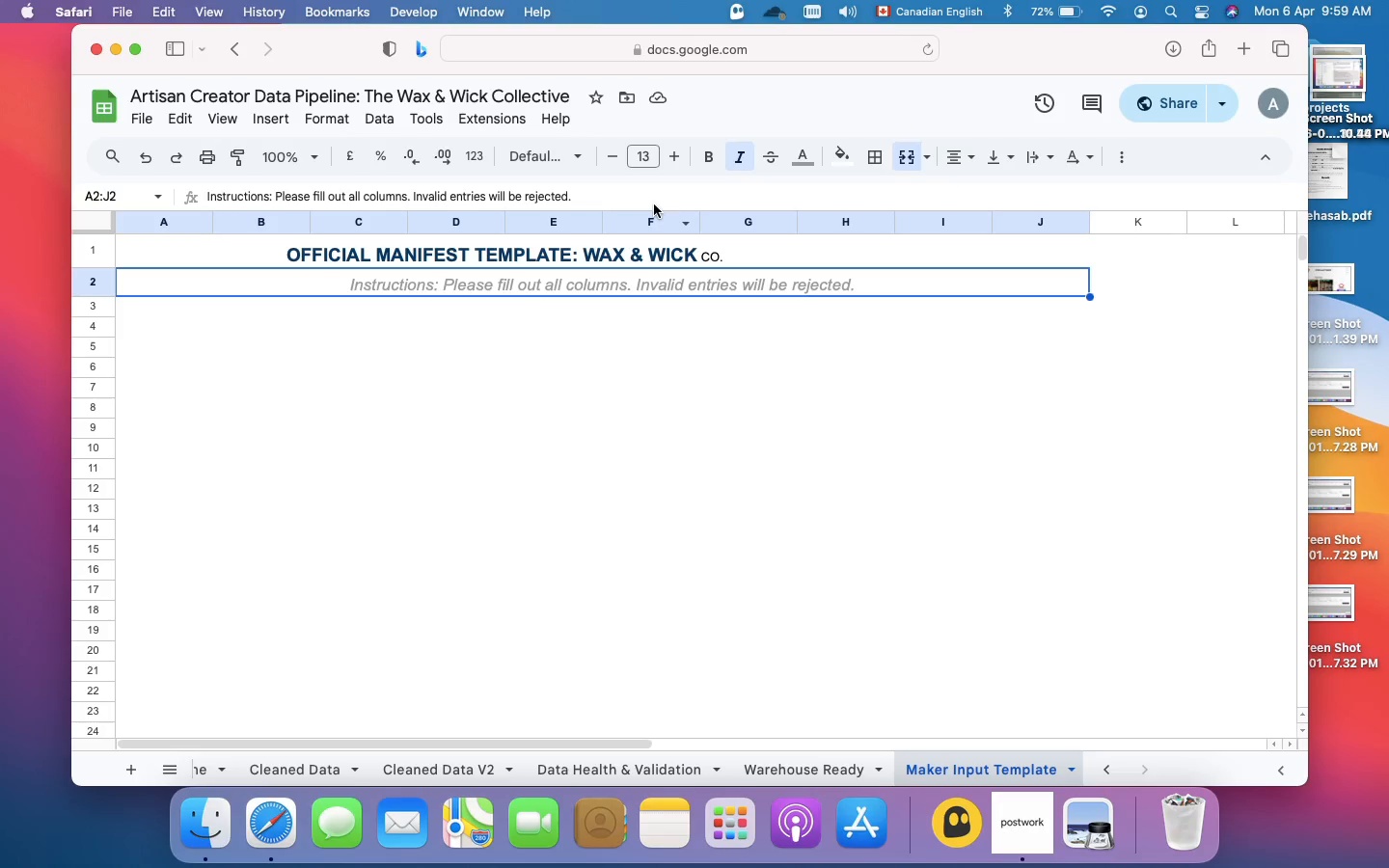 
left_click([675, 159])
 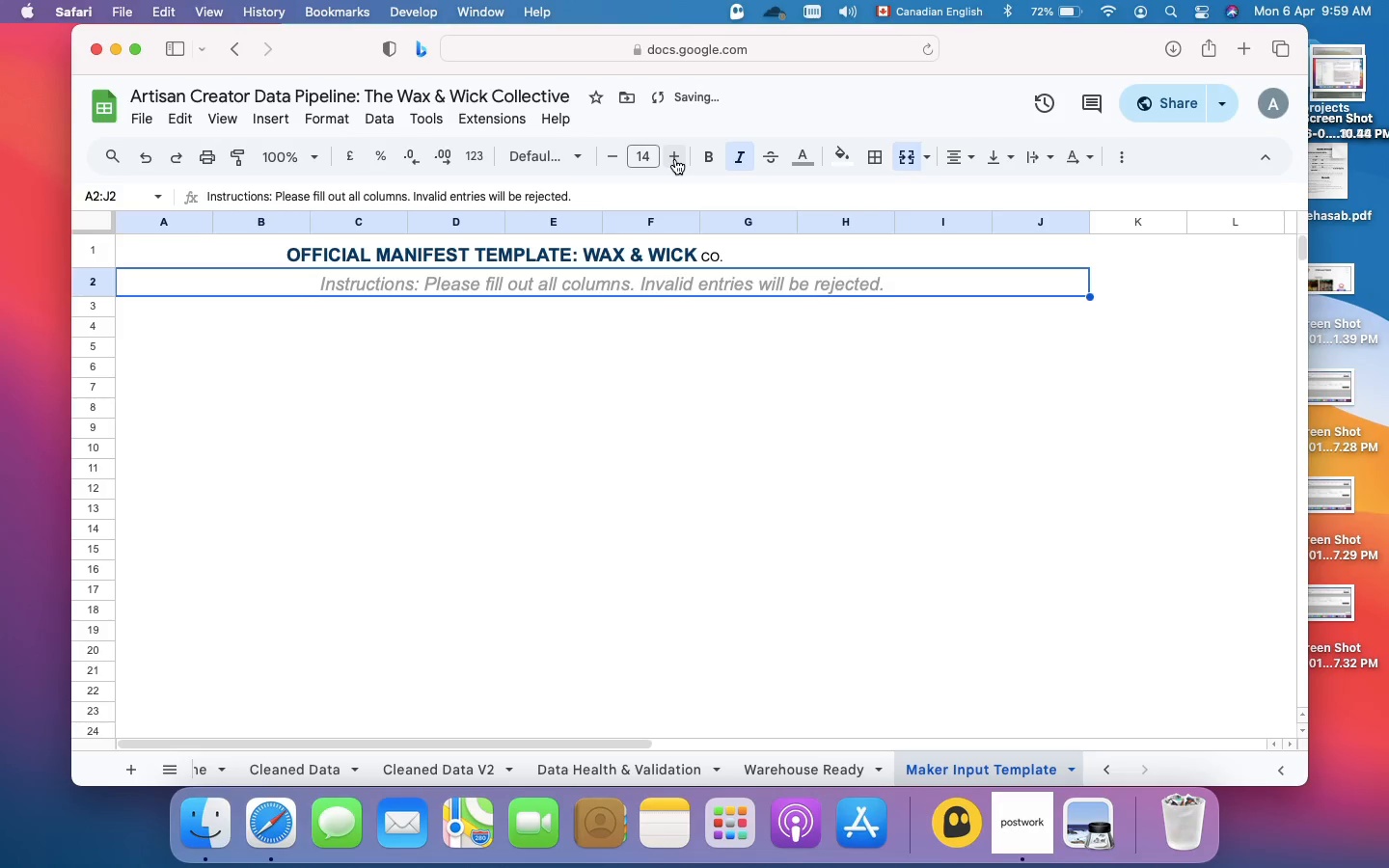 
left_click([675, 159])
 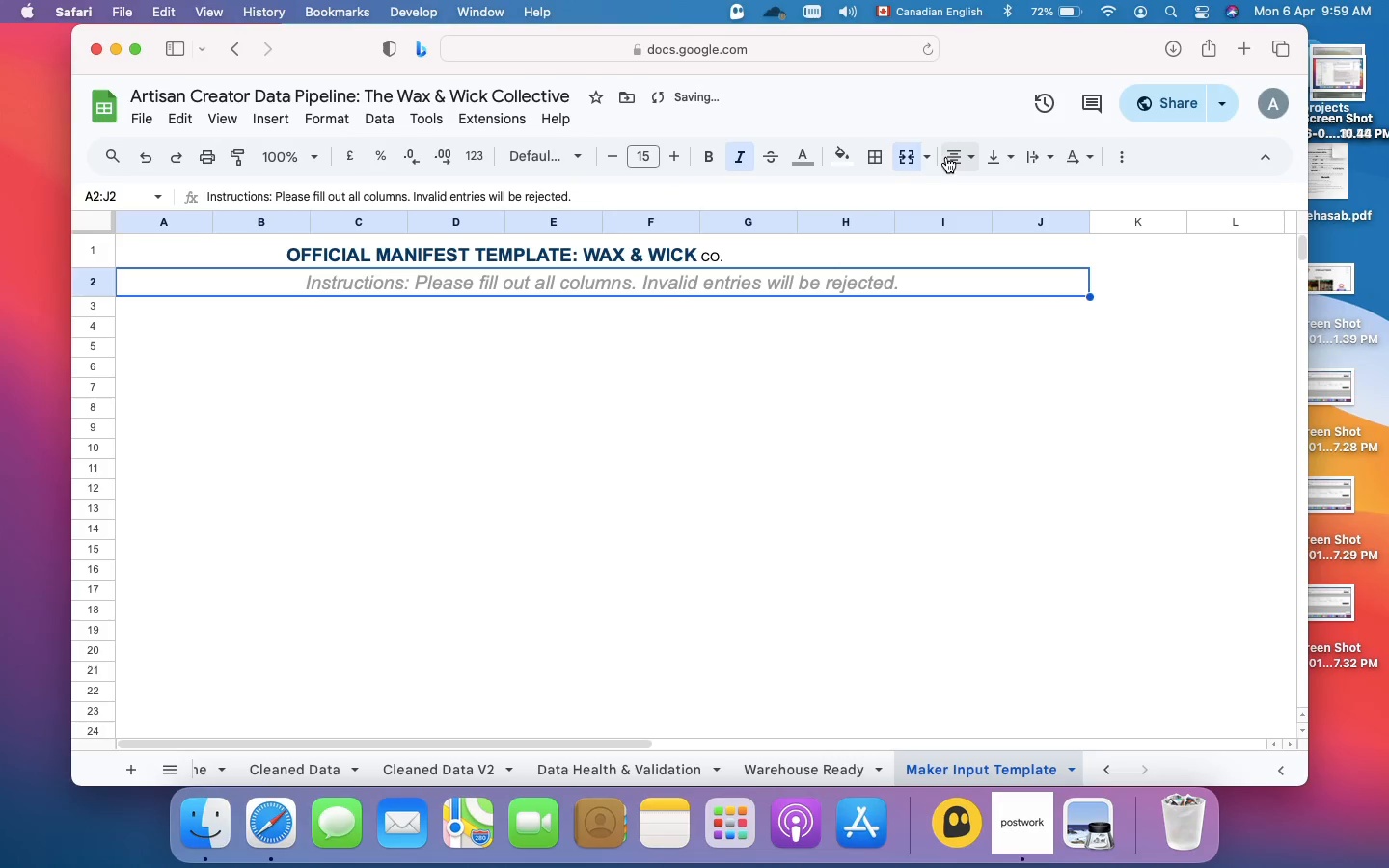 
left_click([962, 162])
 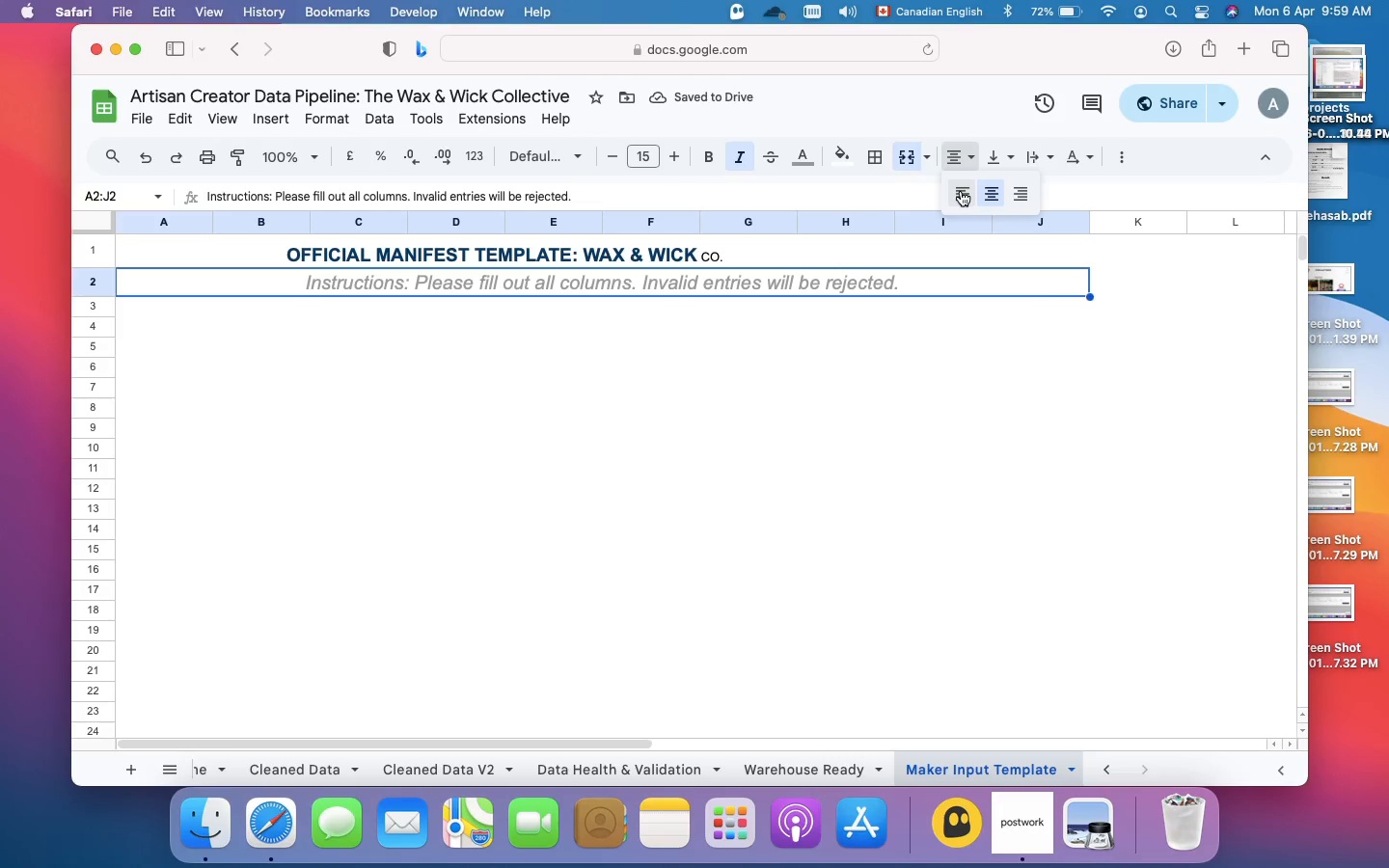 
left_click([961, 191])
 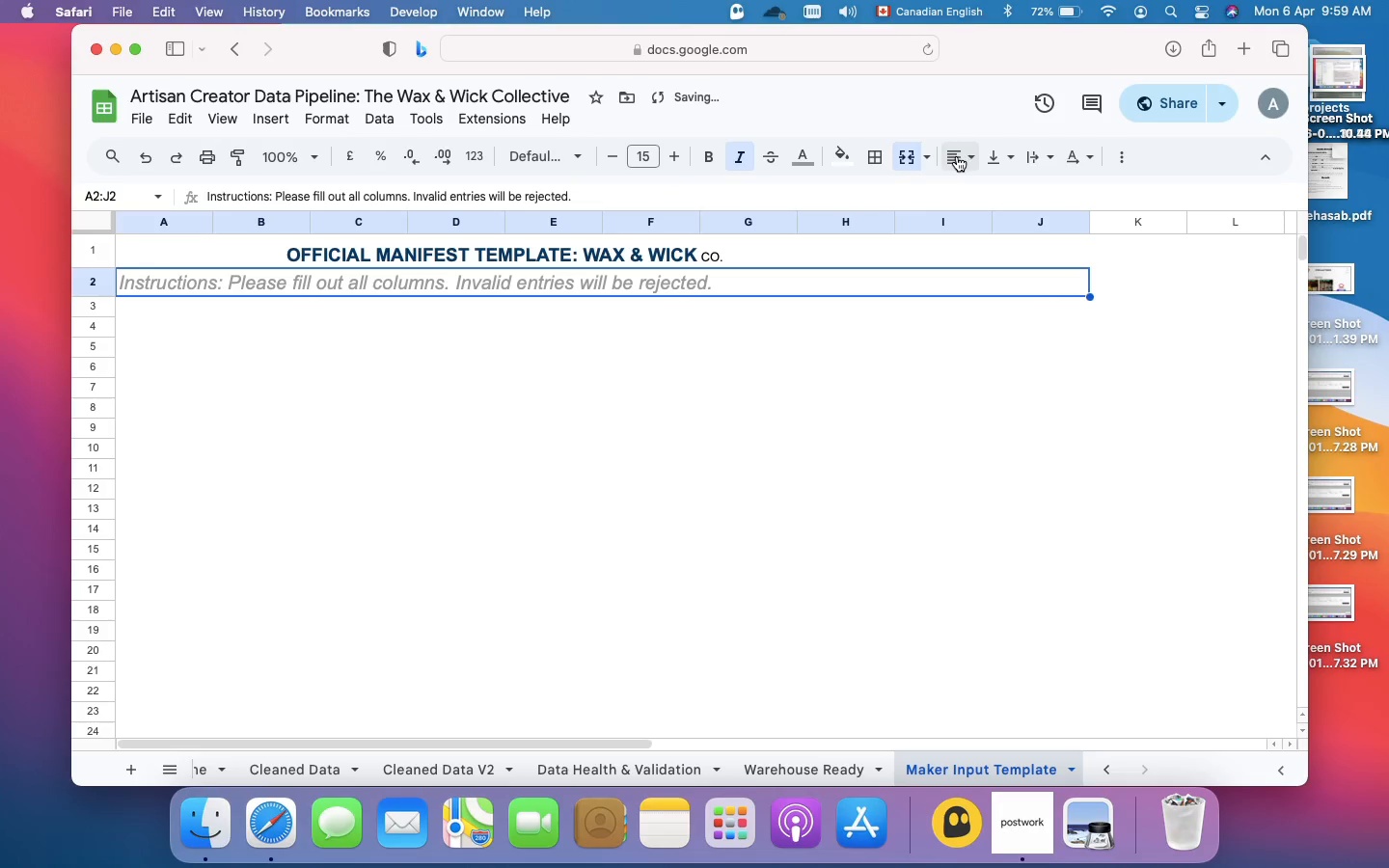 
left_click([962, 153])
 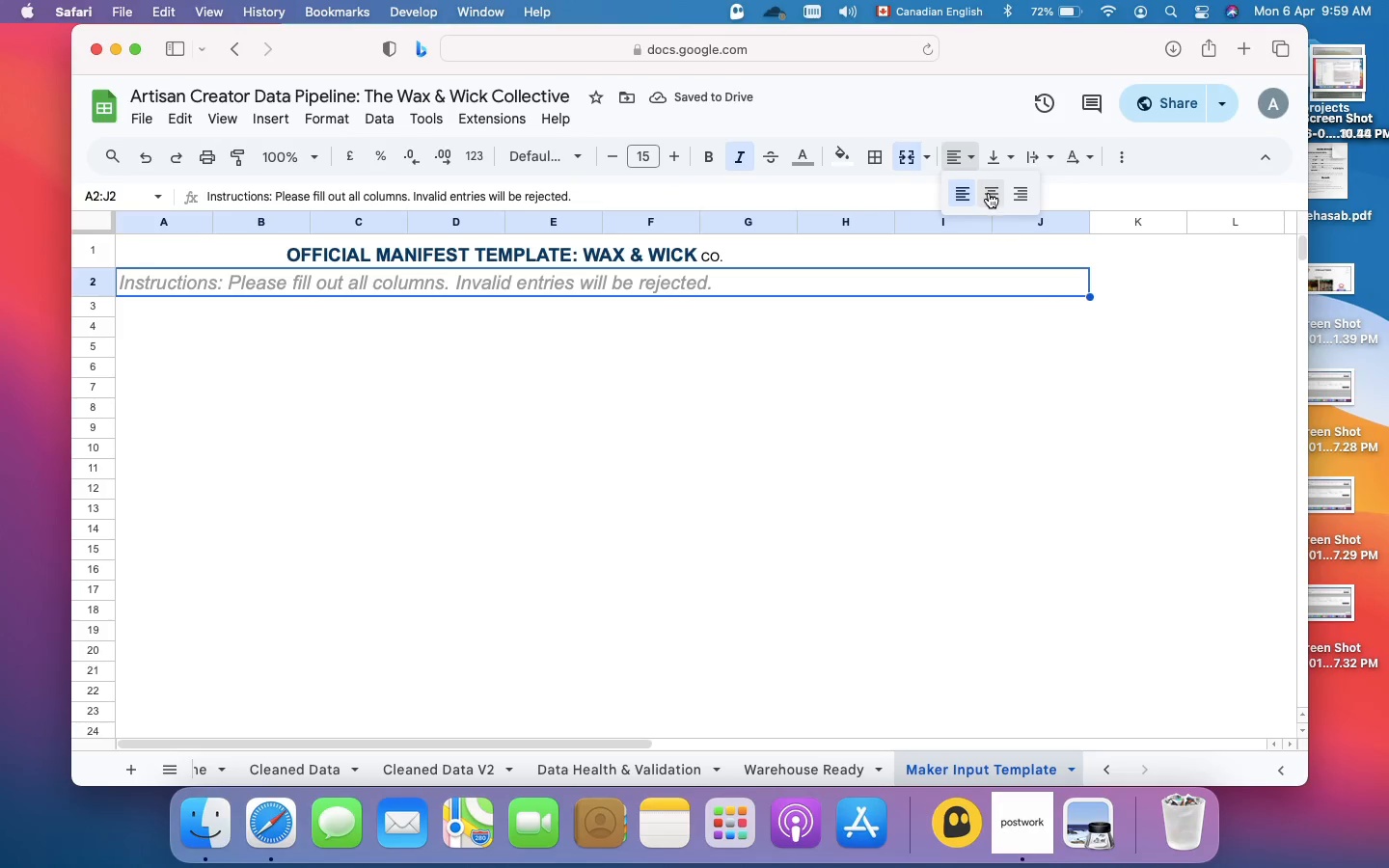 
left_click([989, 193])
 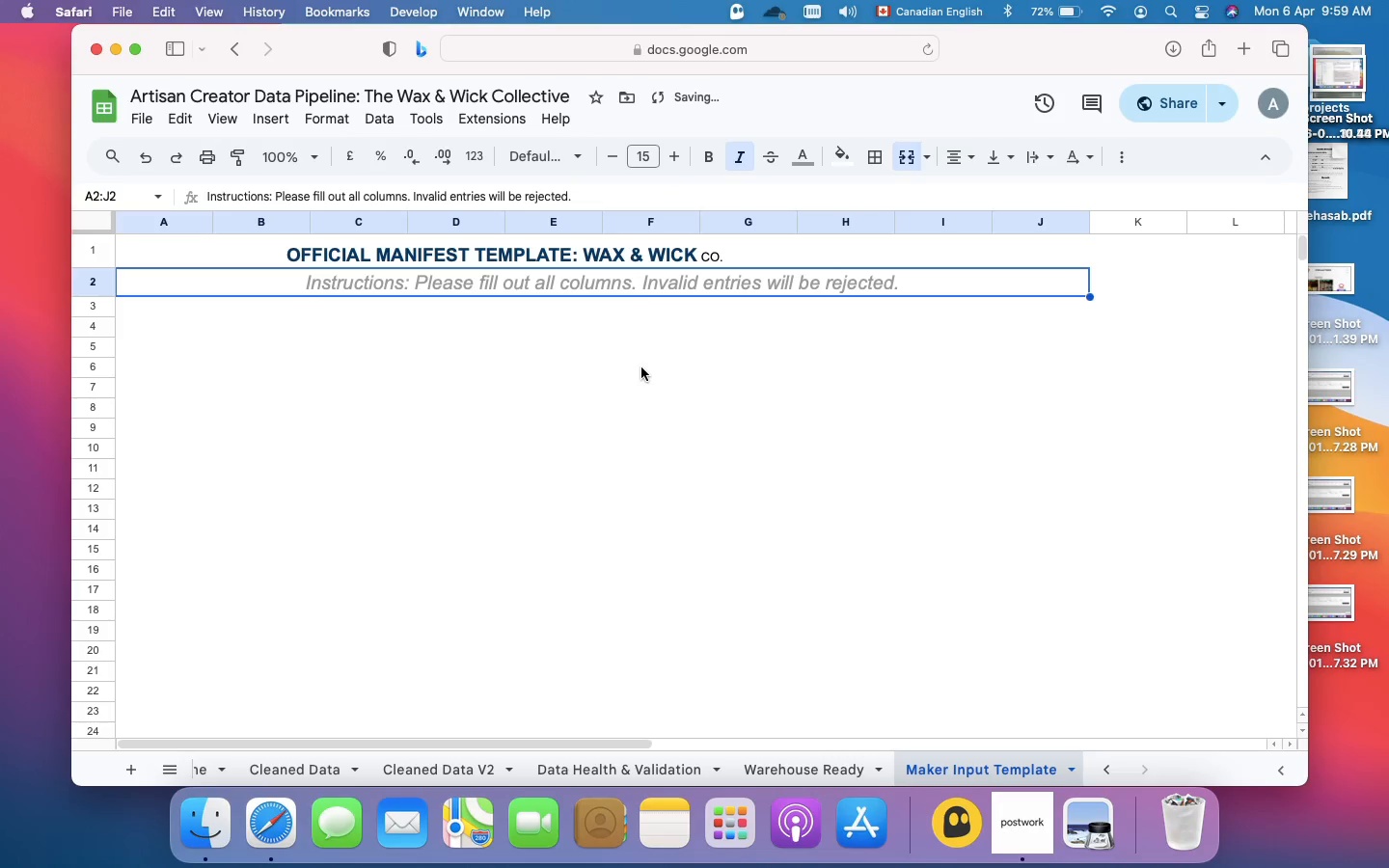 
left_click([641, 367])
 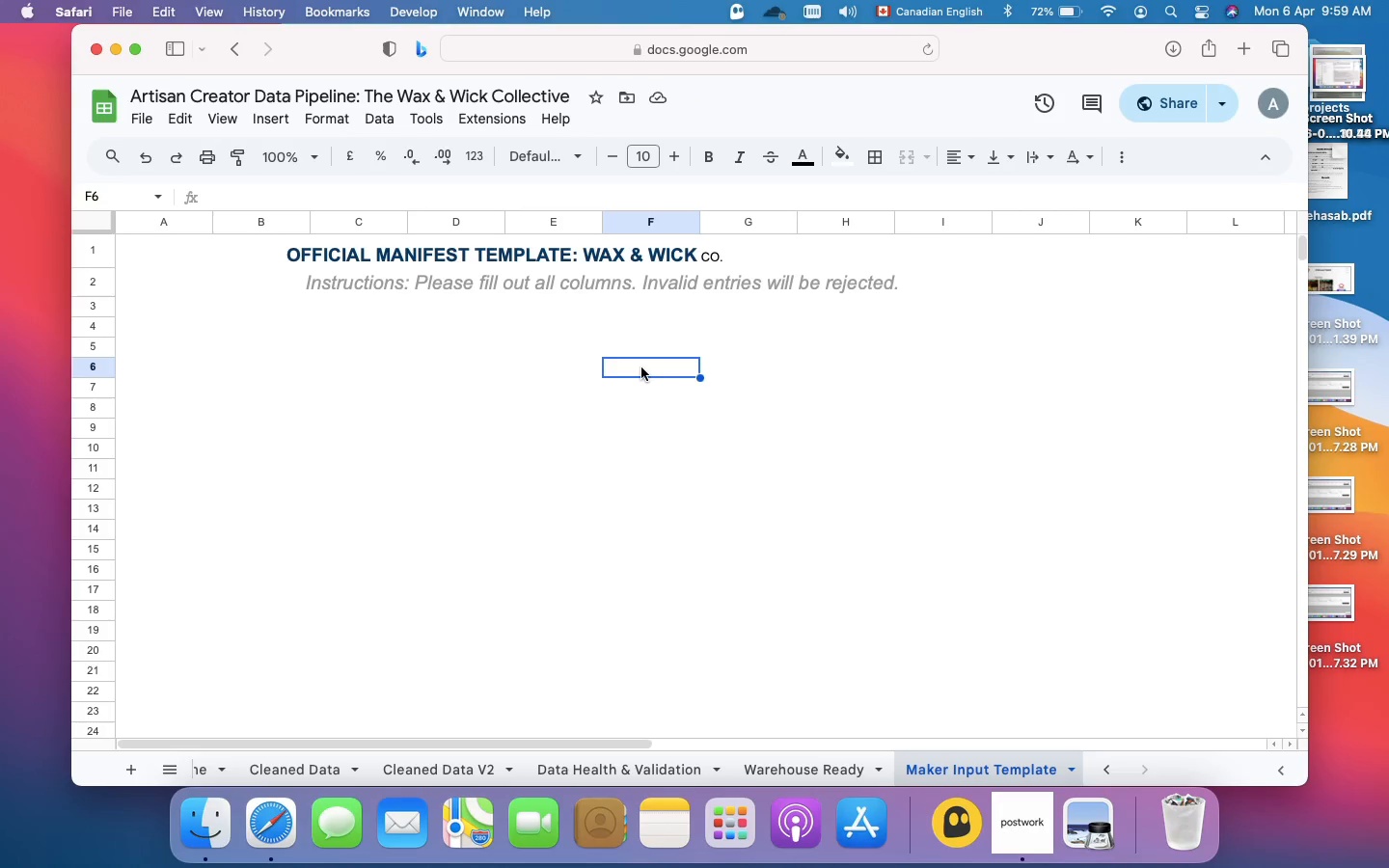 
wait(7.05)
 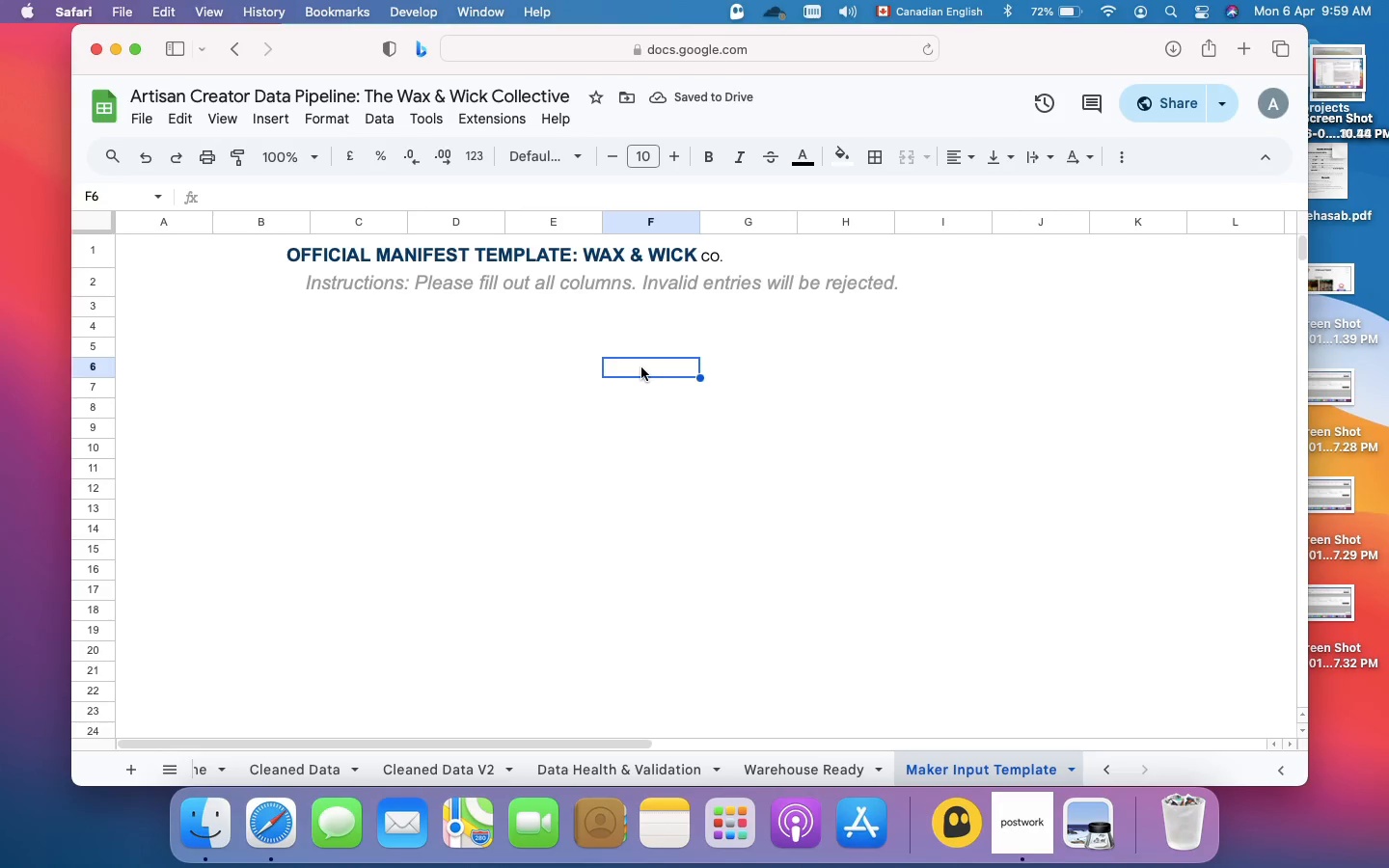 
left_click([715, 255])
 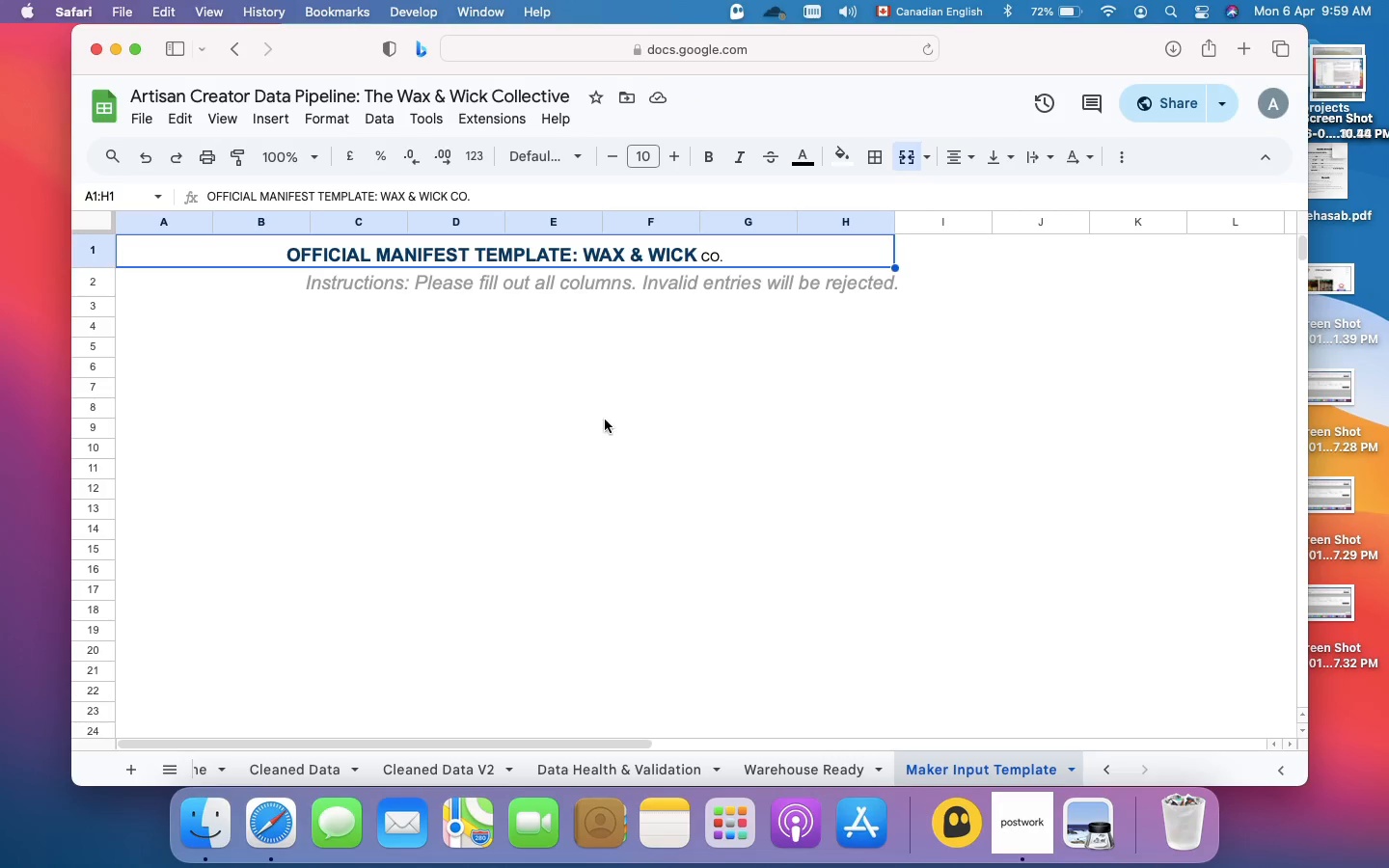 
left_click([604, 422])
 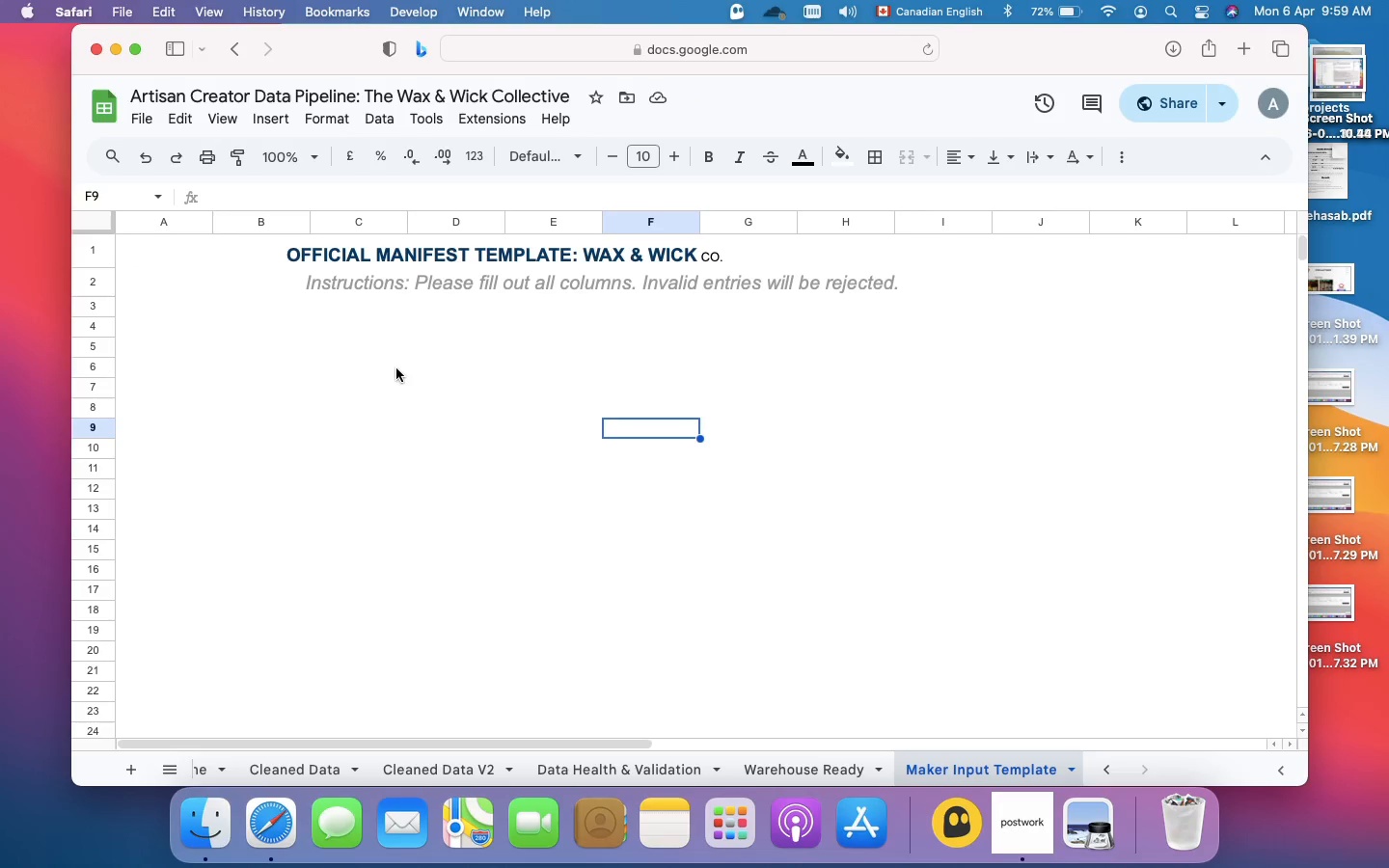 
left_click([395, 367])
 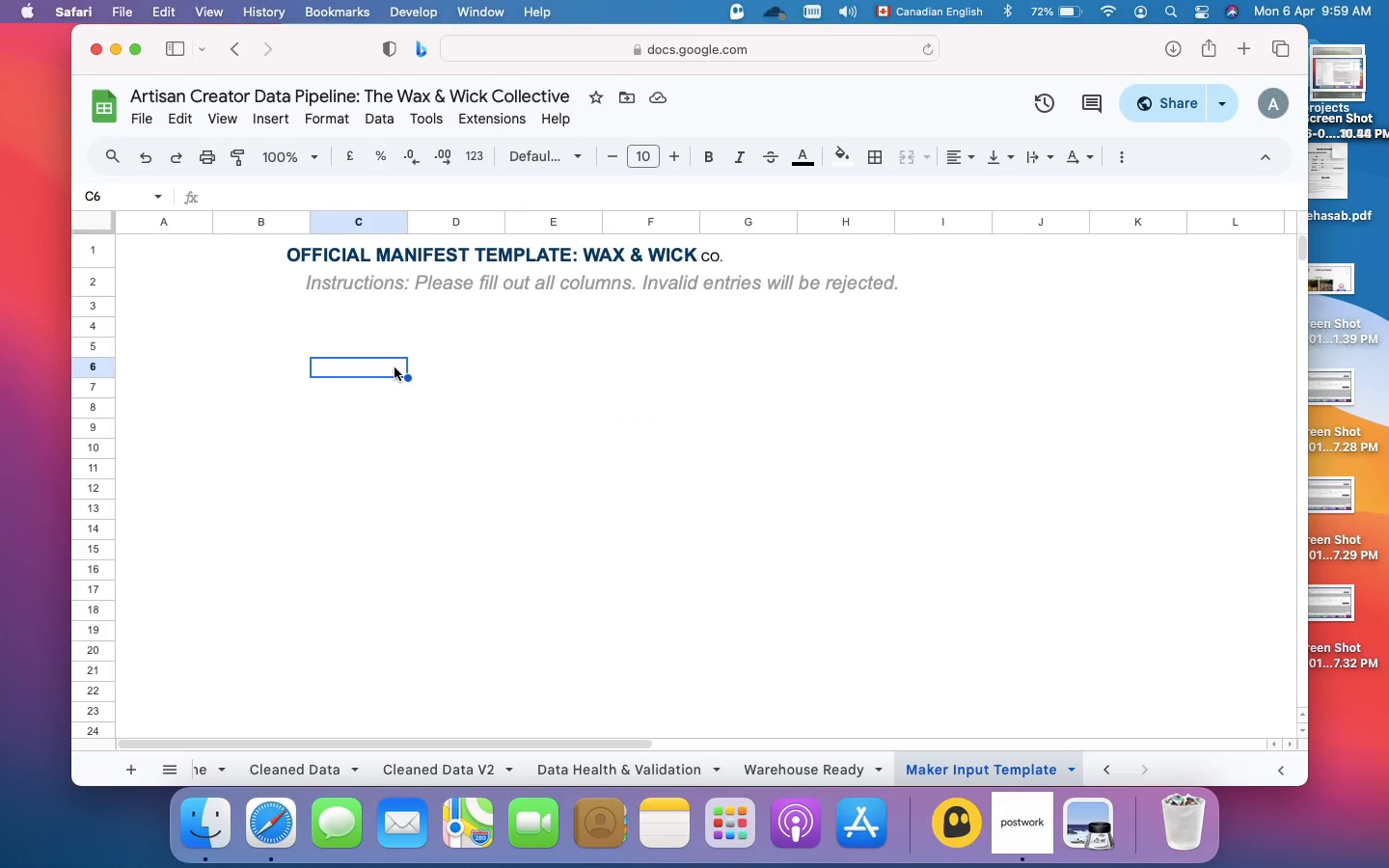 
wait(10.28)
 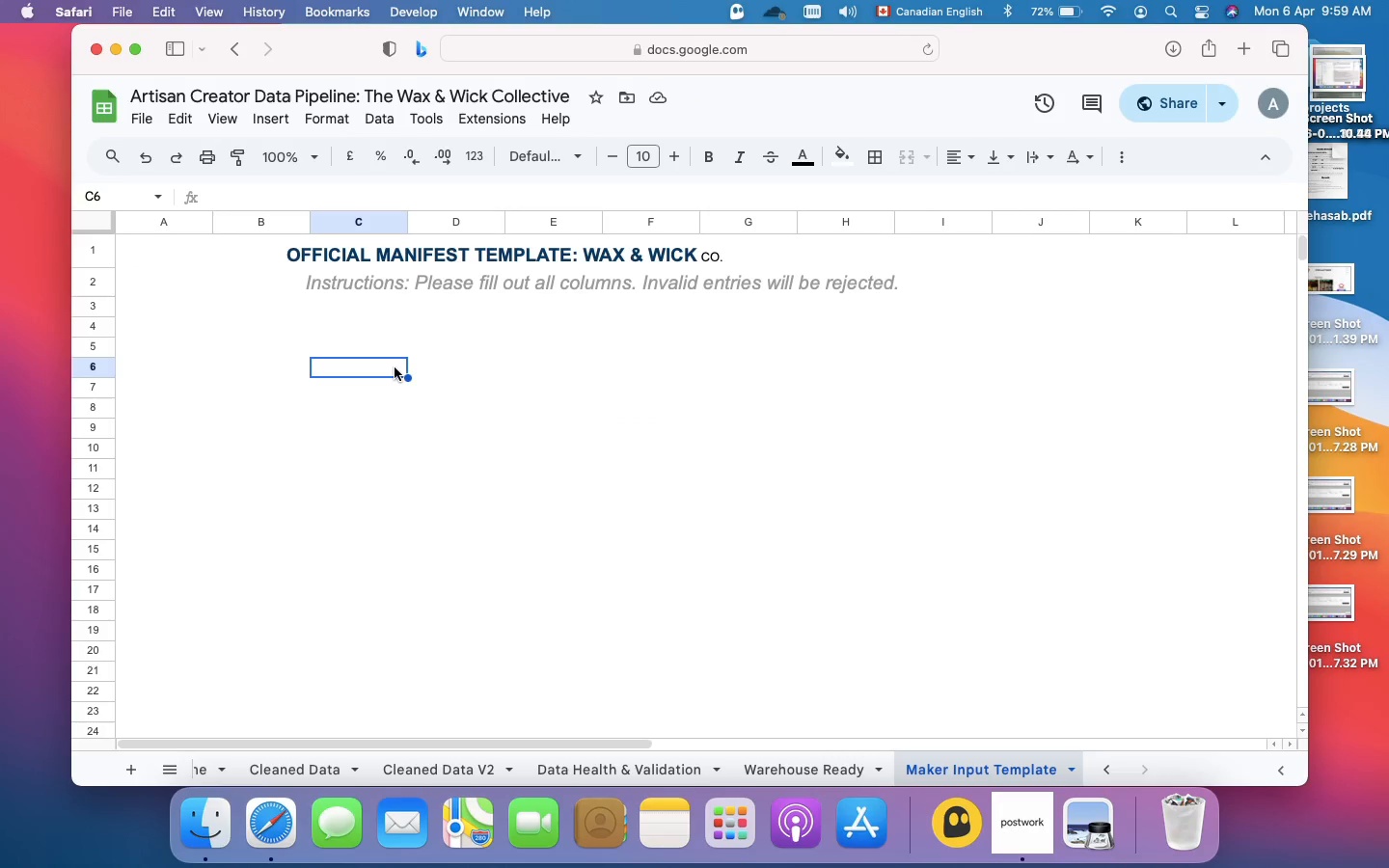 
left_click([214, 326])
 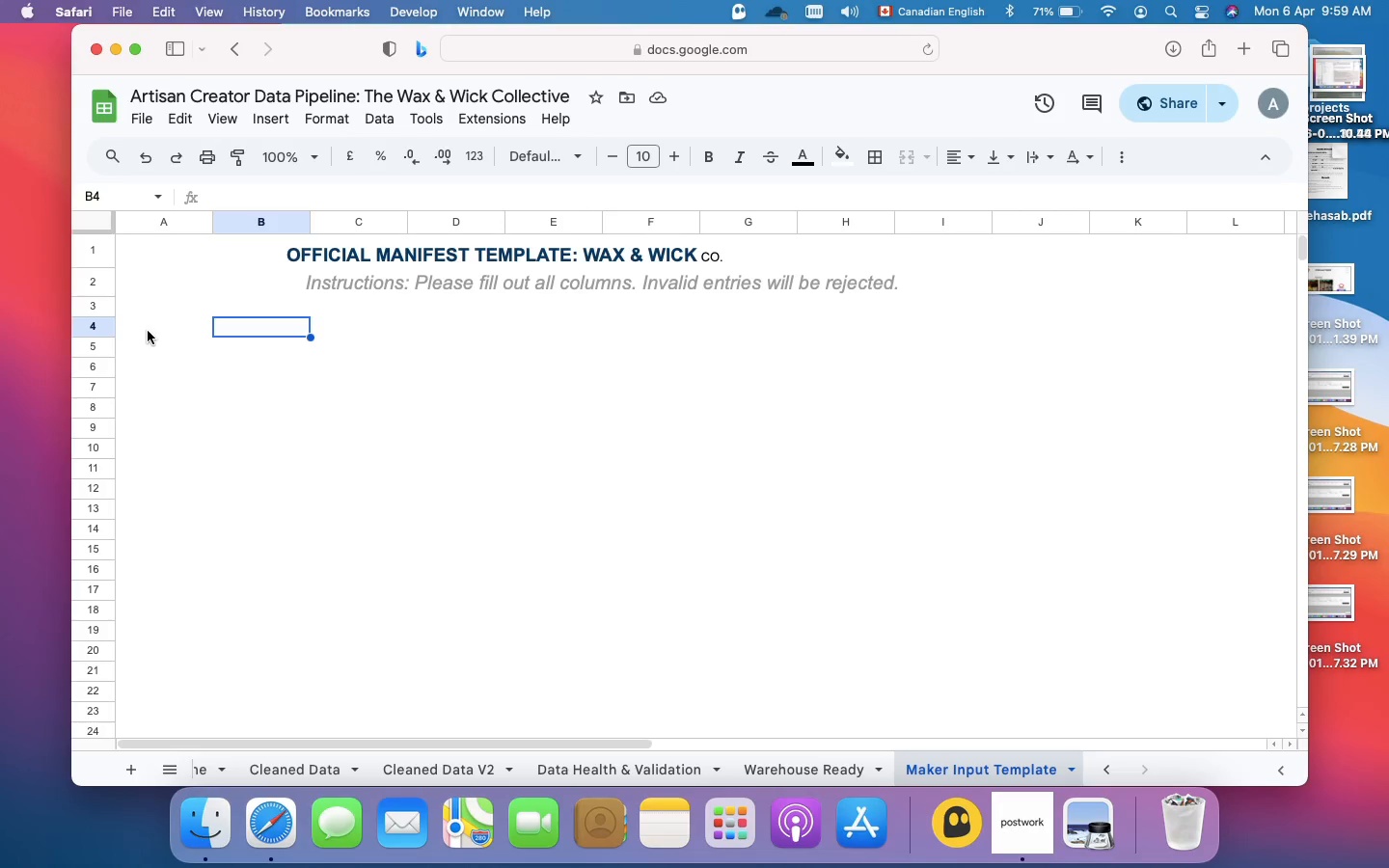 
left_click([146, 331])
 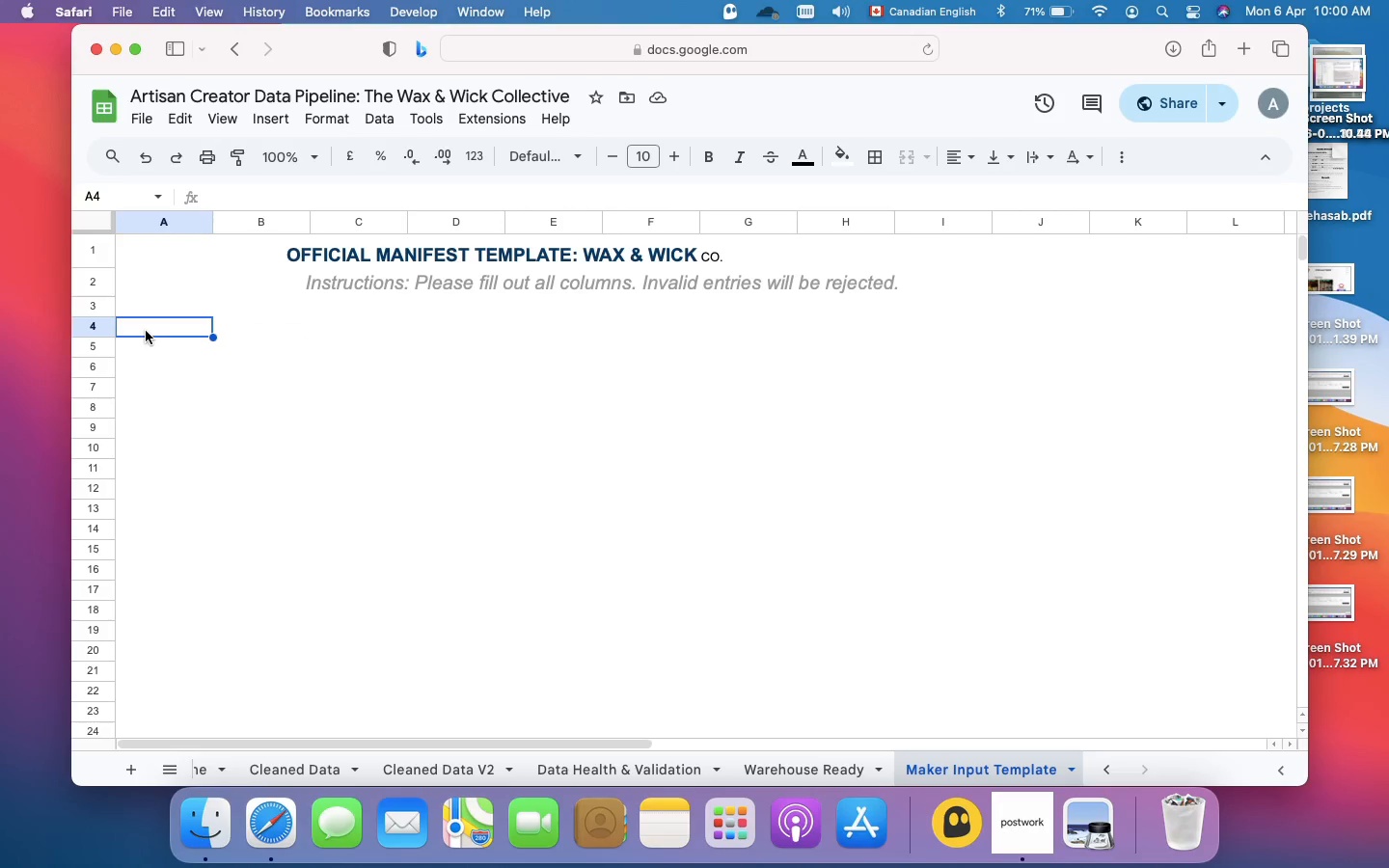 
wait(11.09)
 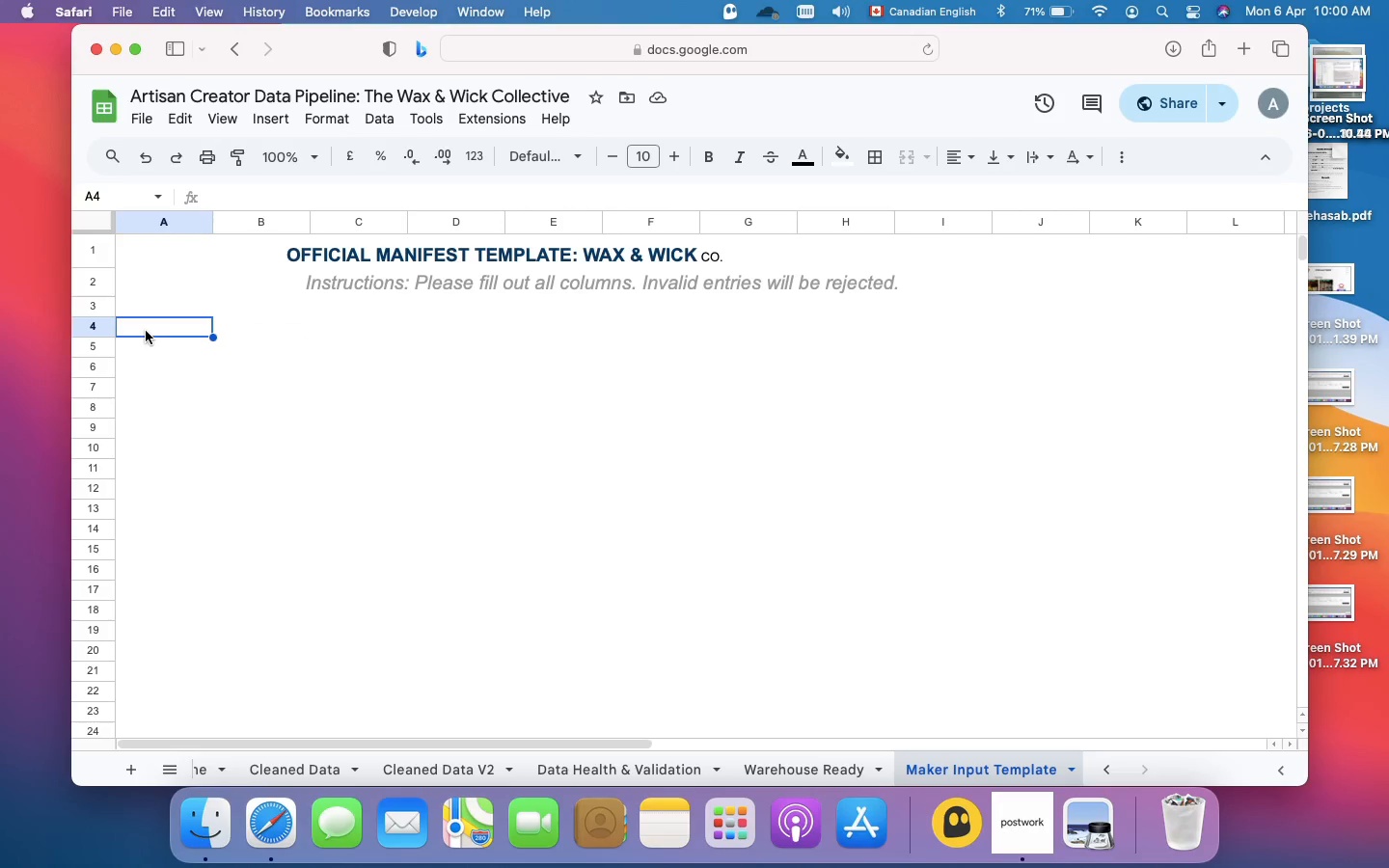 
type(Maker Name)
 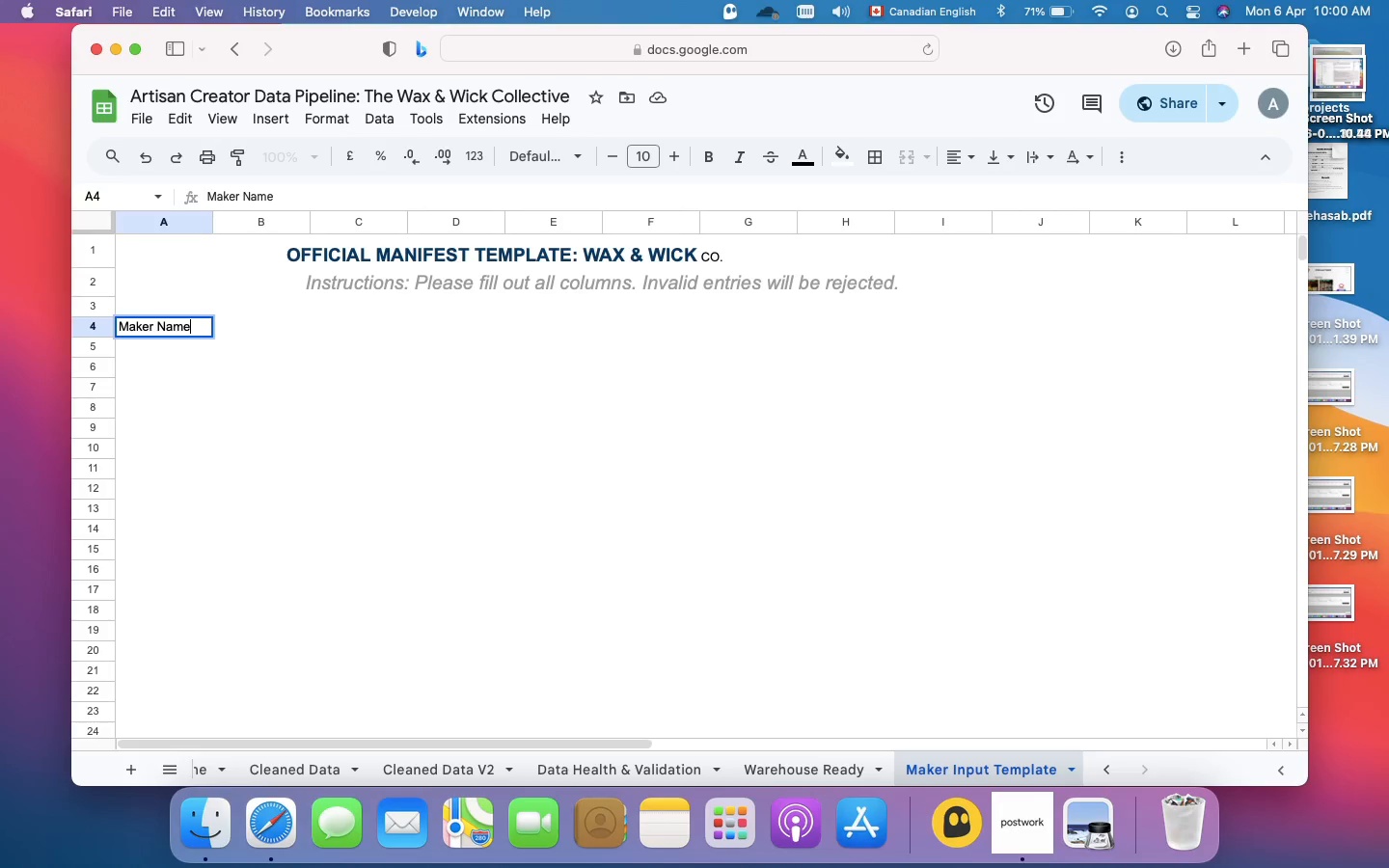 
left_click([259, 327])
 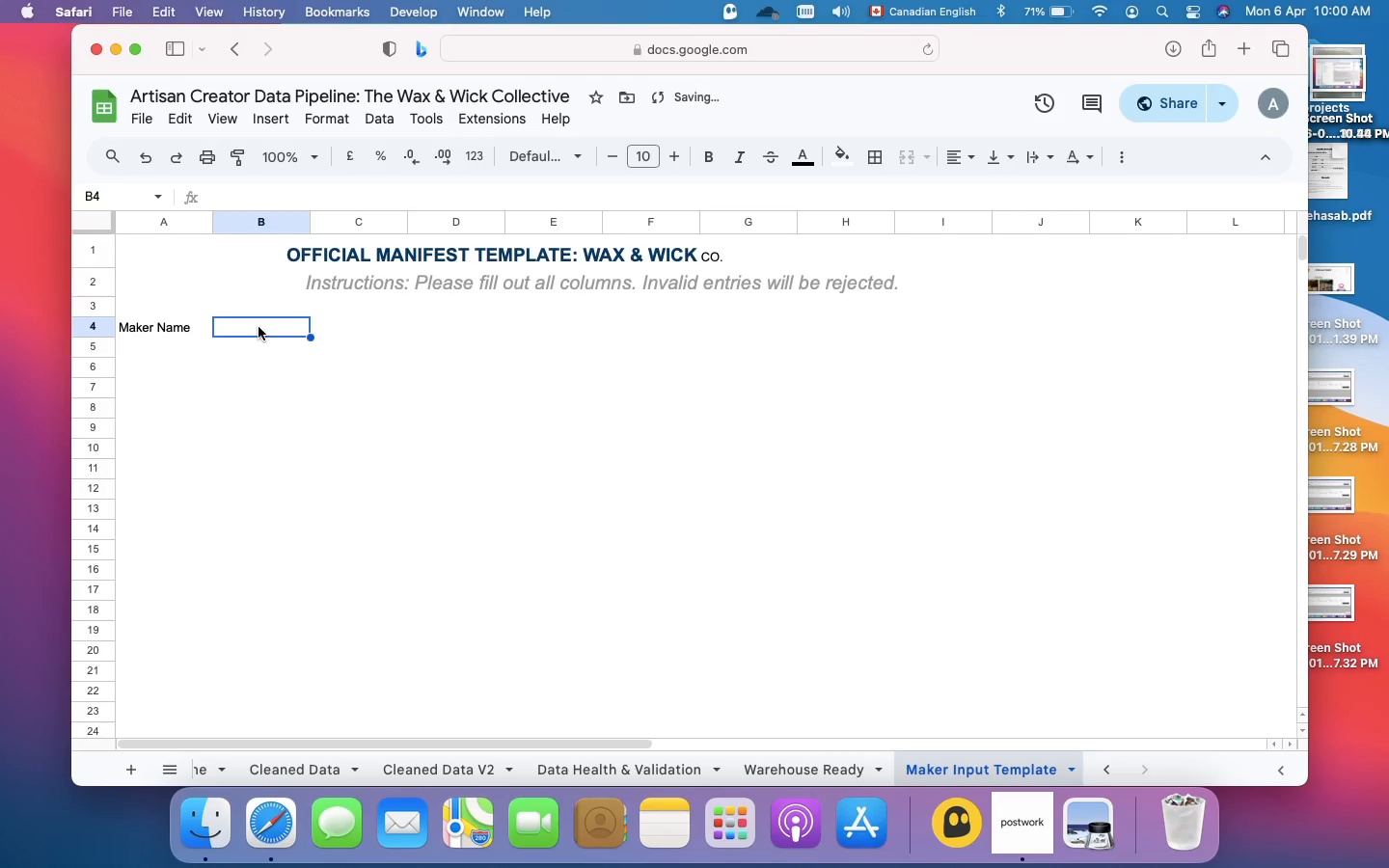 
type(Product Name)
 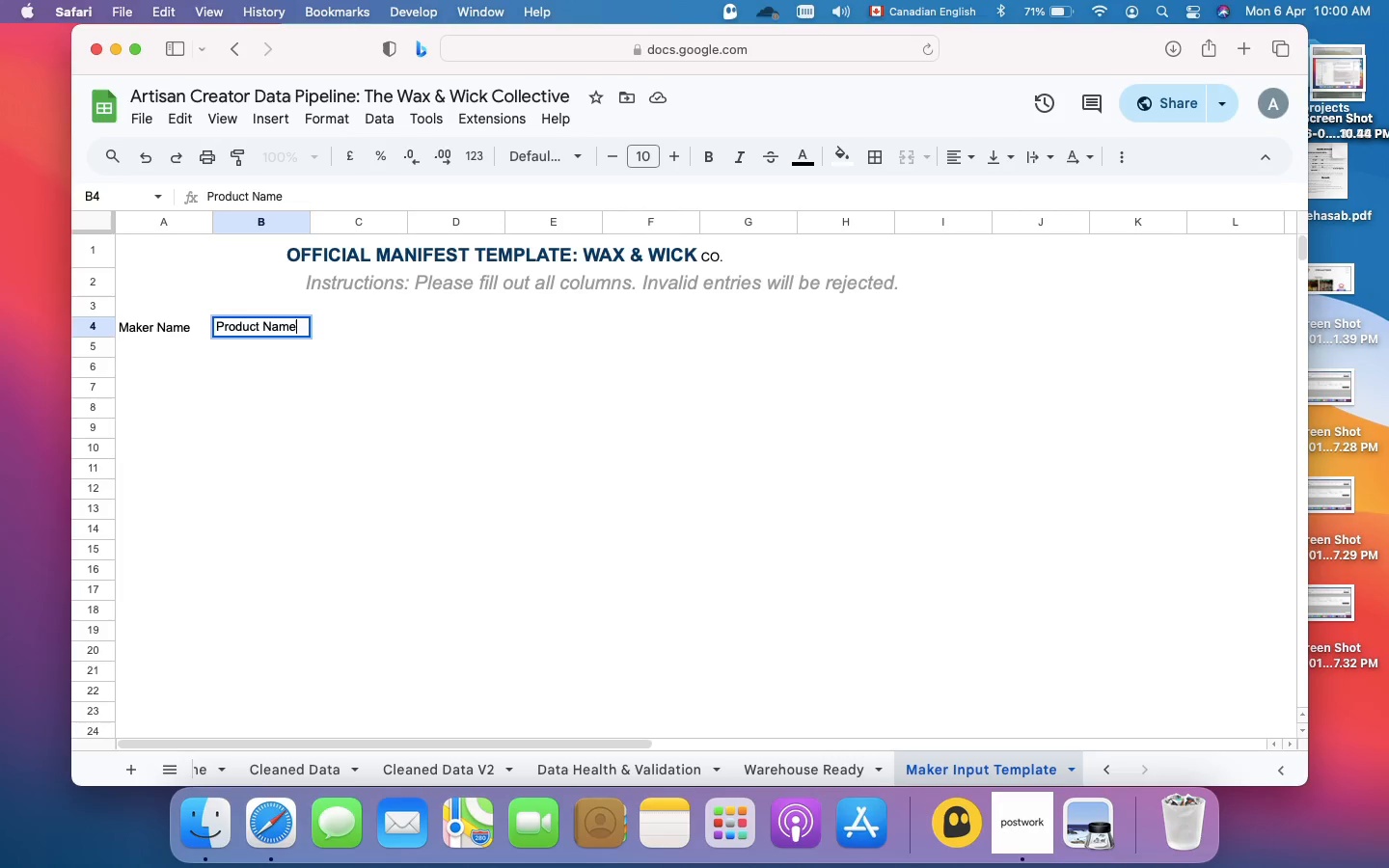 
left_click([333, 326])
 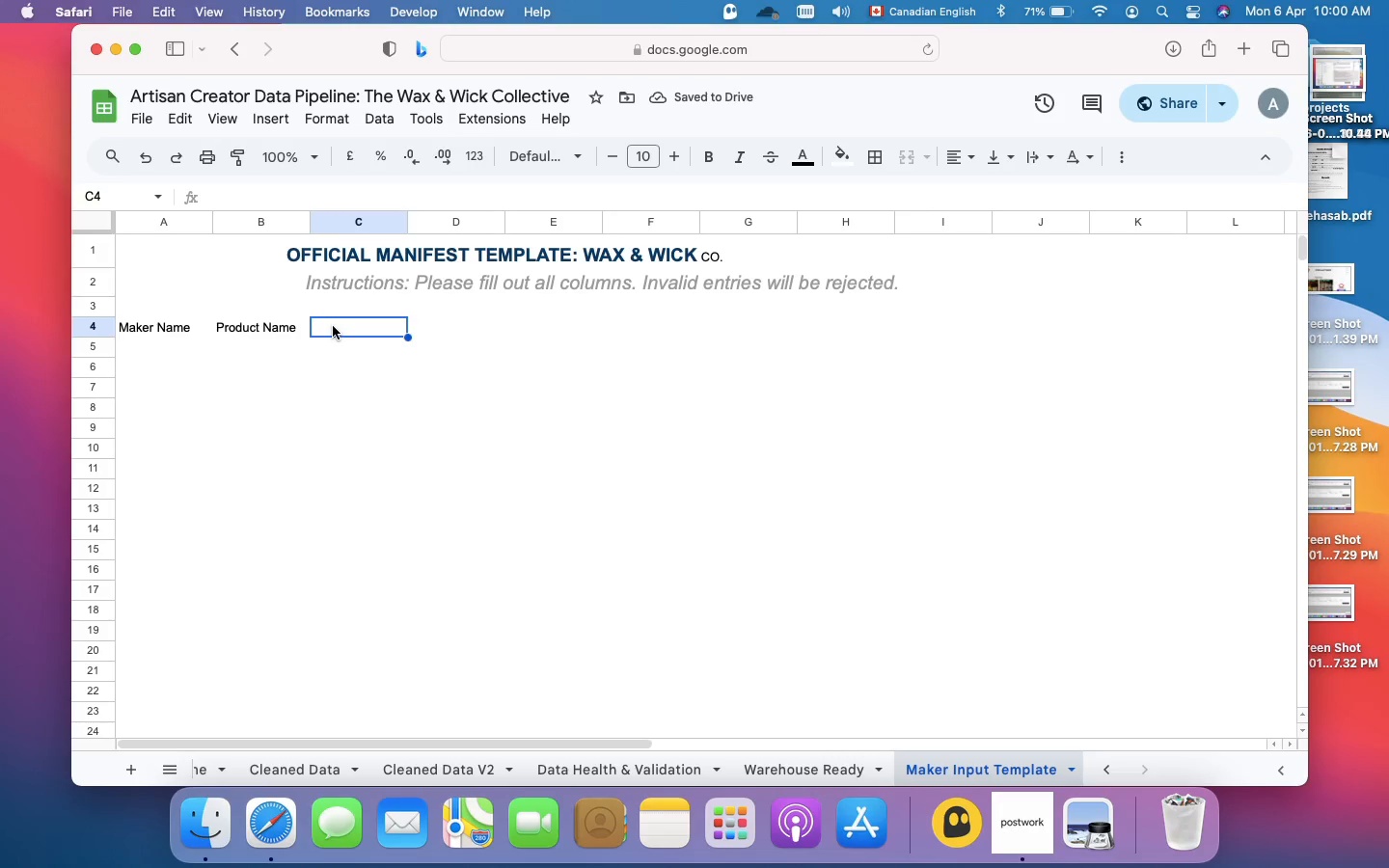 
wait(9.08)
 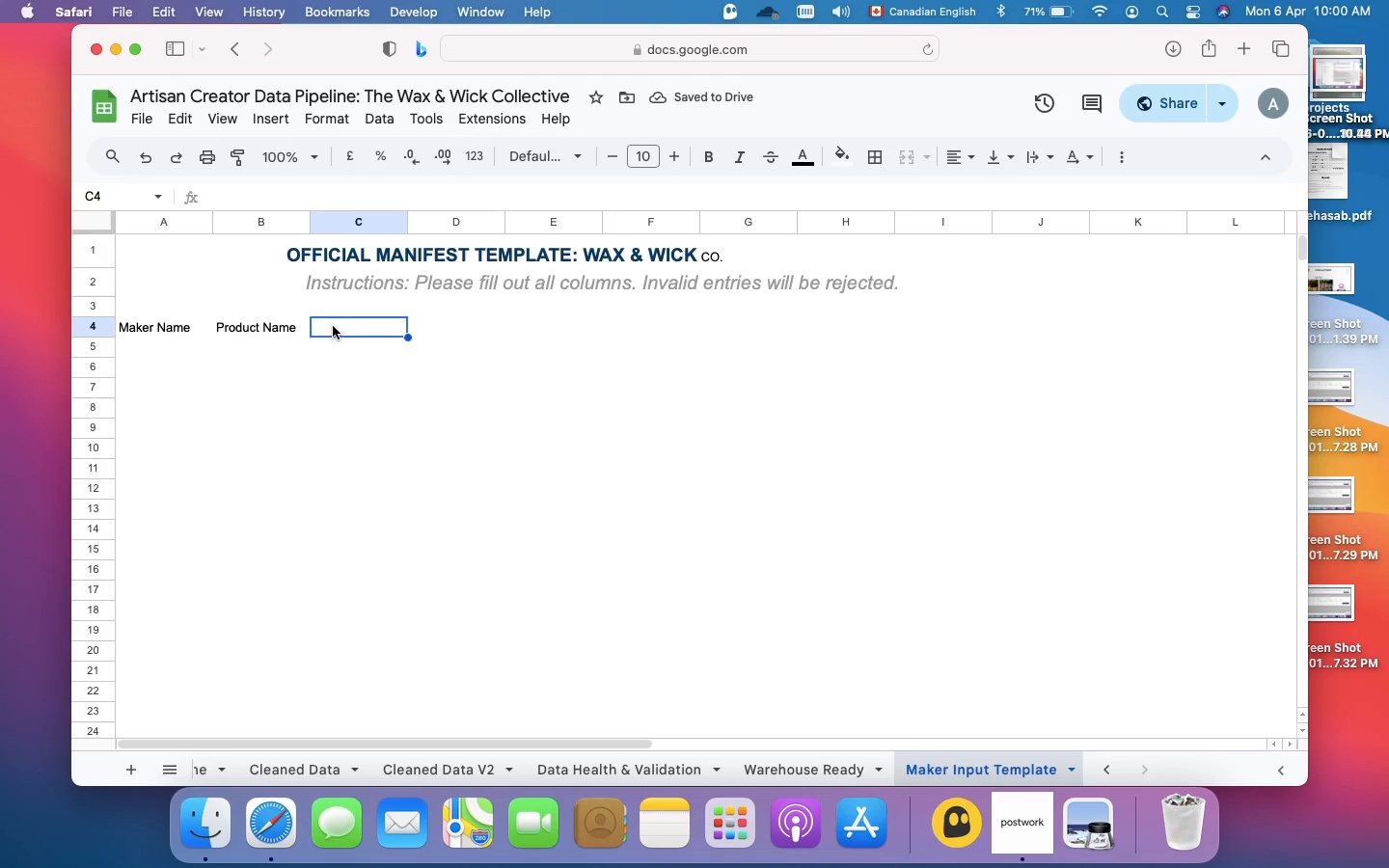 
type(SKU)
 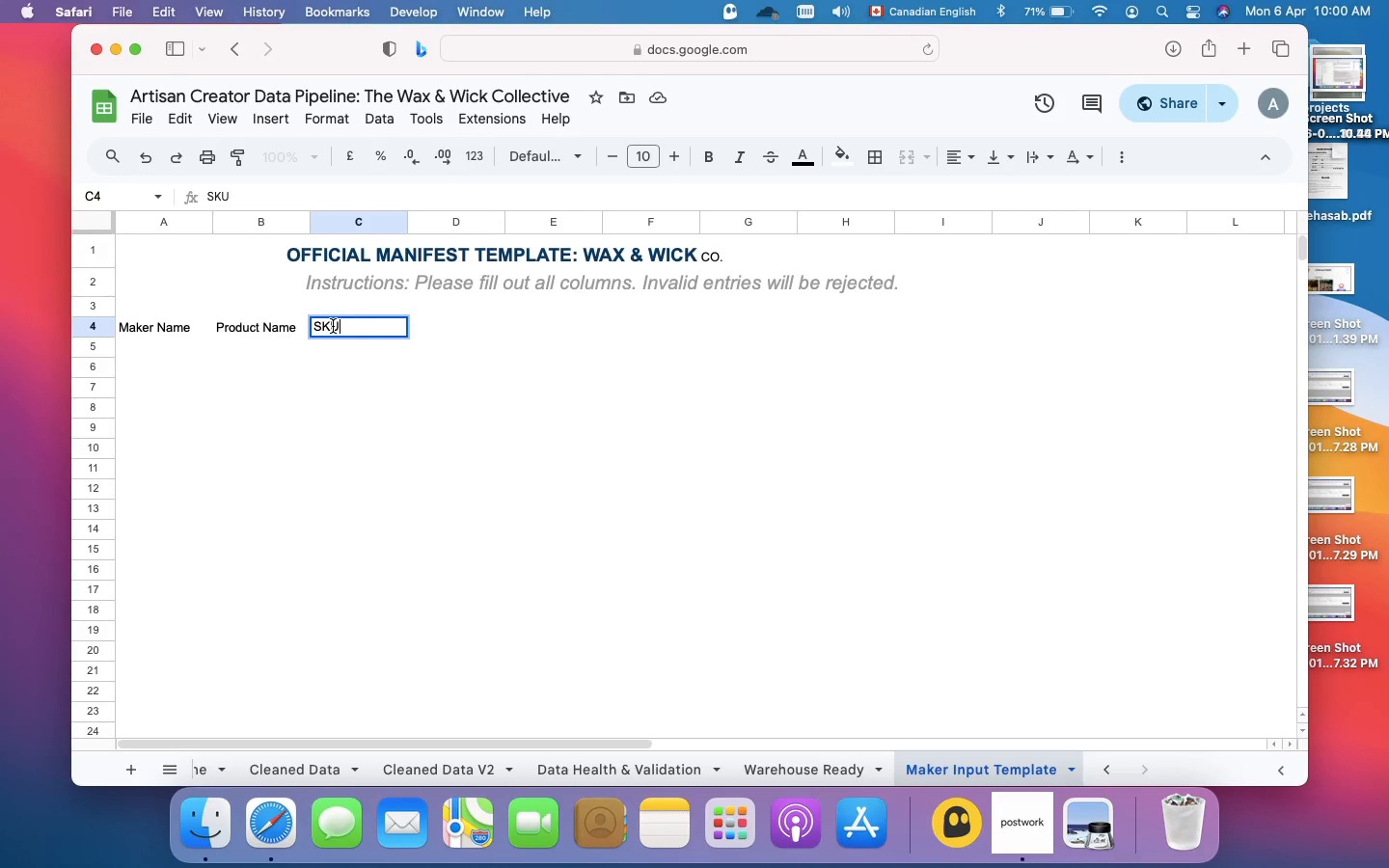 
key(ArrowRight)
 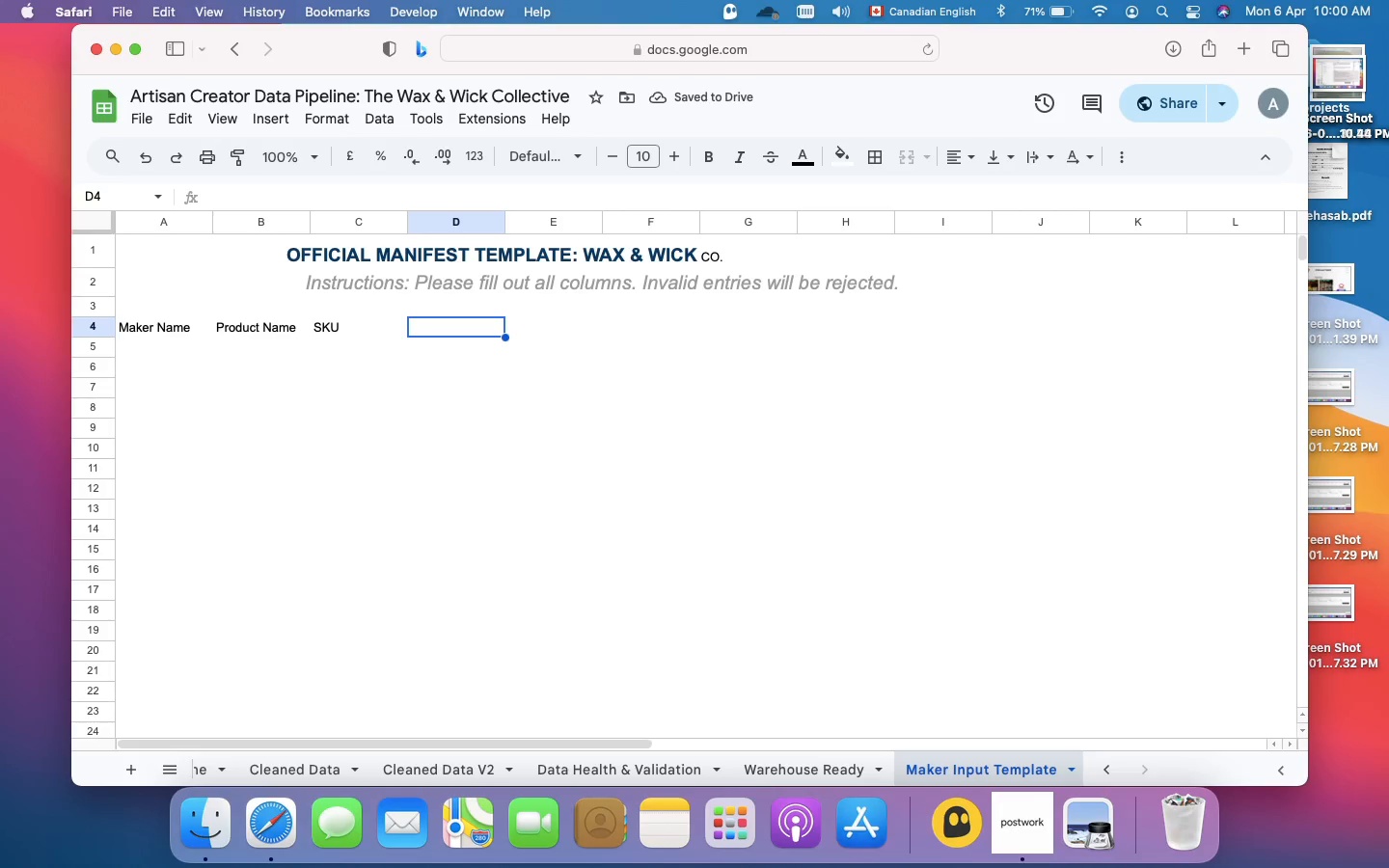 
type(Scent Category)
 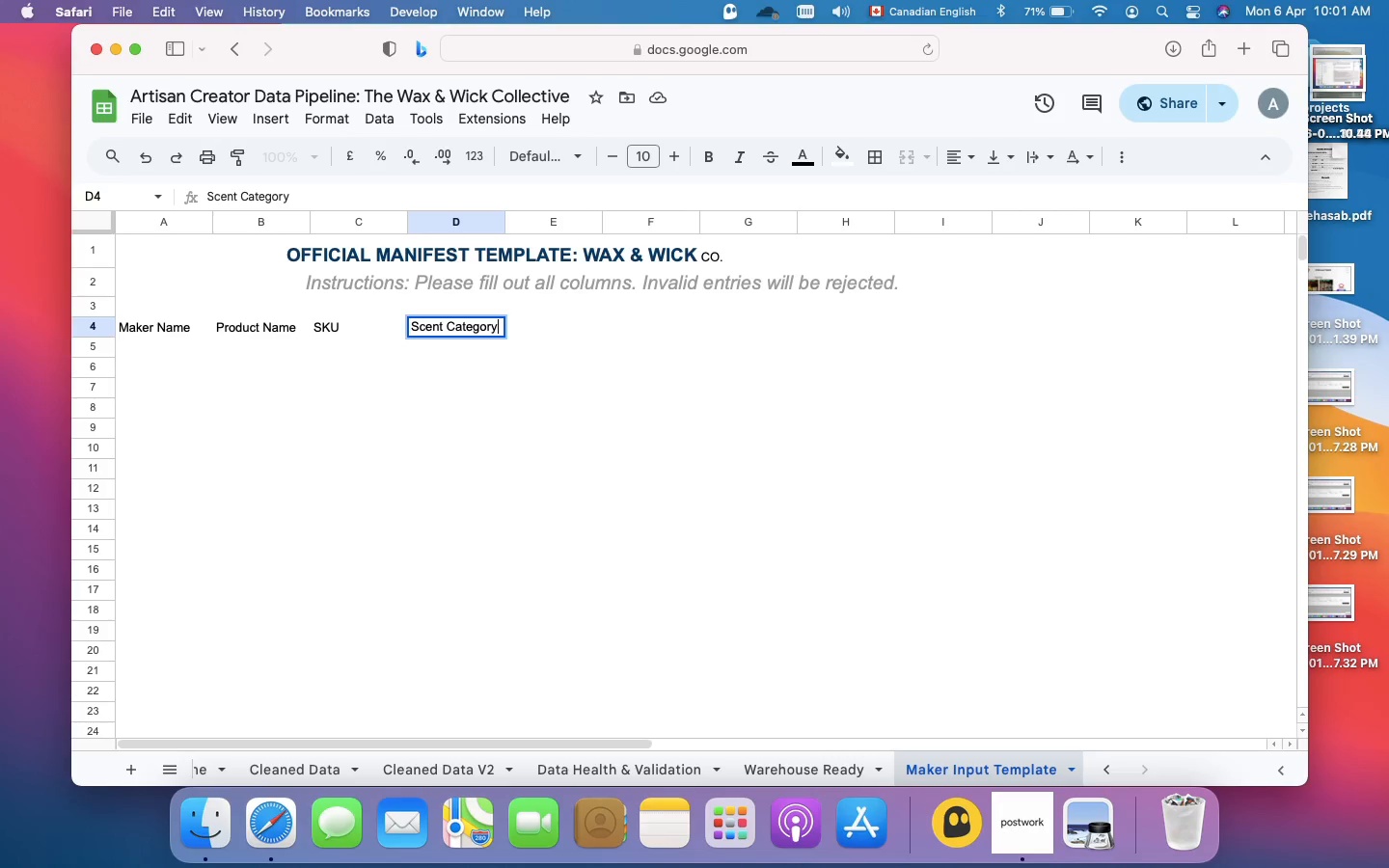 
key(ArrowRight)
 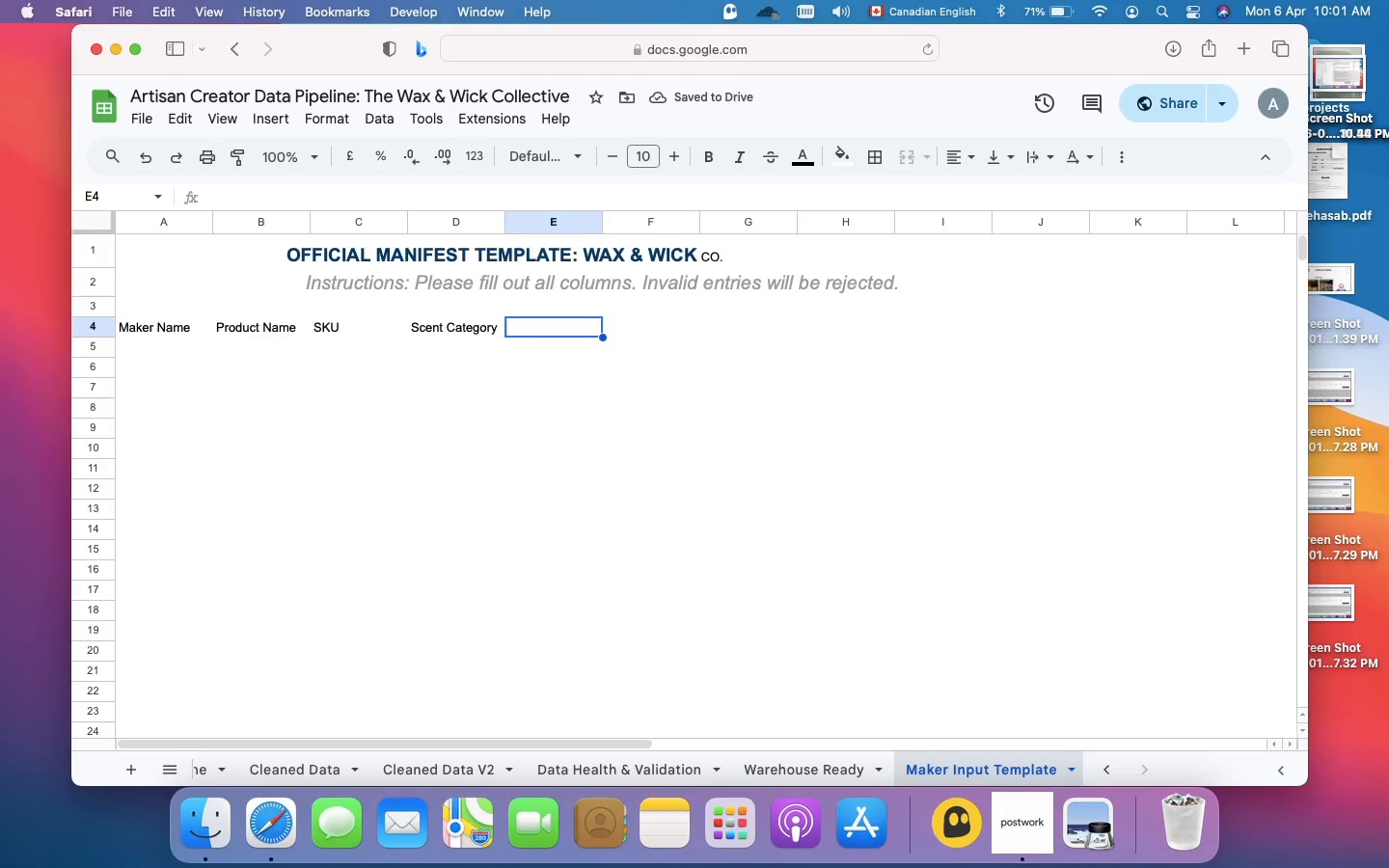 
wait(5.62)
 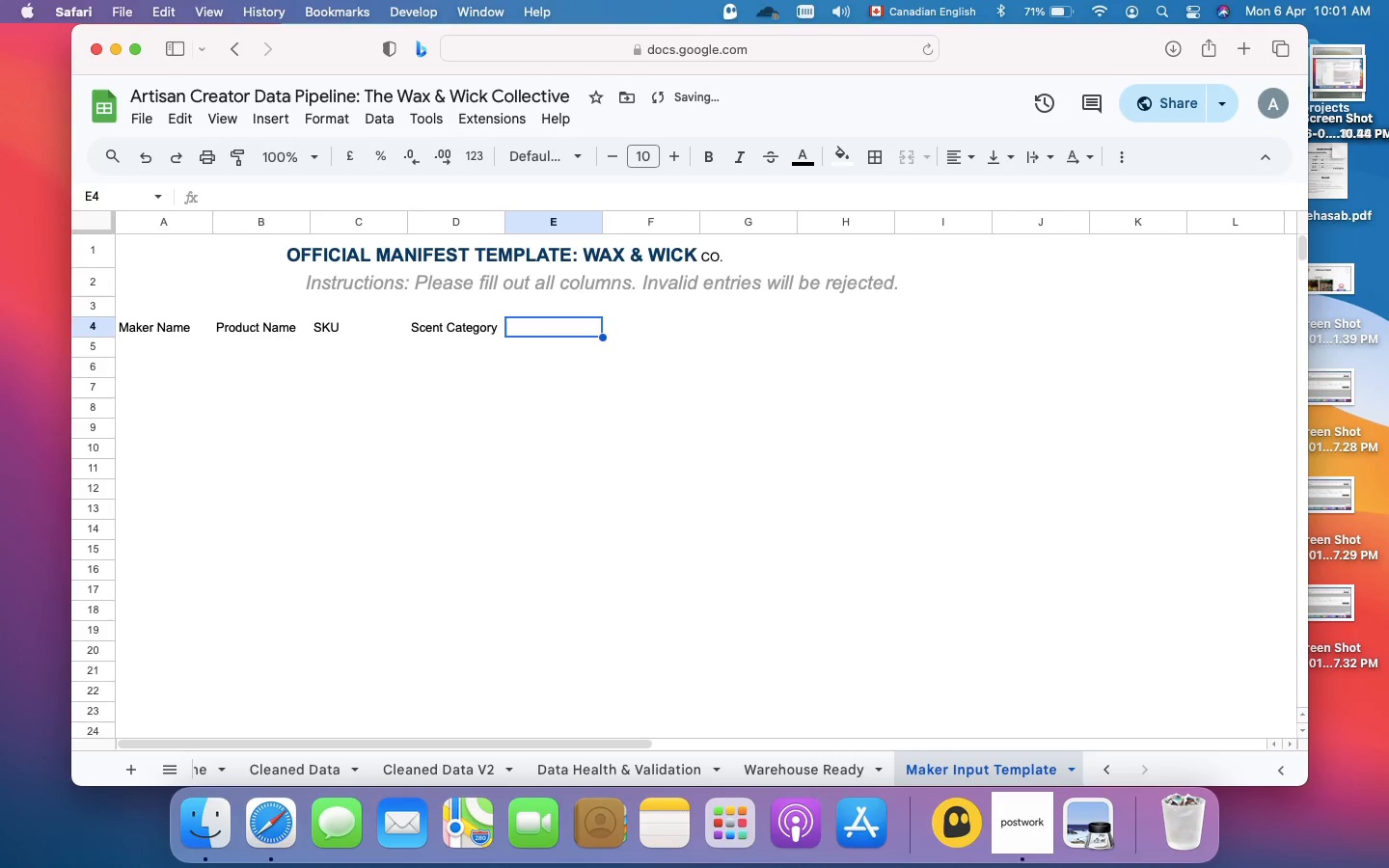 
type(Batch ID)
 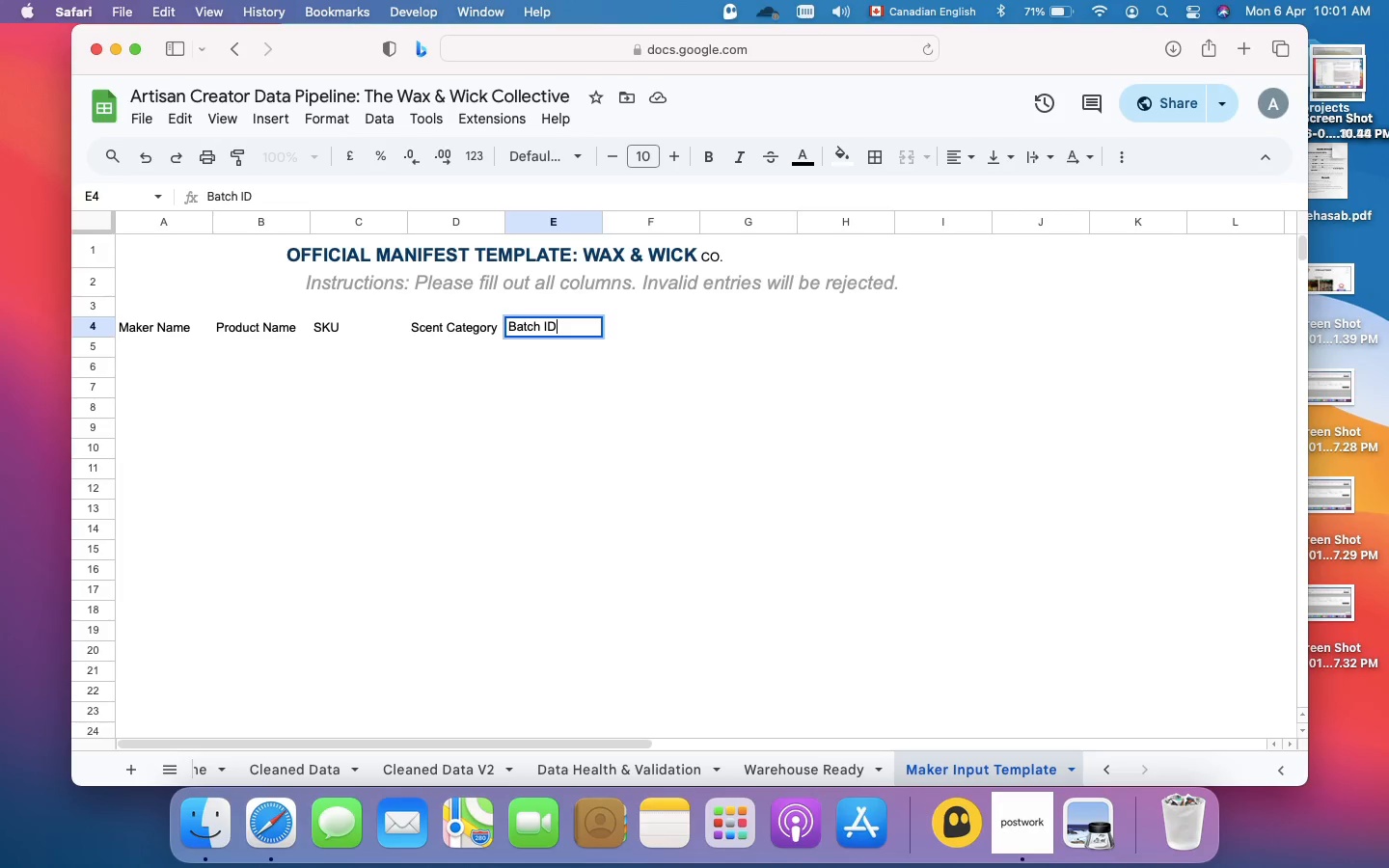 
key(ArrowRight)
 